 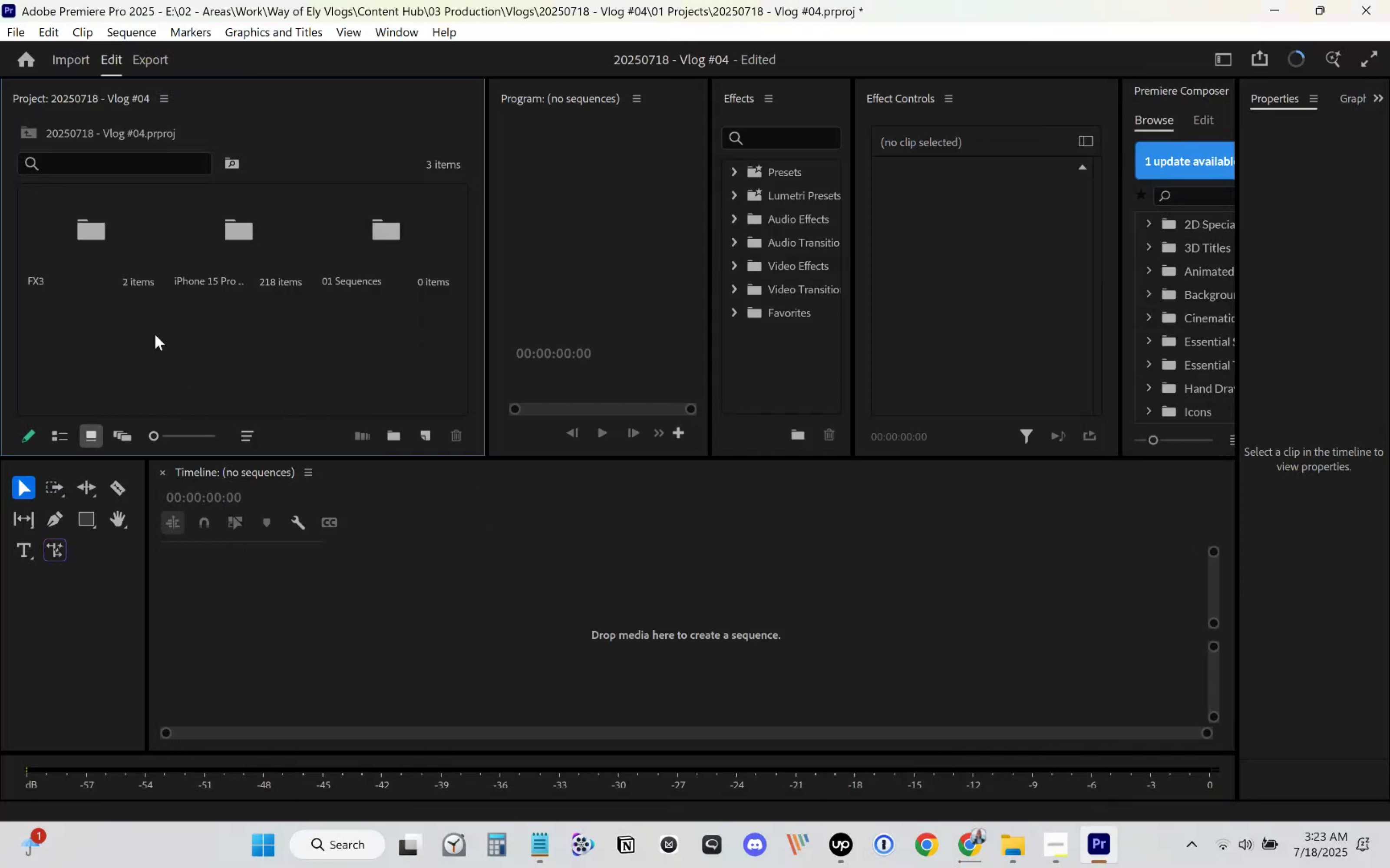 
left_click([981, 864])
 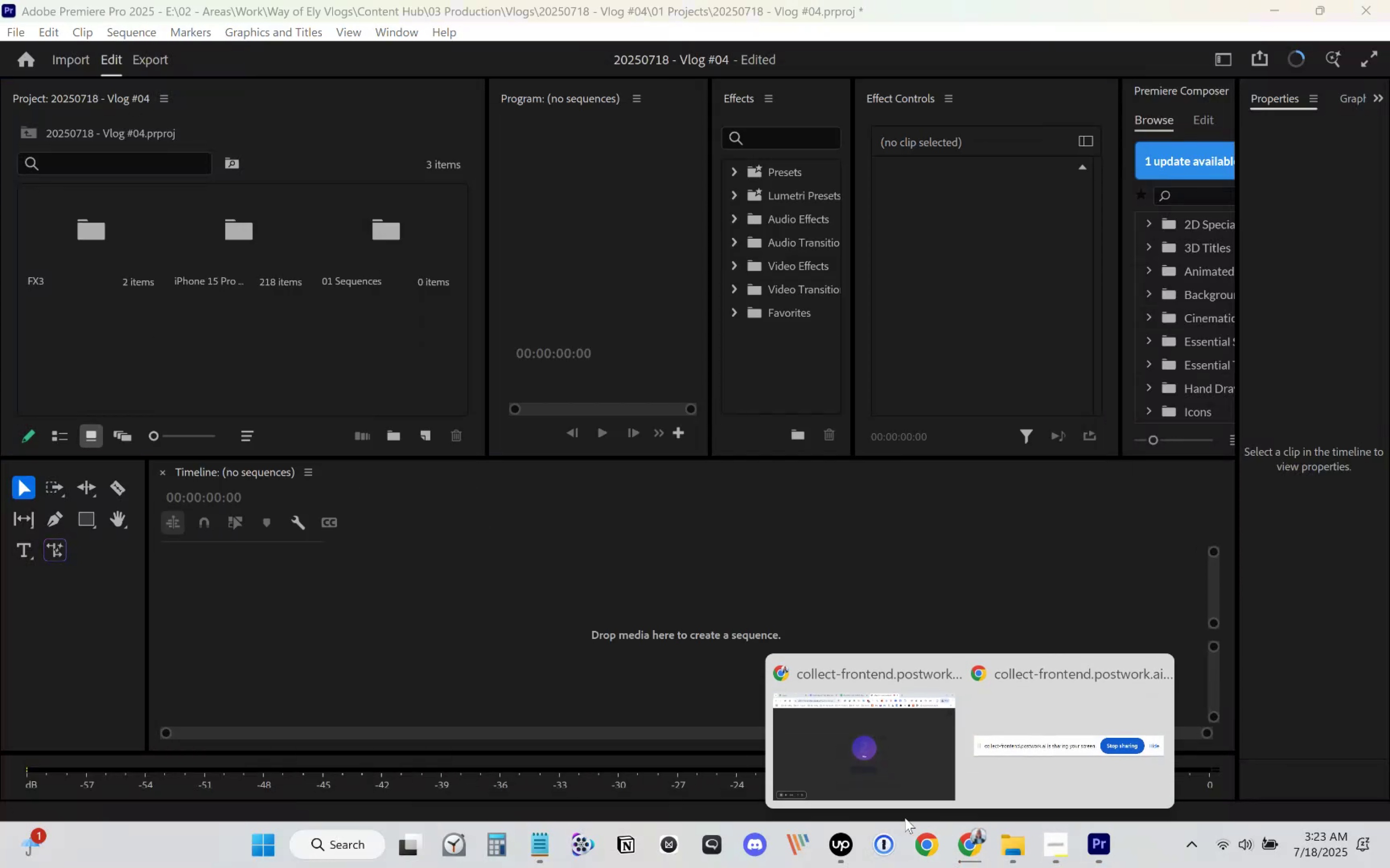 
left_click([864, 773])
 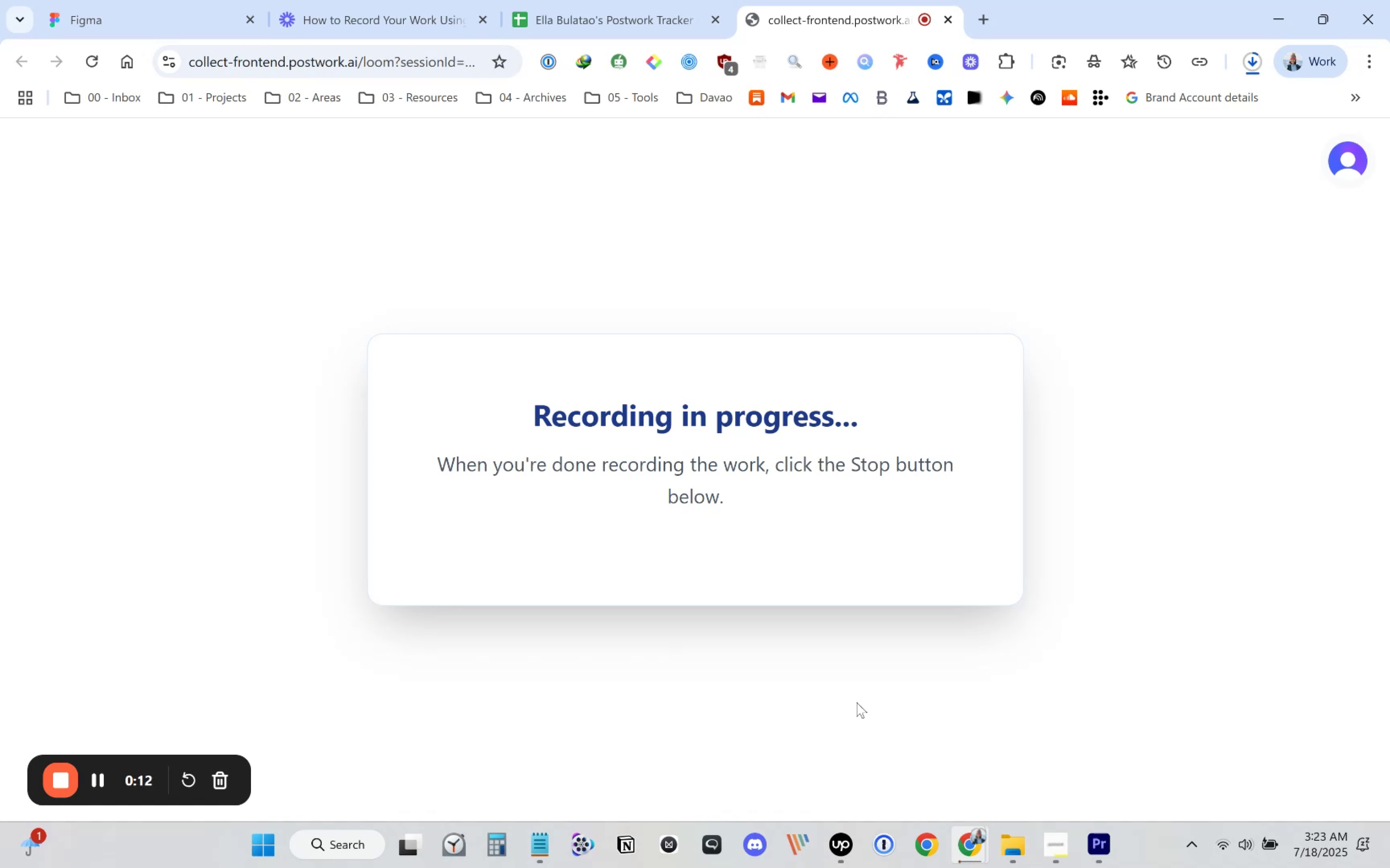 
left_click([1272, 17])
 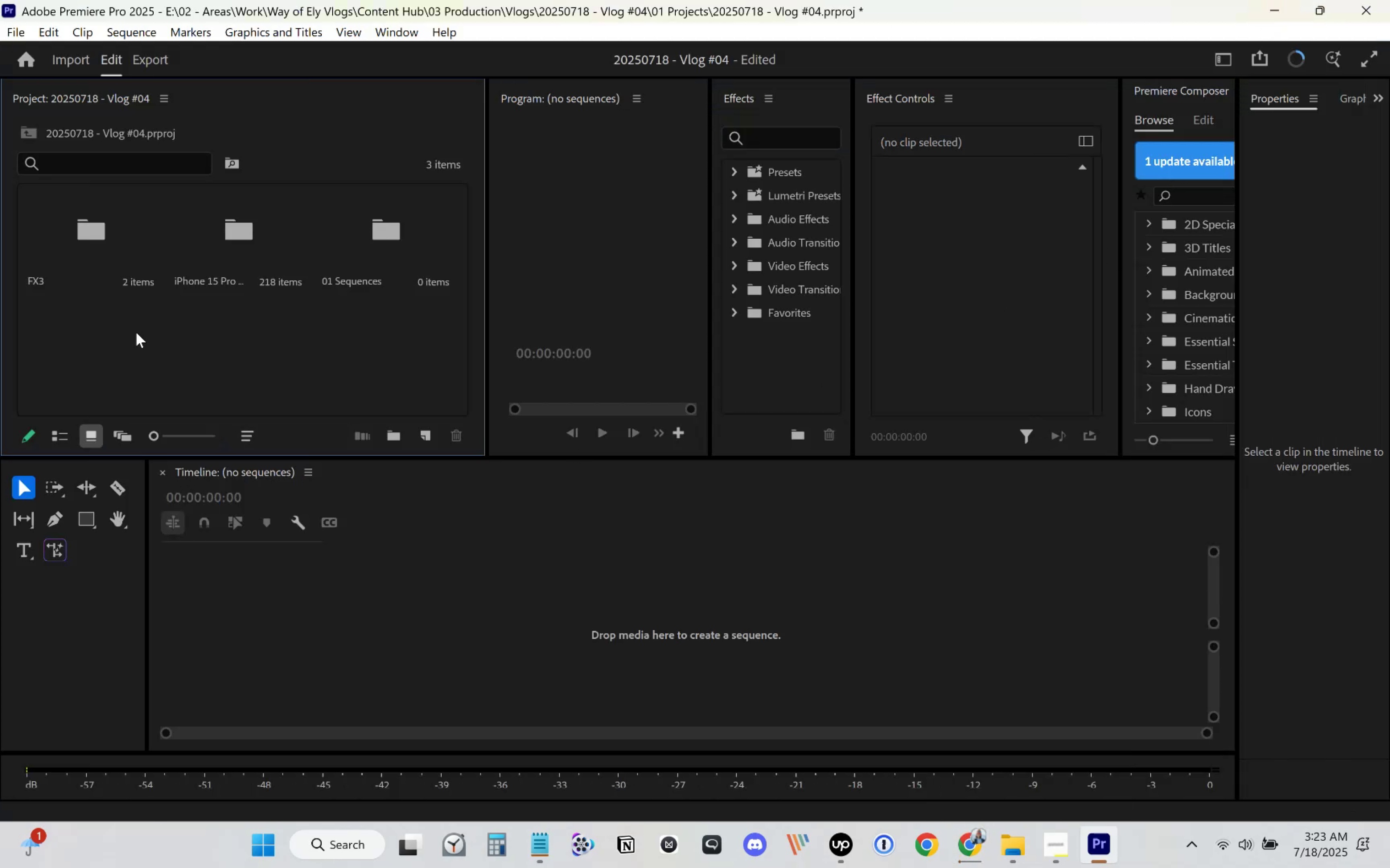 
right_click([135, 332])
 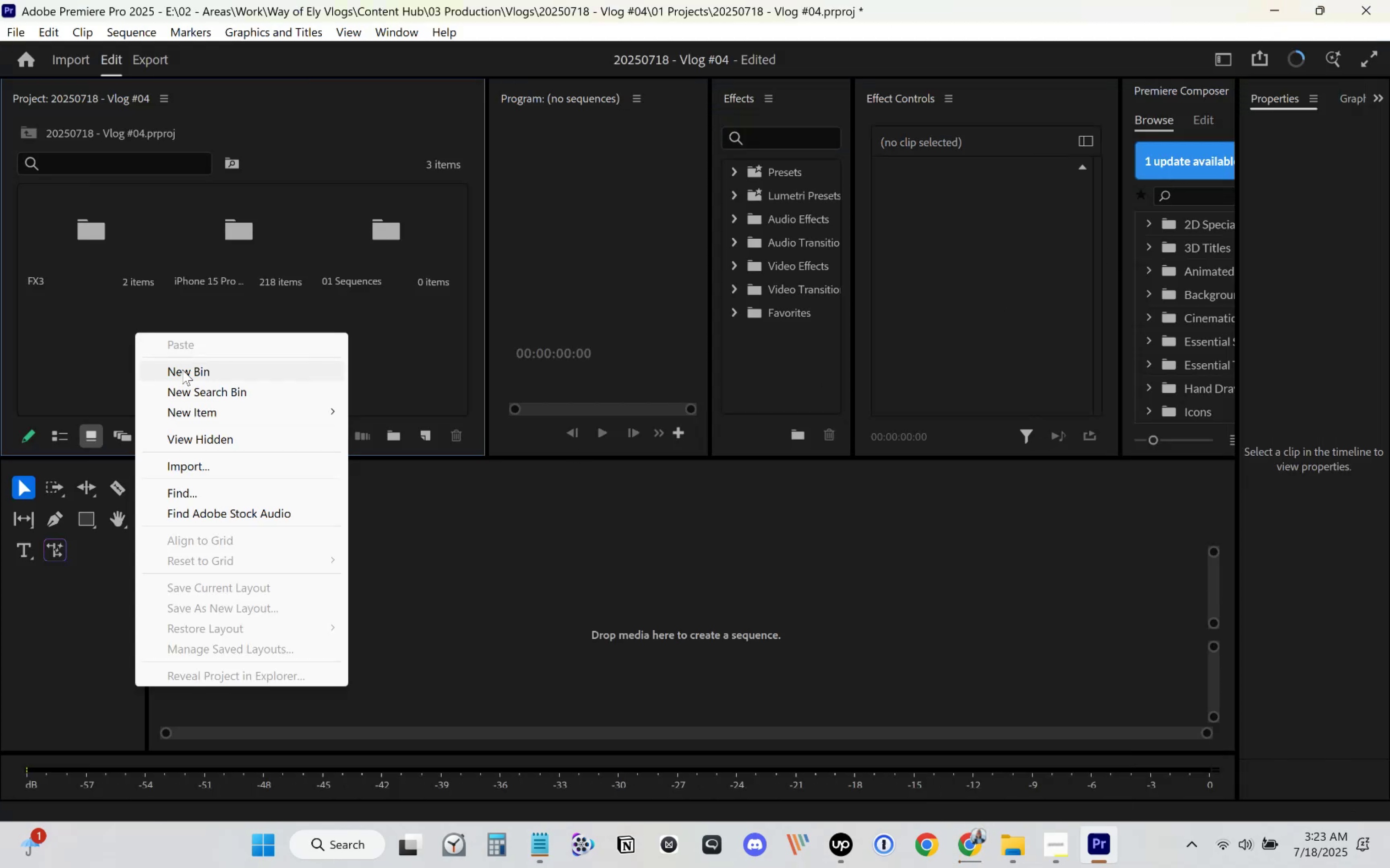 
left_click([182, 370])
 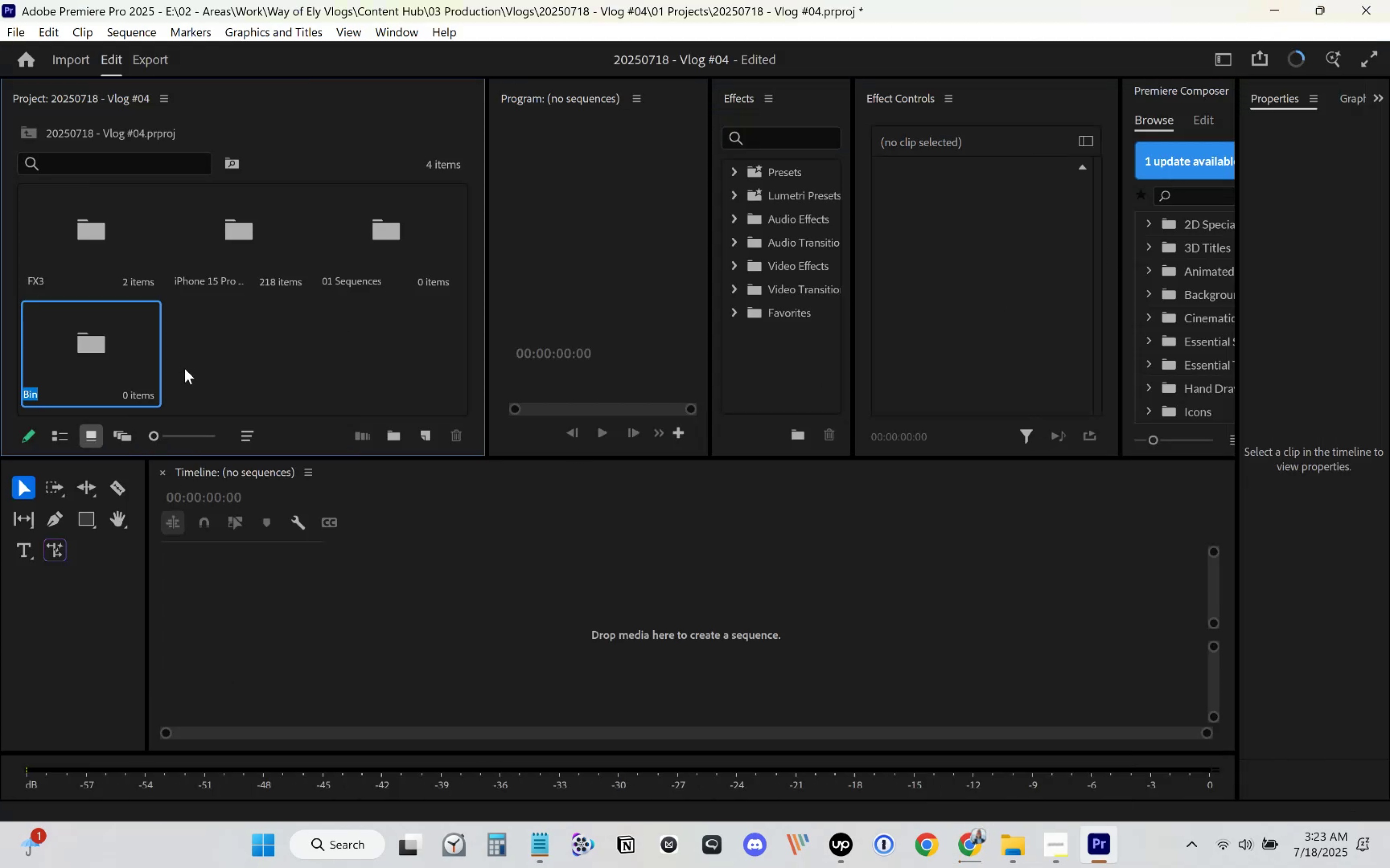 
type(02 Me)
key(Backspace)
key(Backspace)
type(Footage)
 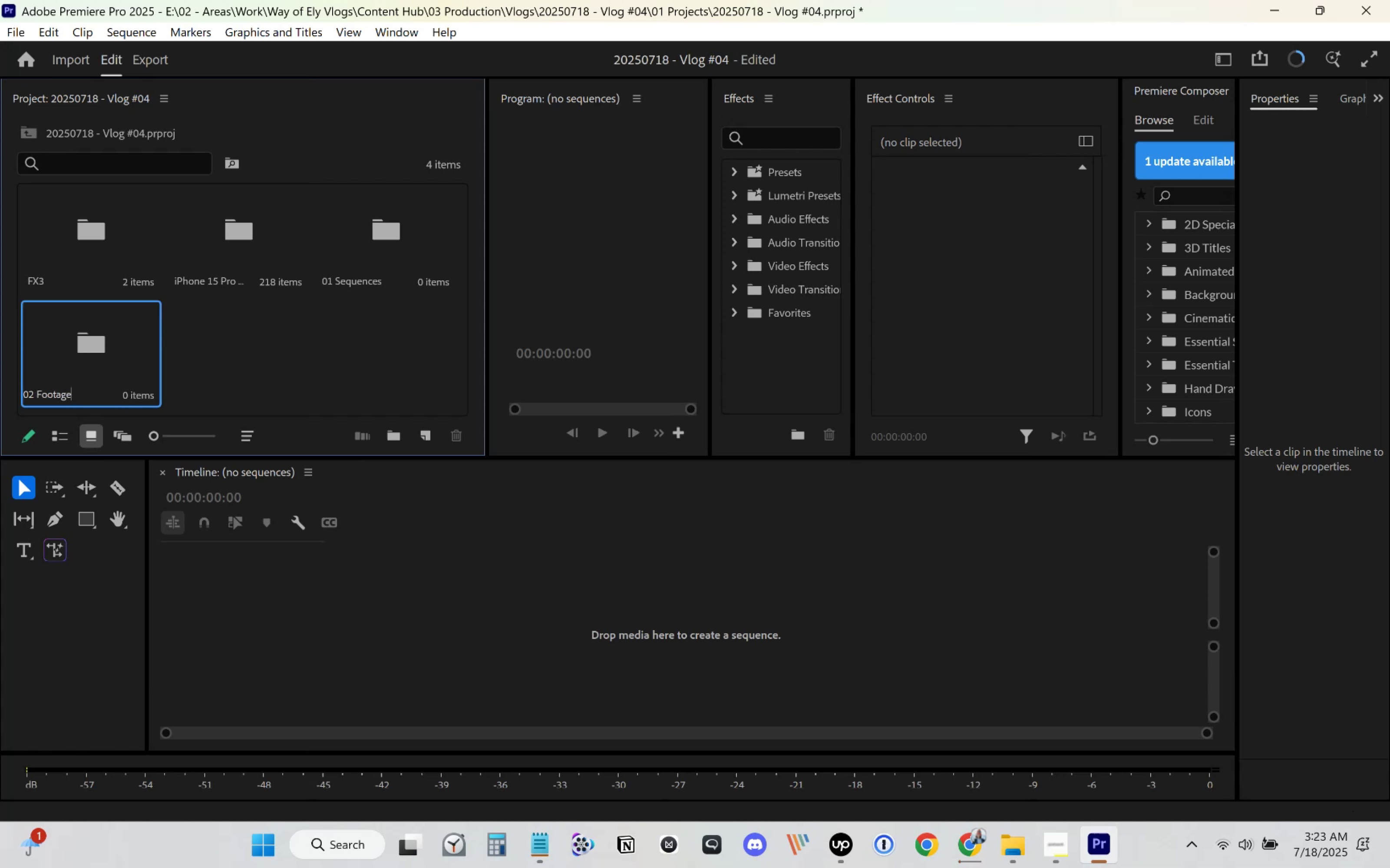 
double_click([248, 266])
 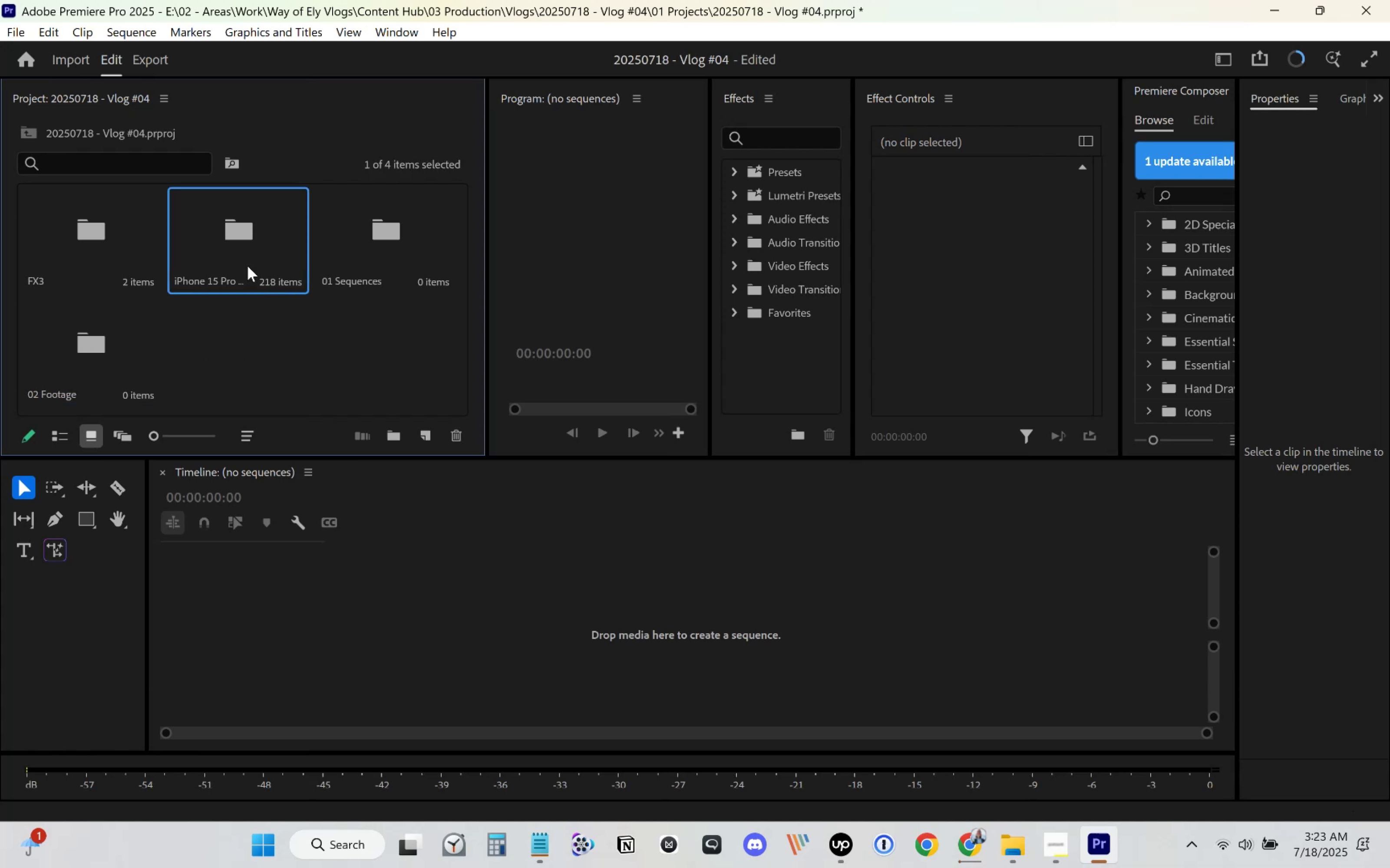 
hold_key(key=ControlLeft, duration=0.77)
left_click([86, 250])
 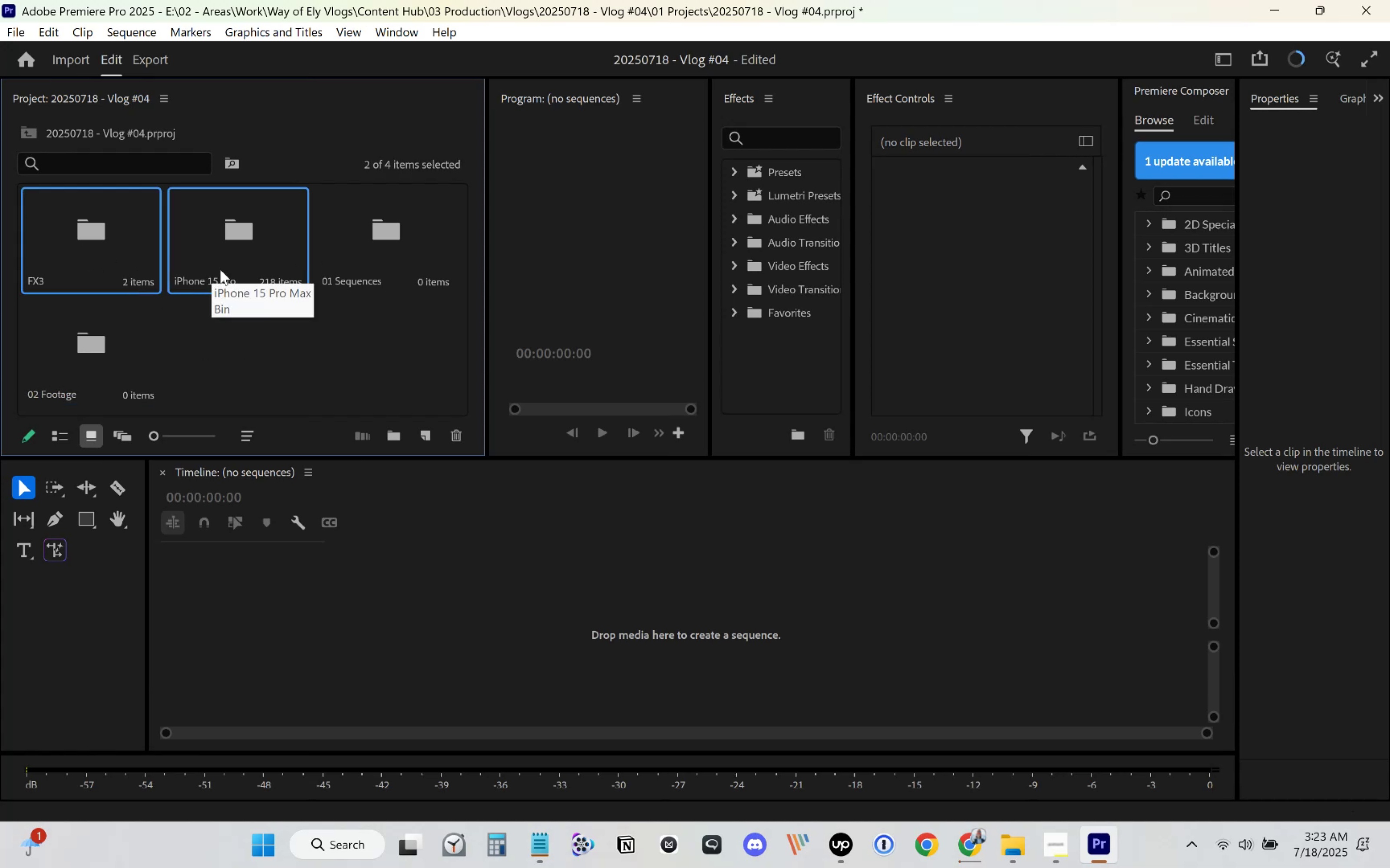 
left_click_drag(start_coordinate=[238, 259], to_coordinate=[91, 336])
 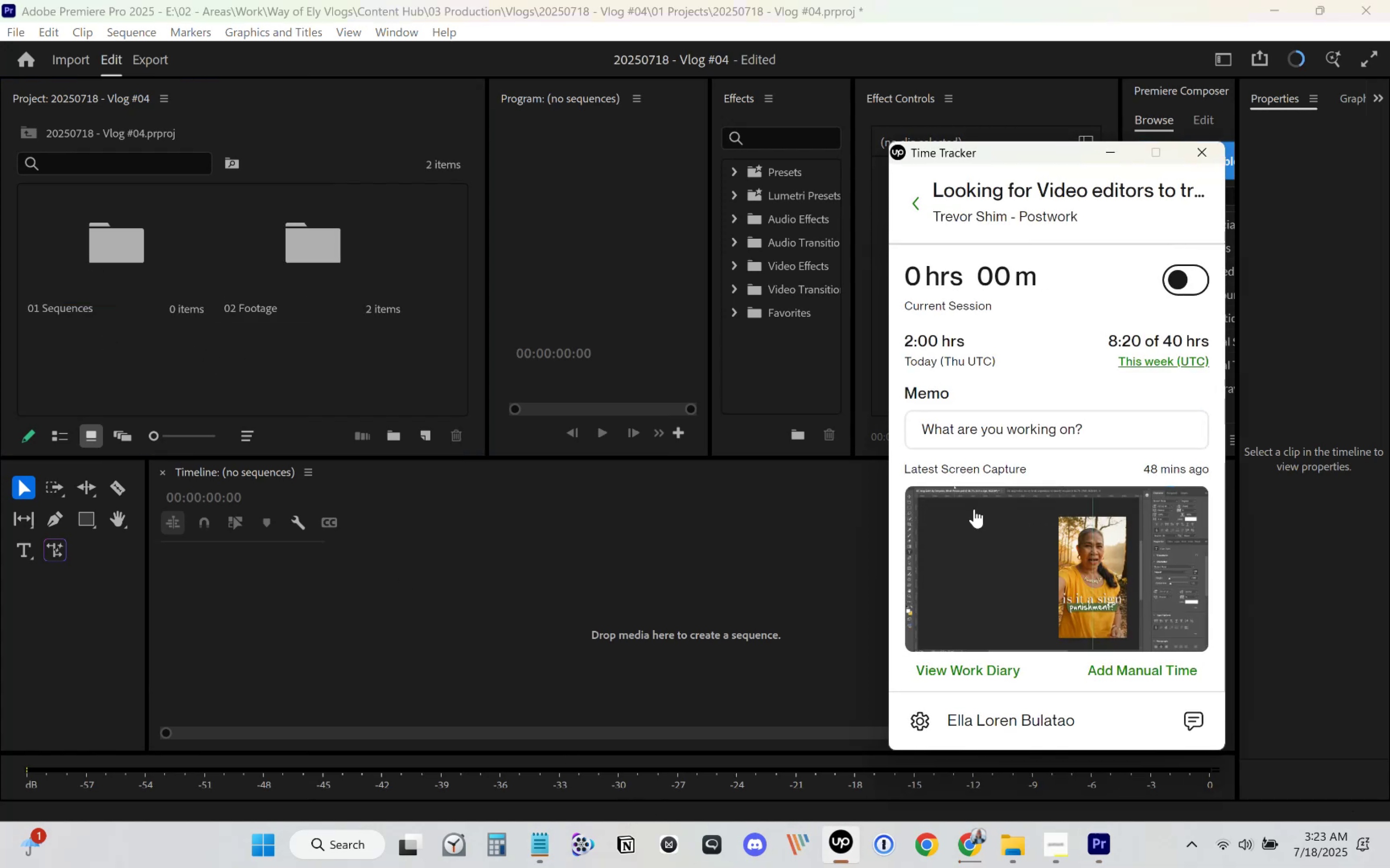 
left_click([1180, 276])
 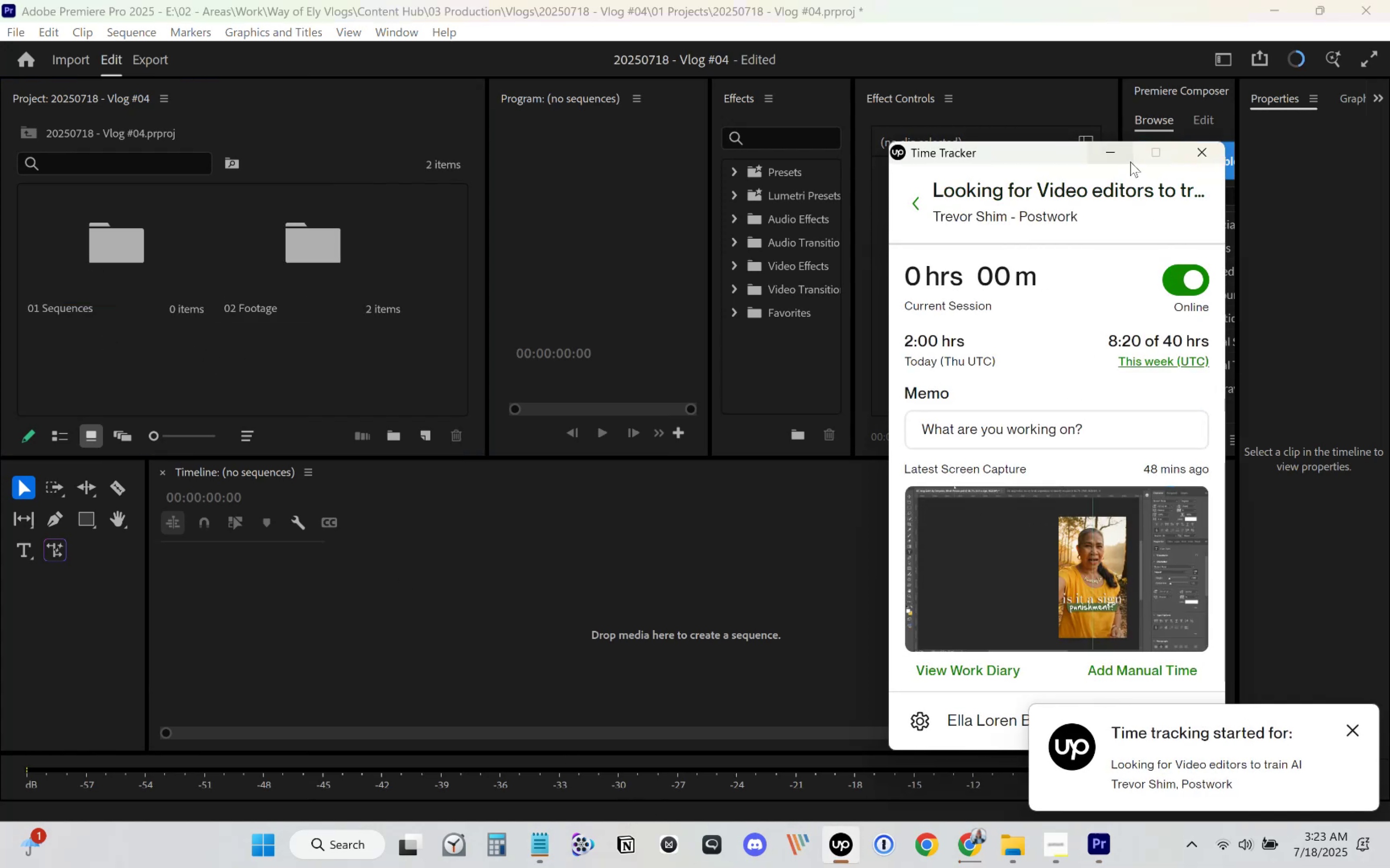 
left_click([1123, 158])
 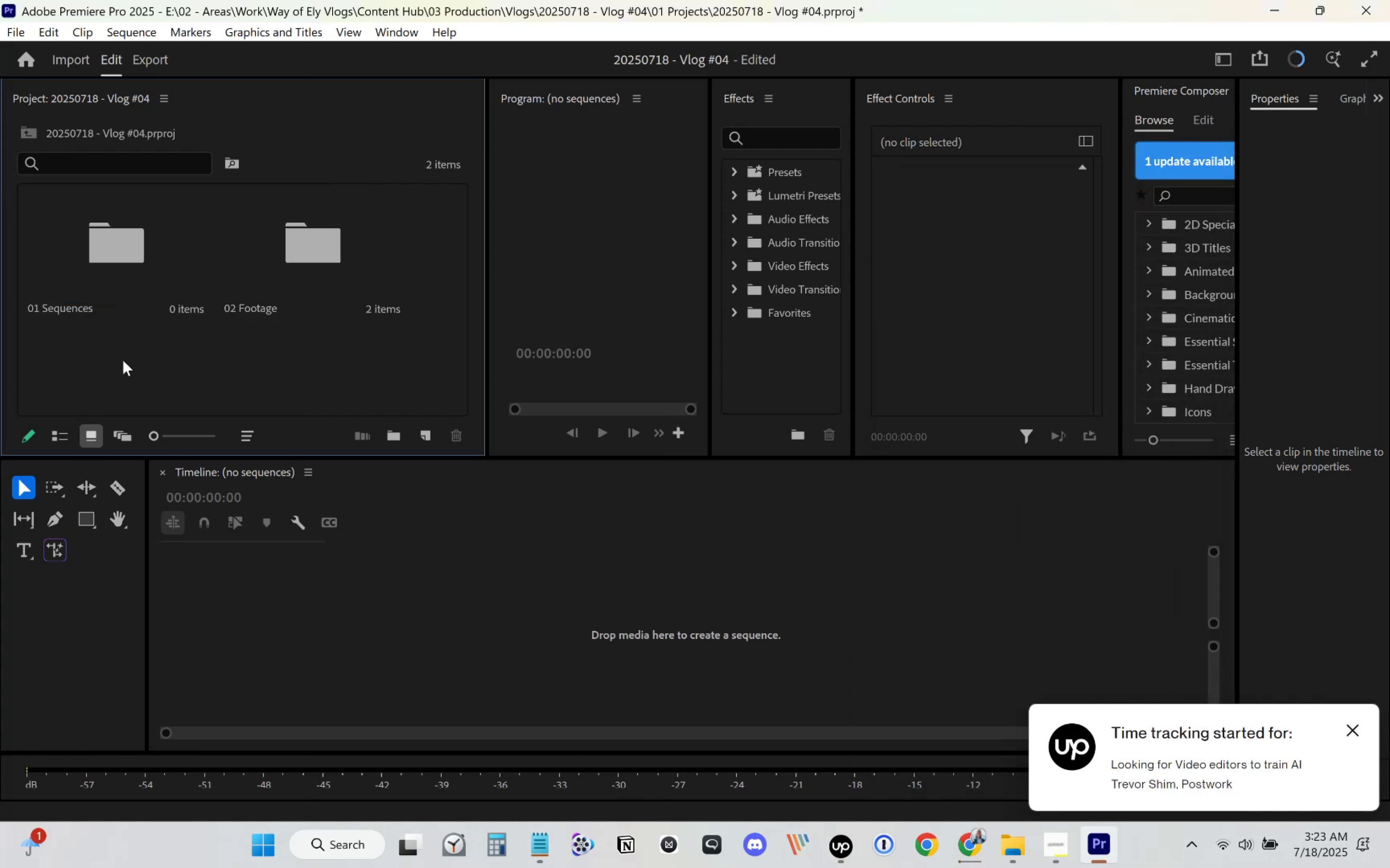 
left_click([124, 358])
 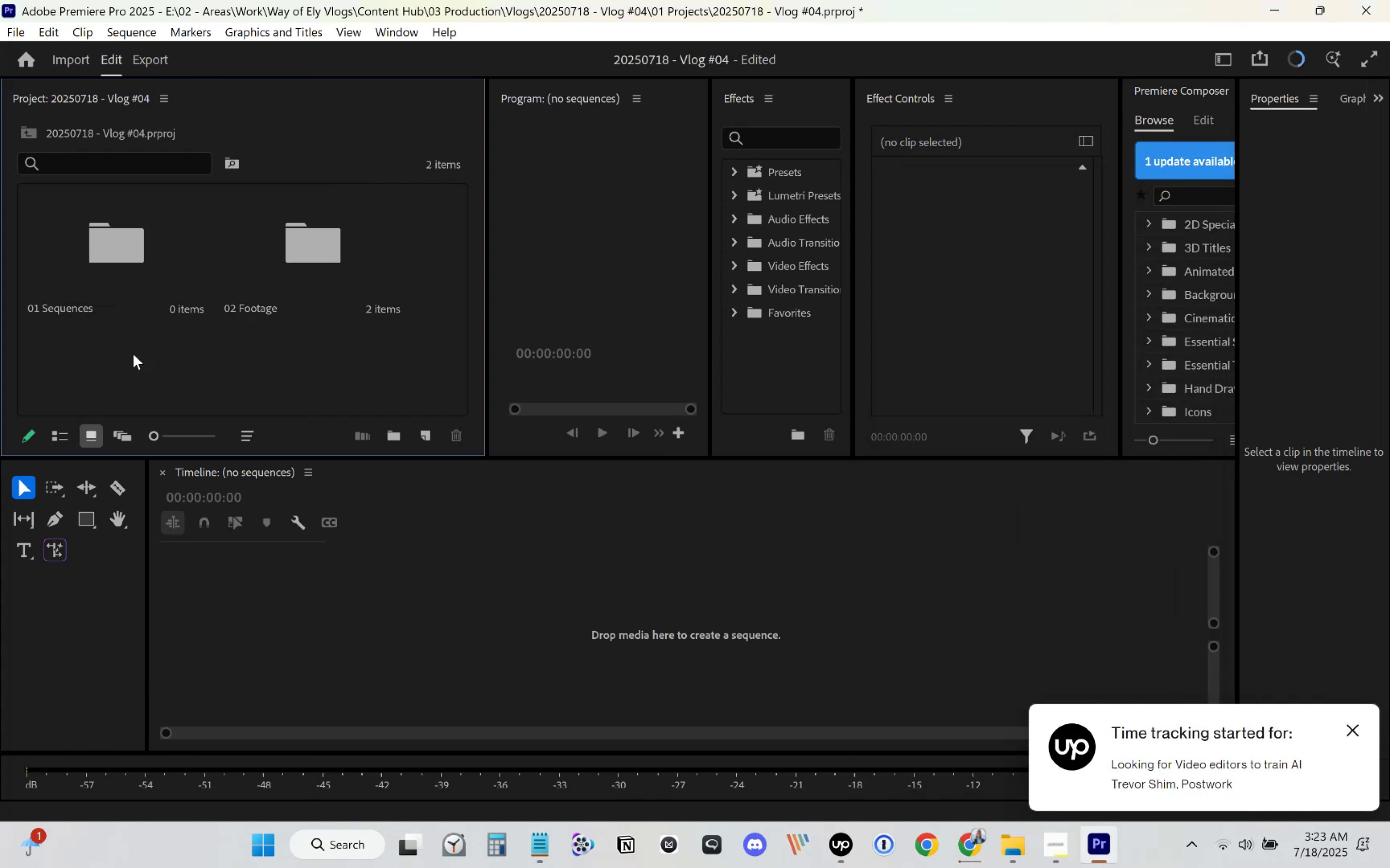 
right_click([133, 354])
 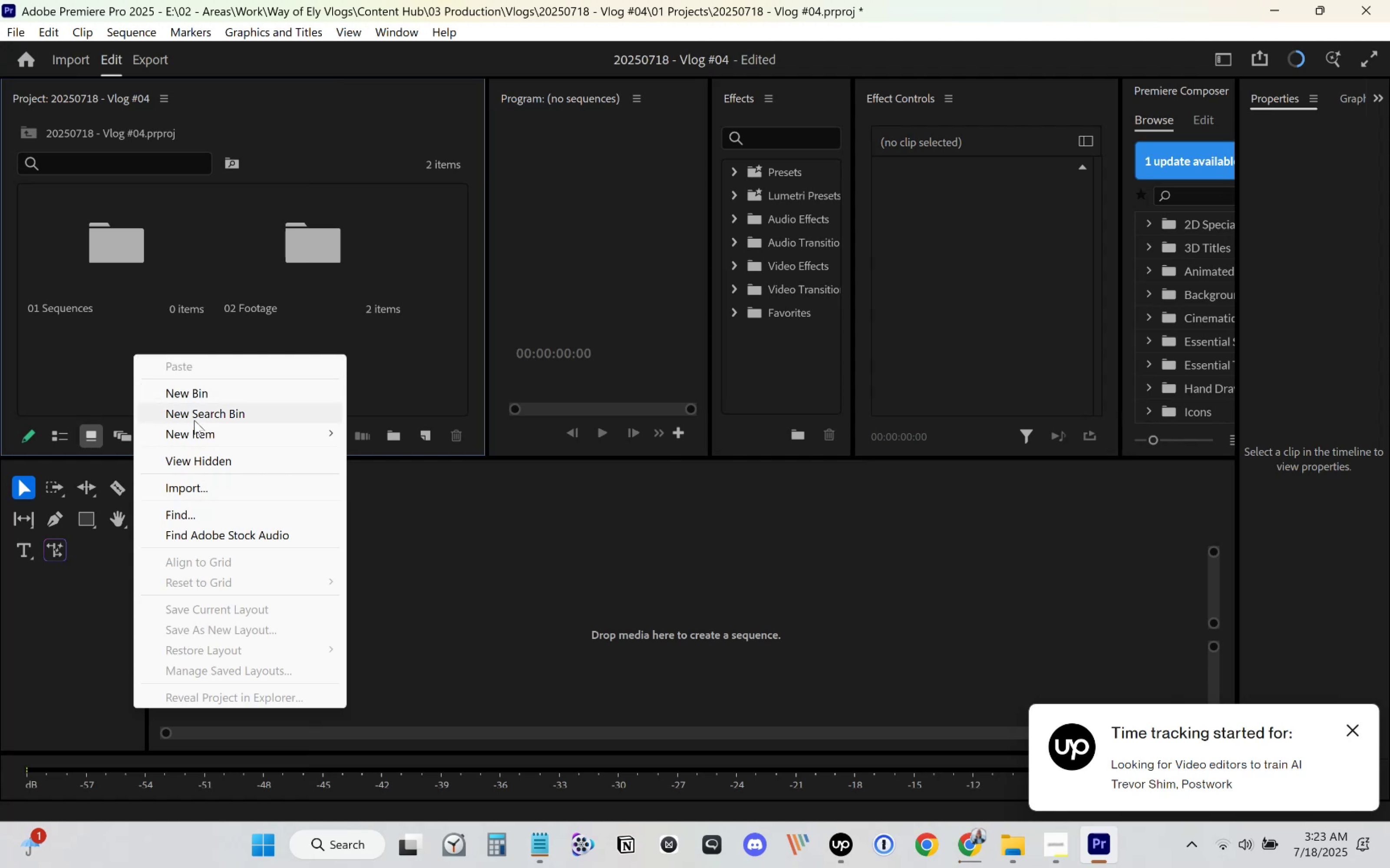 
left_click_drag(start_coordinate=[277, 439], to_coordinate=[393, 435])
 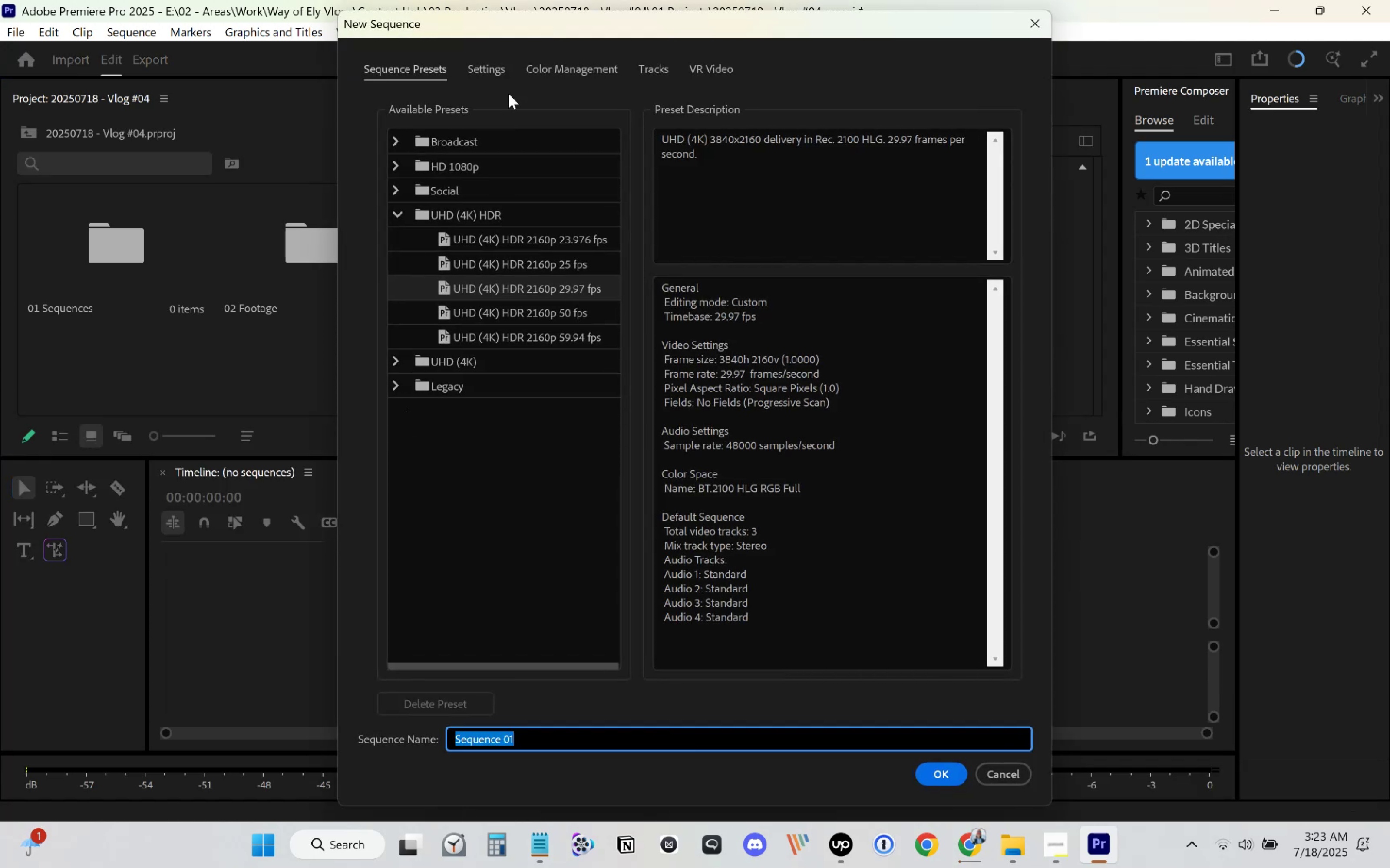 
left_click_drag(start_coordinate=[588, 22], to_coordinate=[576, 43])
 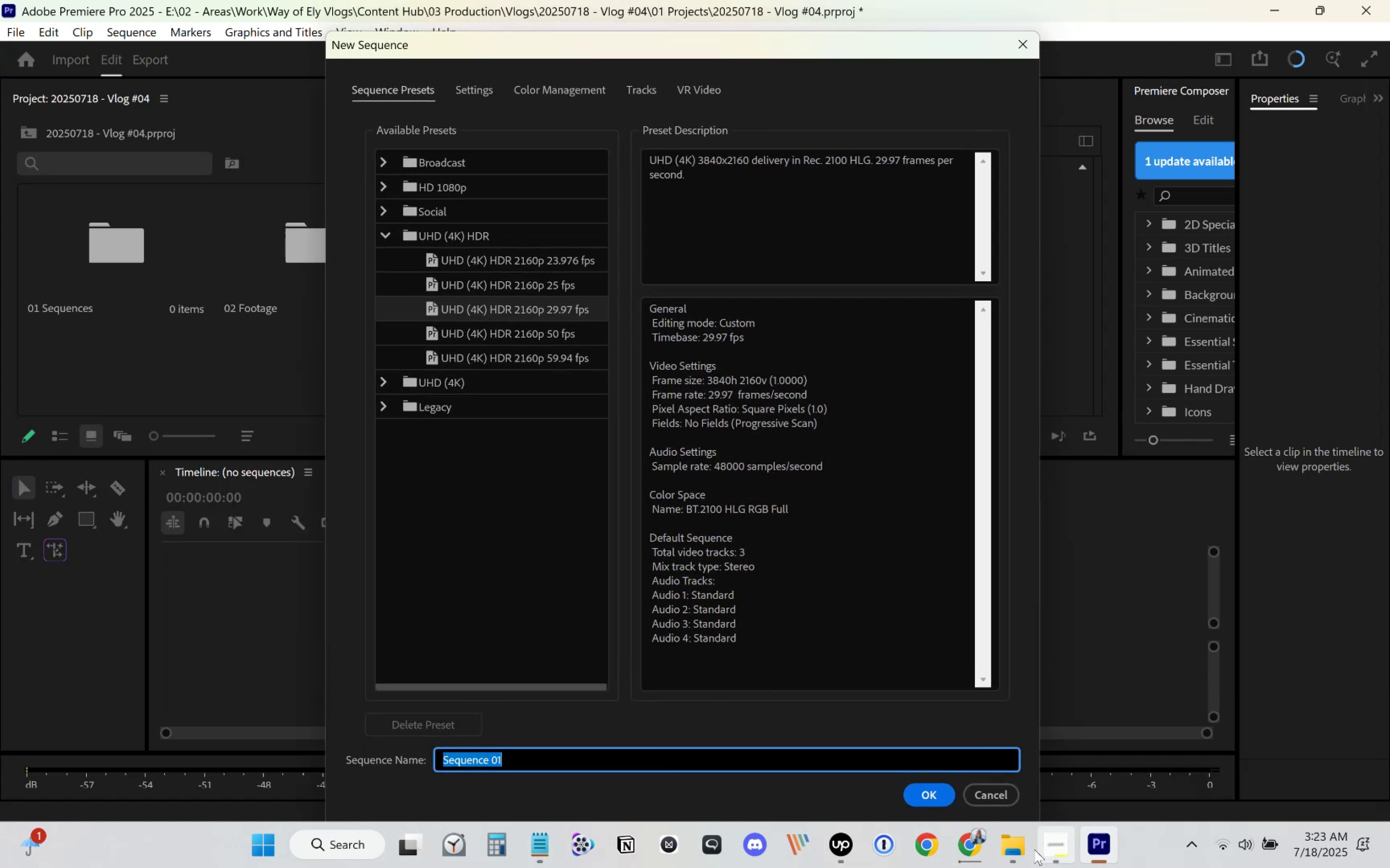 
left_click([1016, 841])
 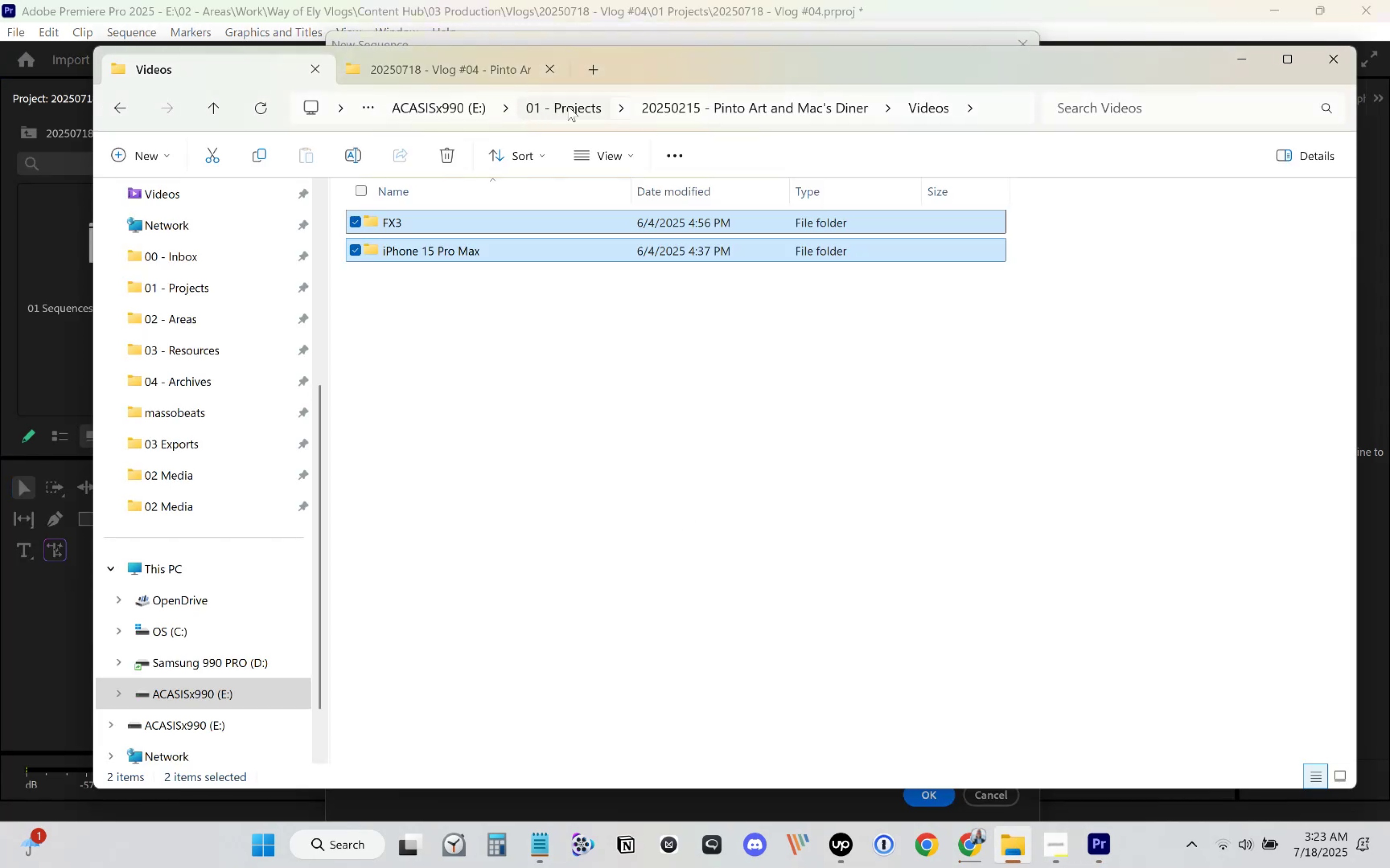 
left_click([438, 70])
 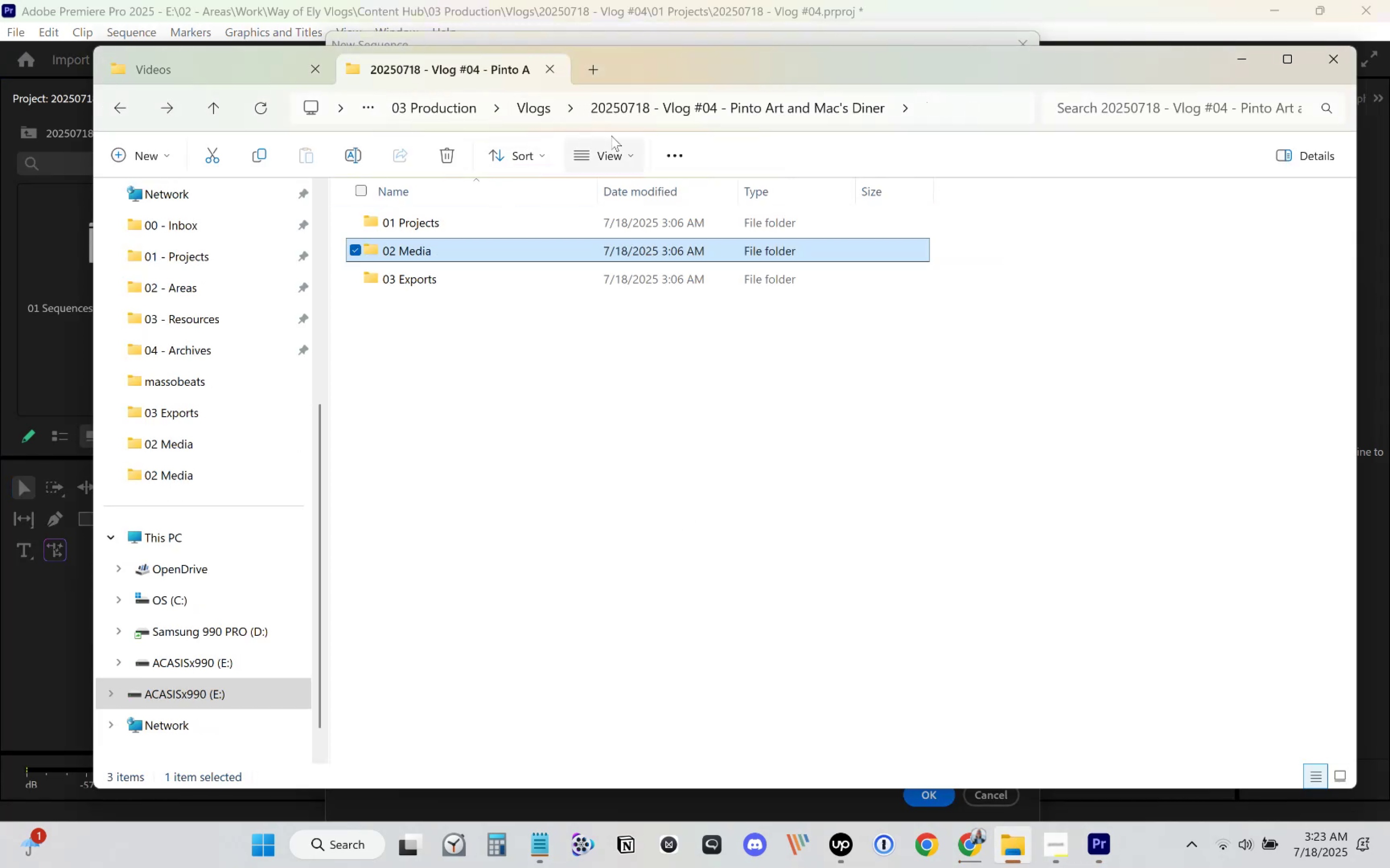 
left_click([532, 108])
 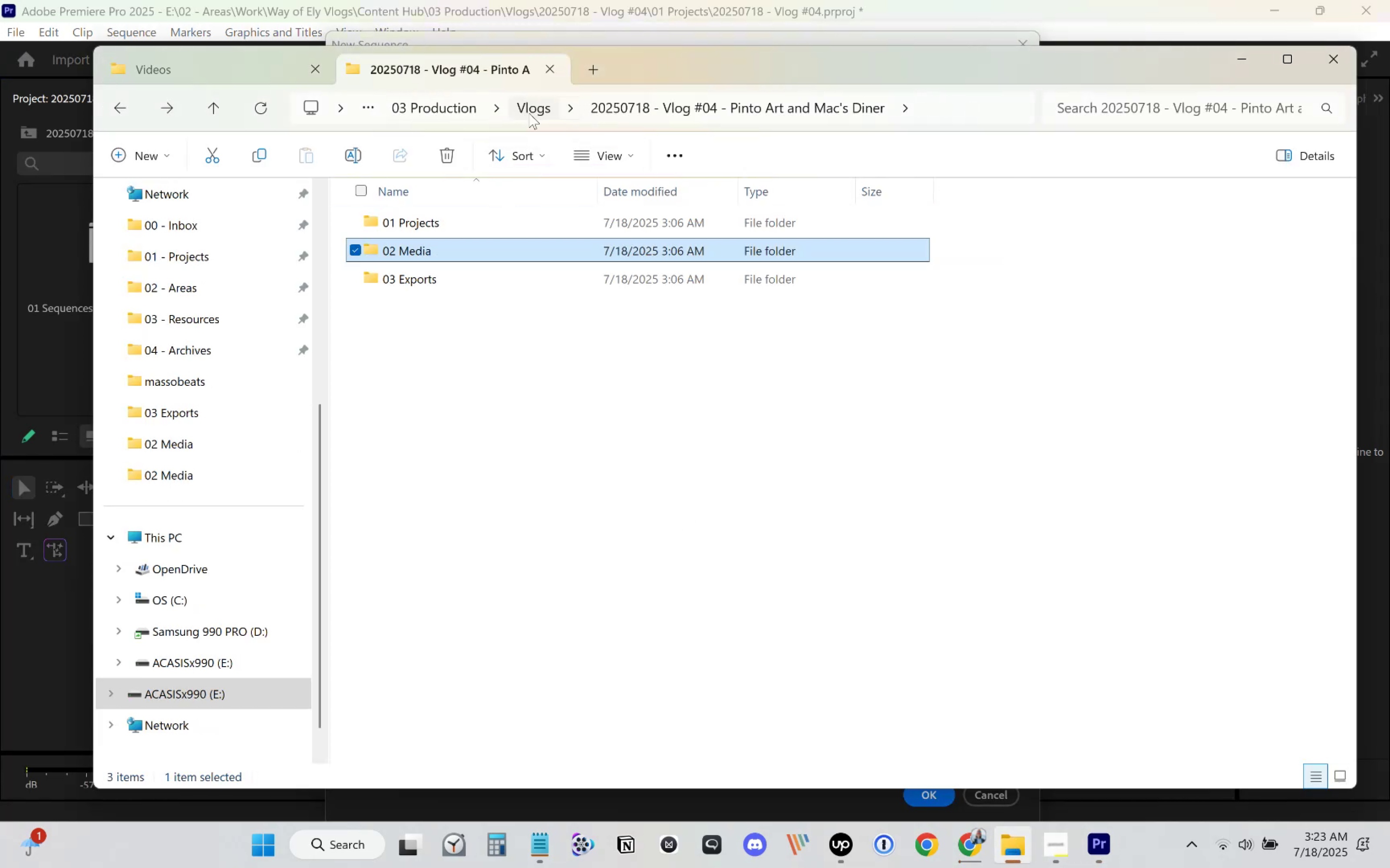 
hold_key(key=AltLeft, duration=0.77)
left_click([450, 341])
 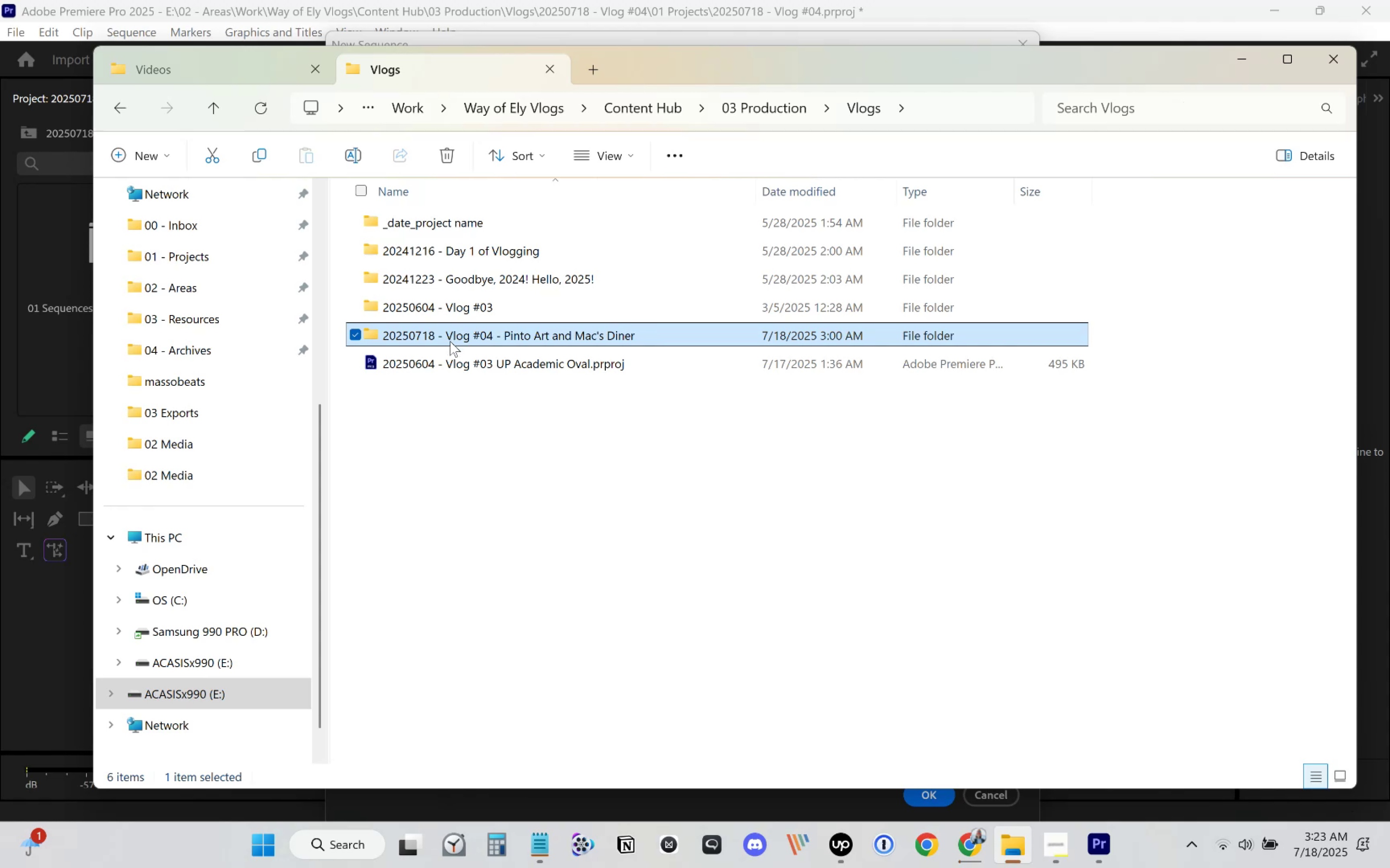 
key(Control+C)
 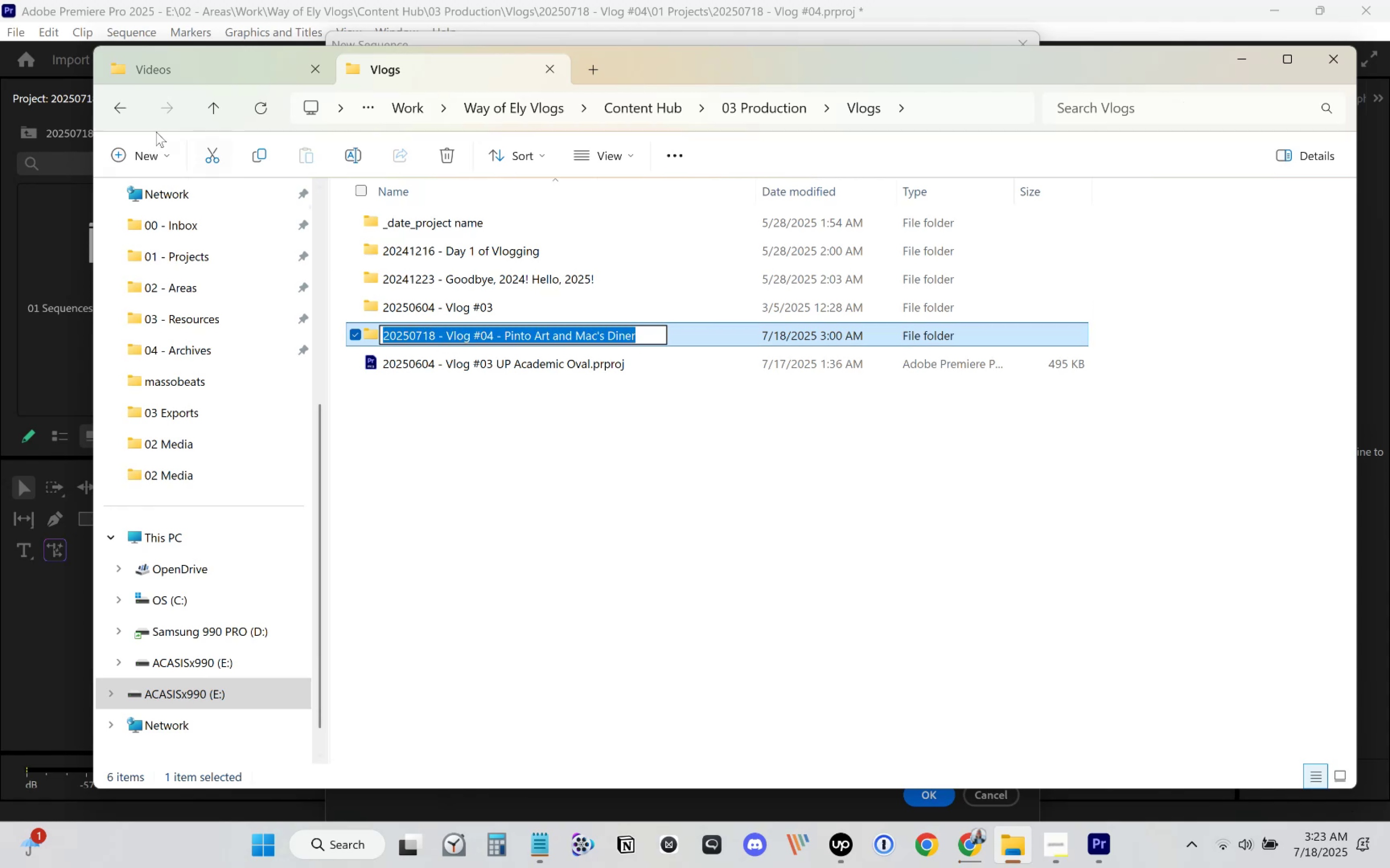 
left_click([123, 115])
 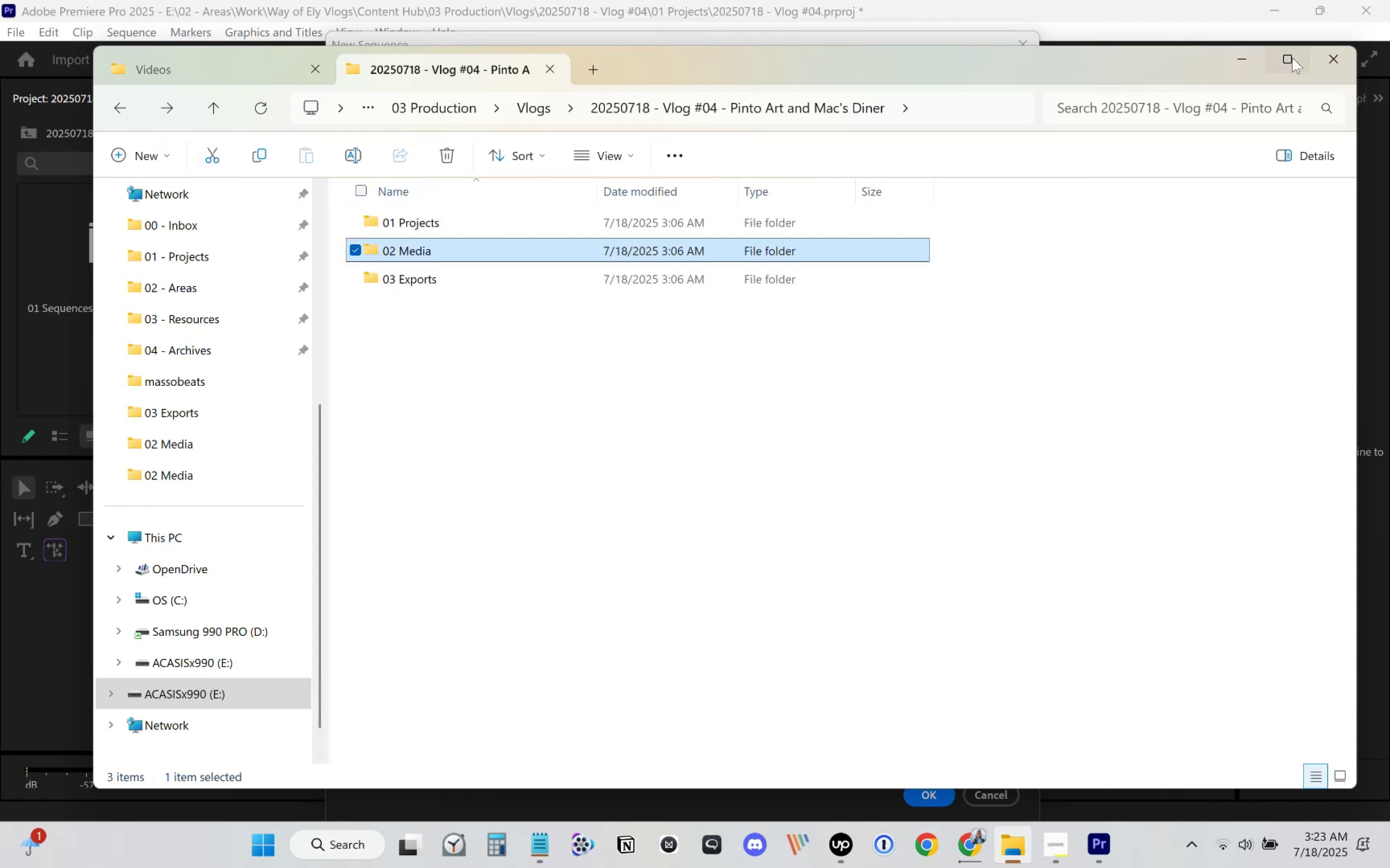 
double_click([1276, 17])
 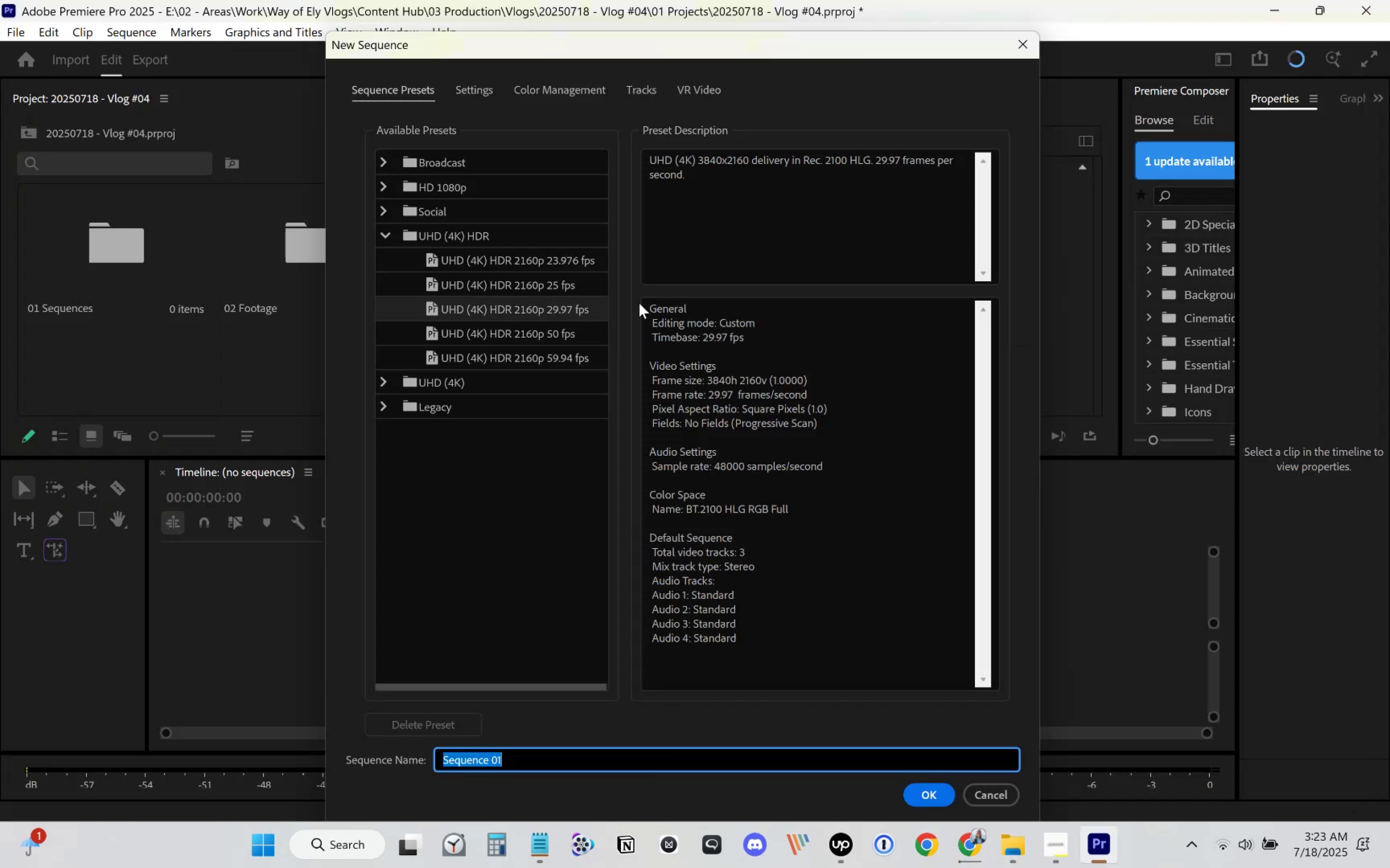 
key(Control+V)
 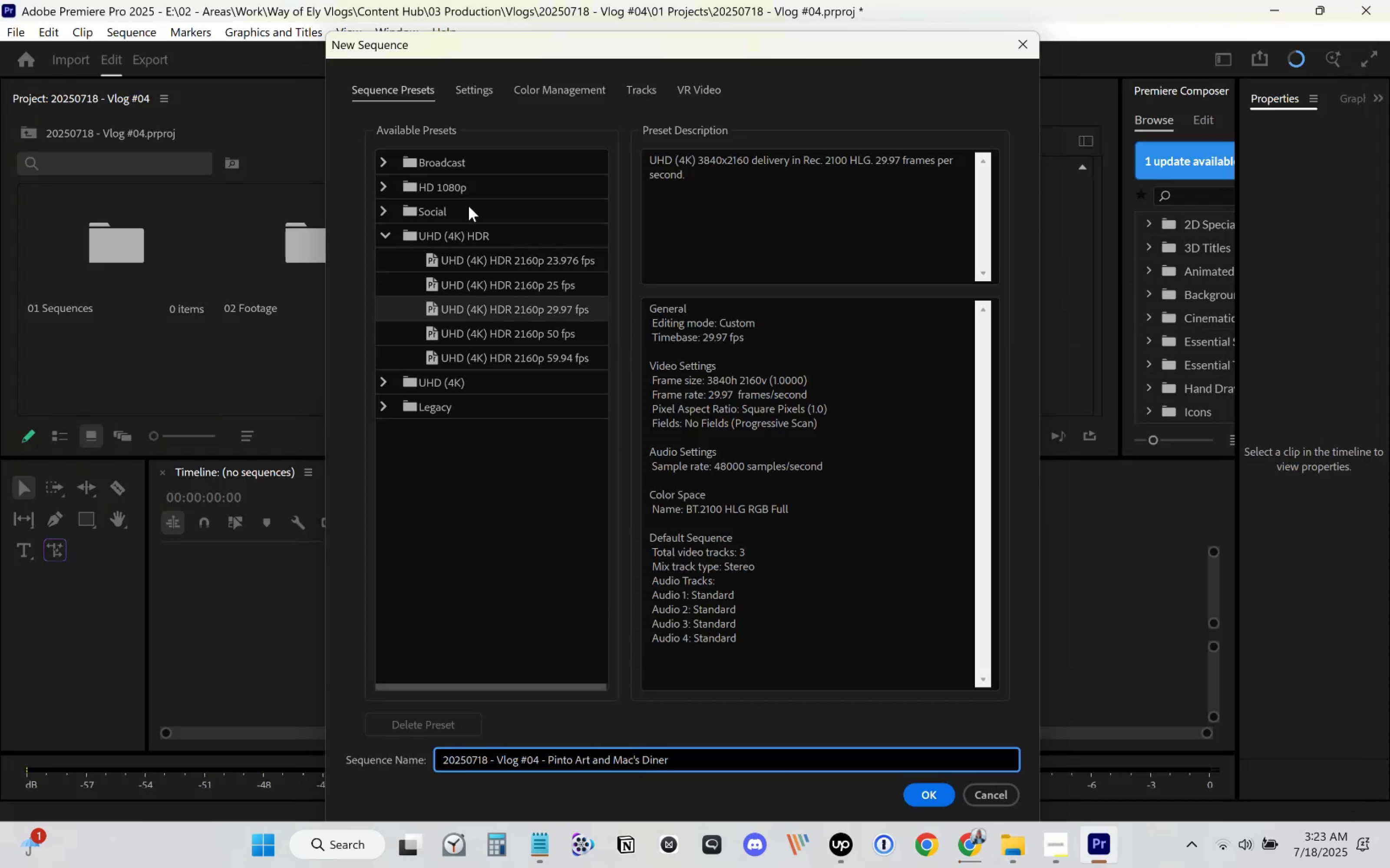 
left_click([390, 234])
 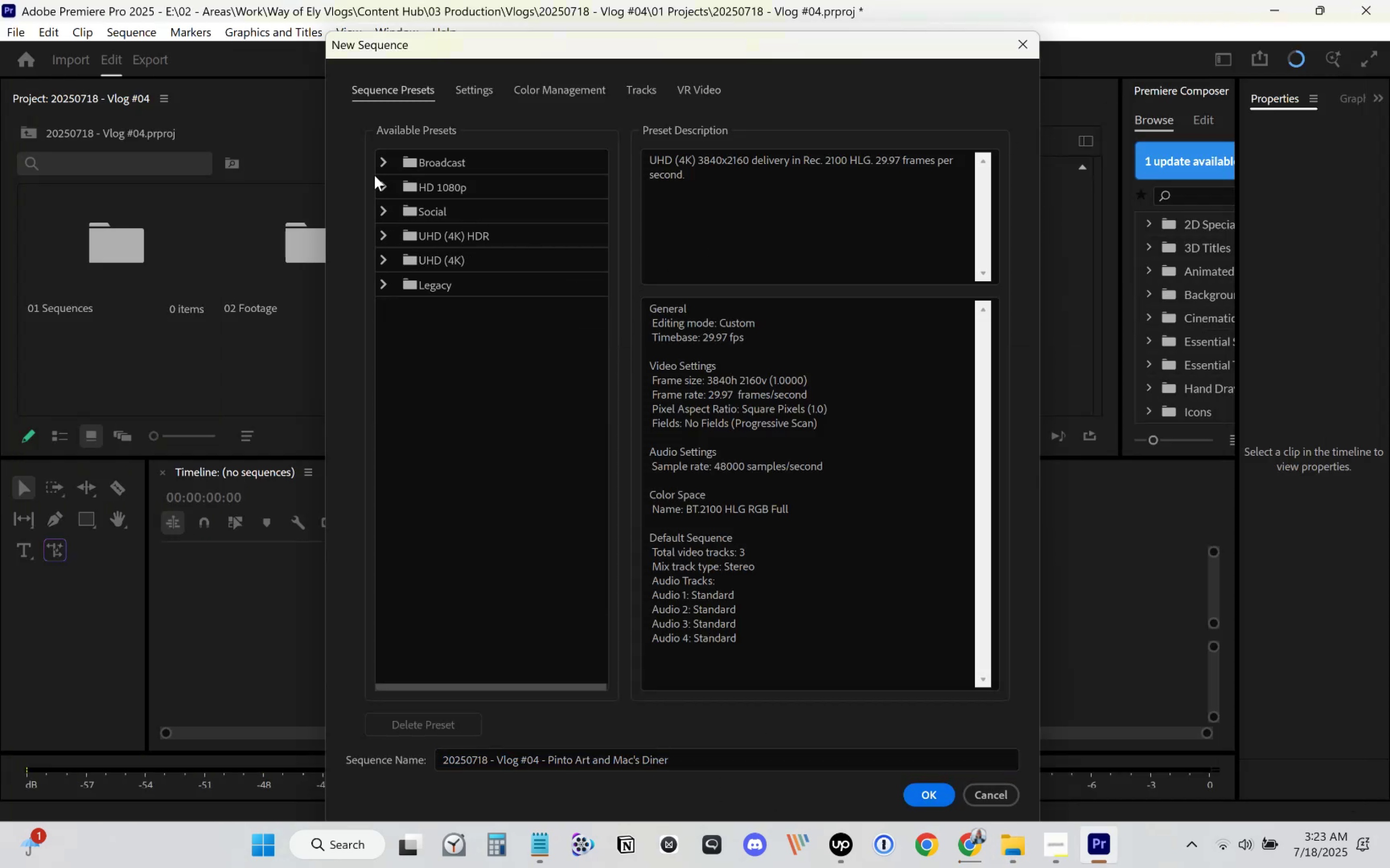 
left_click([384, 186])
 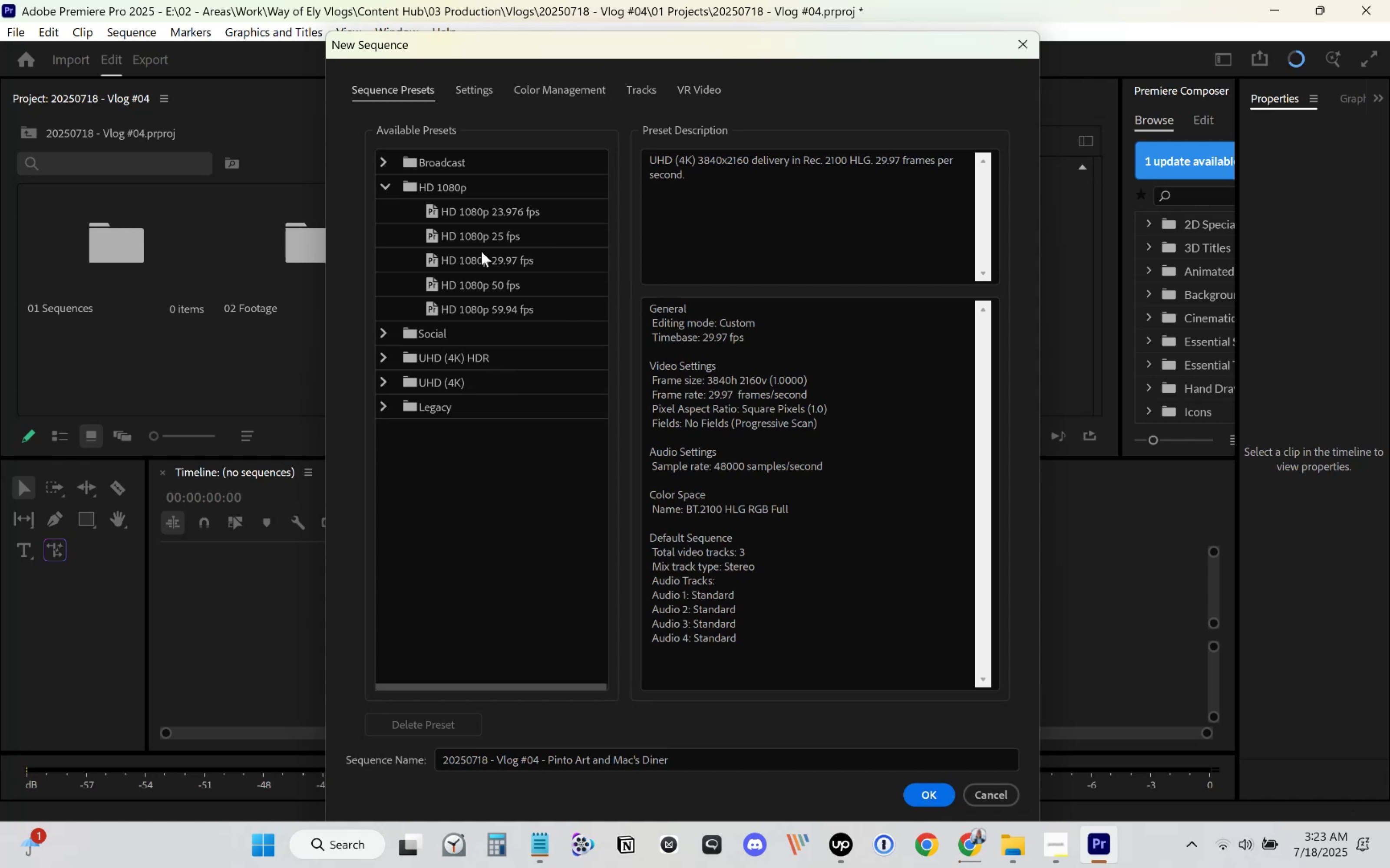 
left_click([480, 256])
 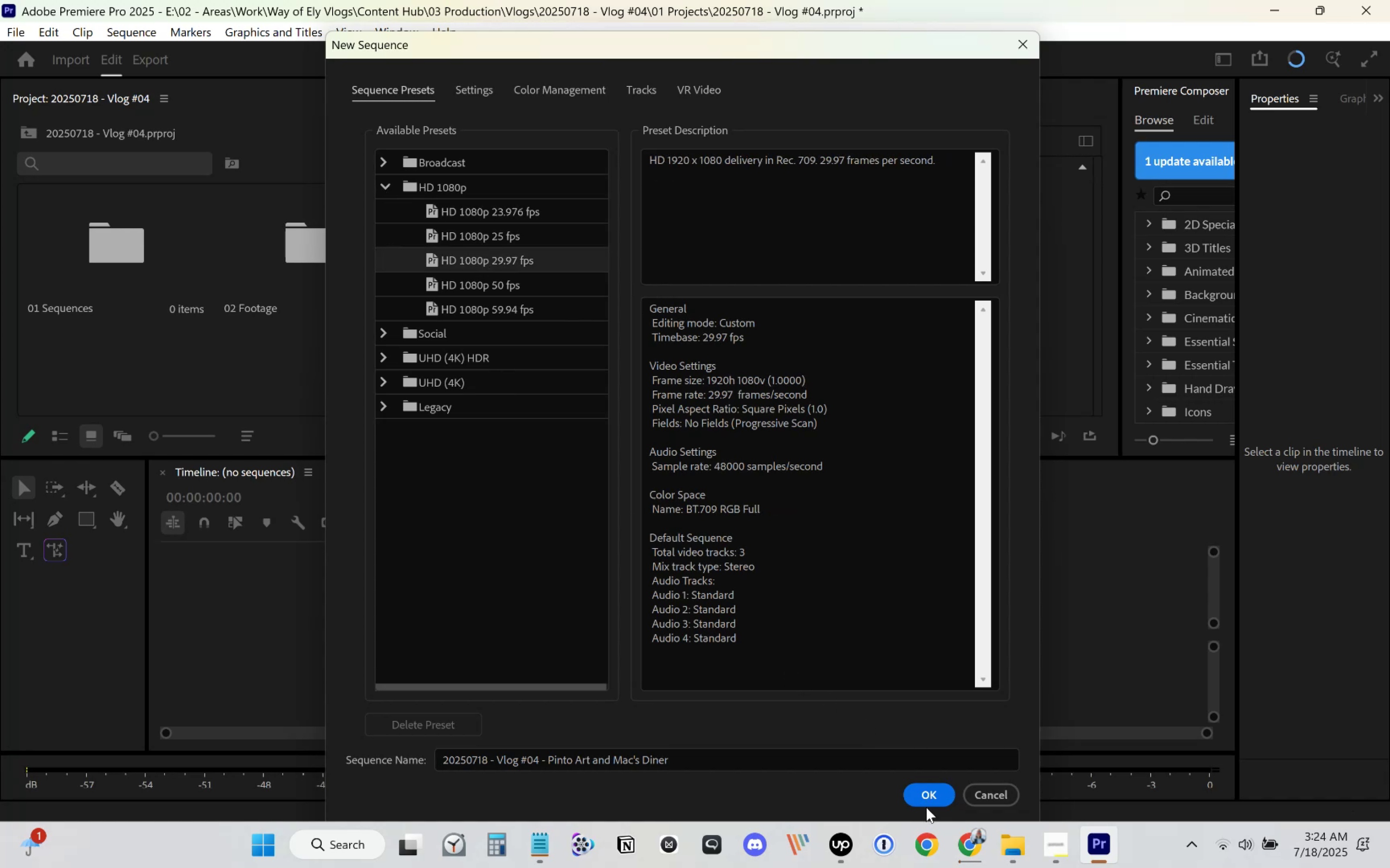 
left_click([934, 791])
 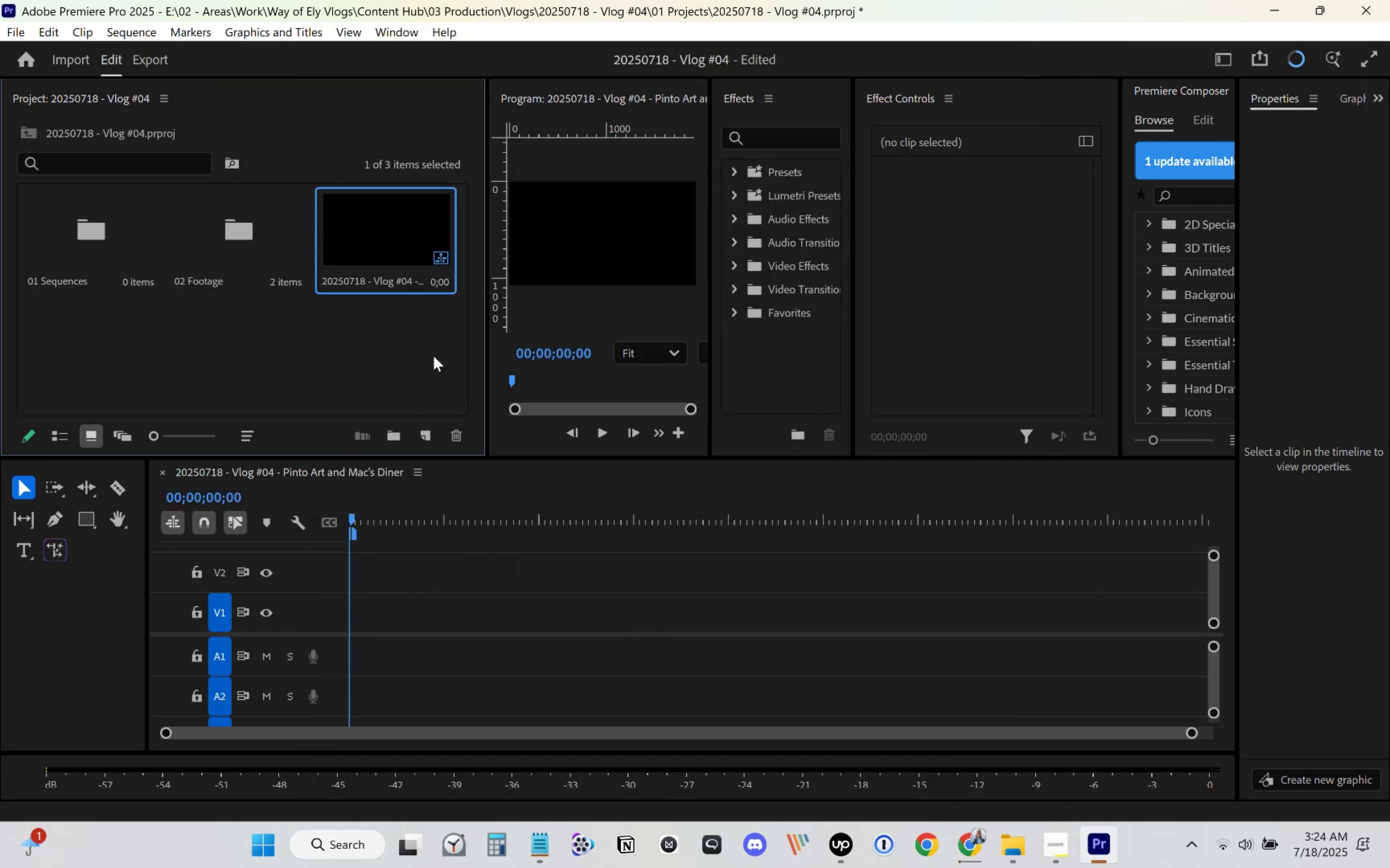 
left_click_drag(start_coordinate=[380, 234], to_coordinate=[90, 244])
 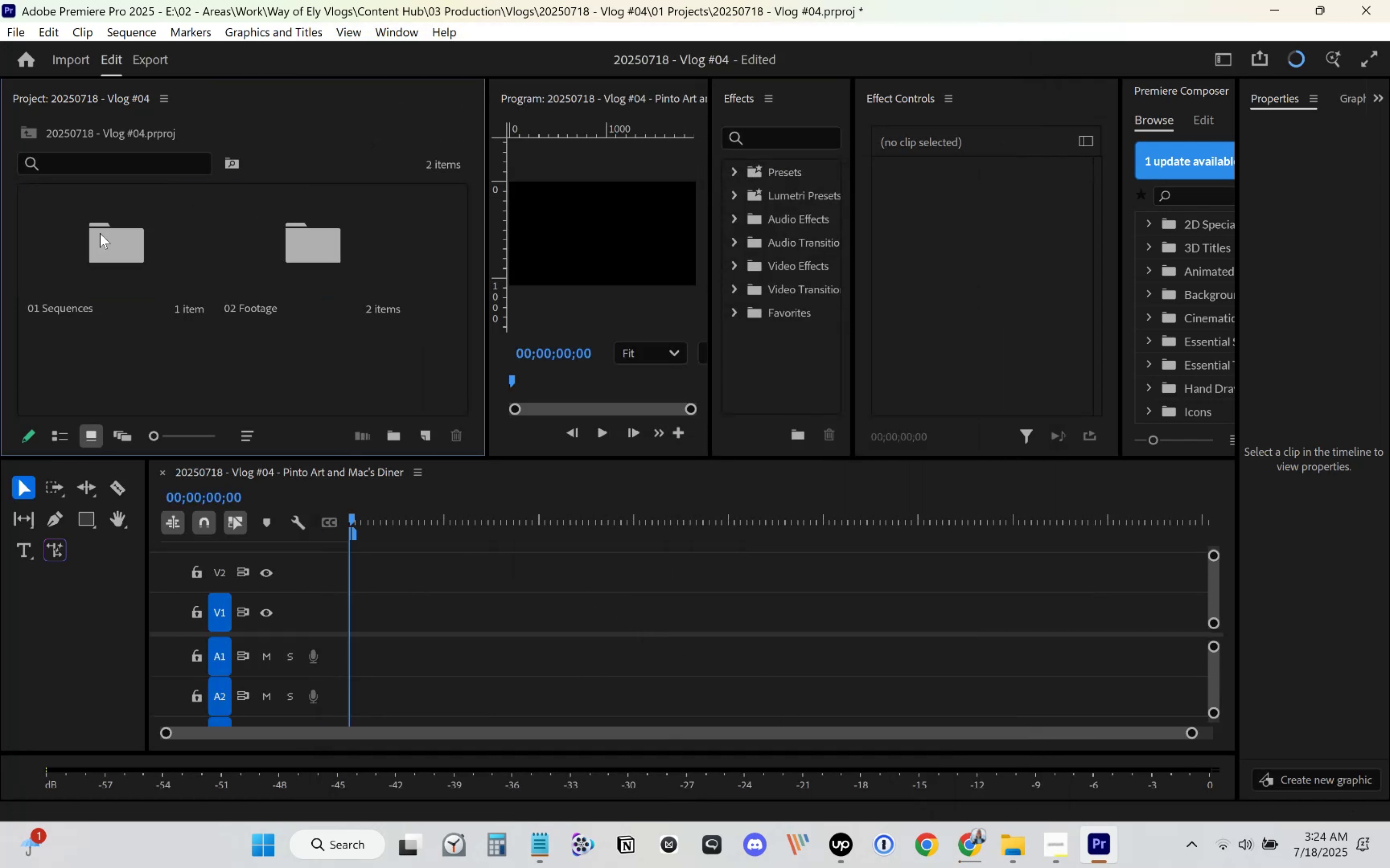 
left_click([100, 233])
 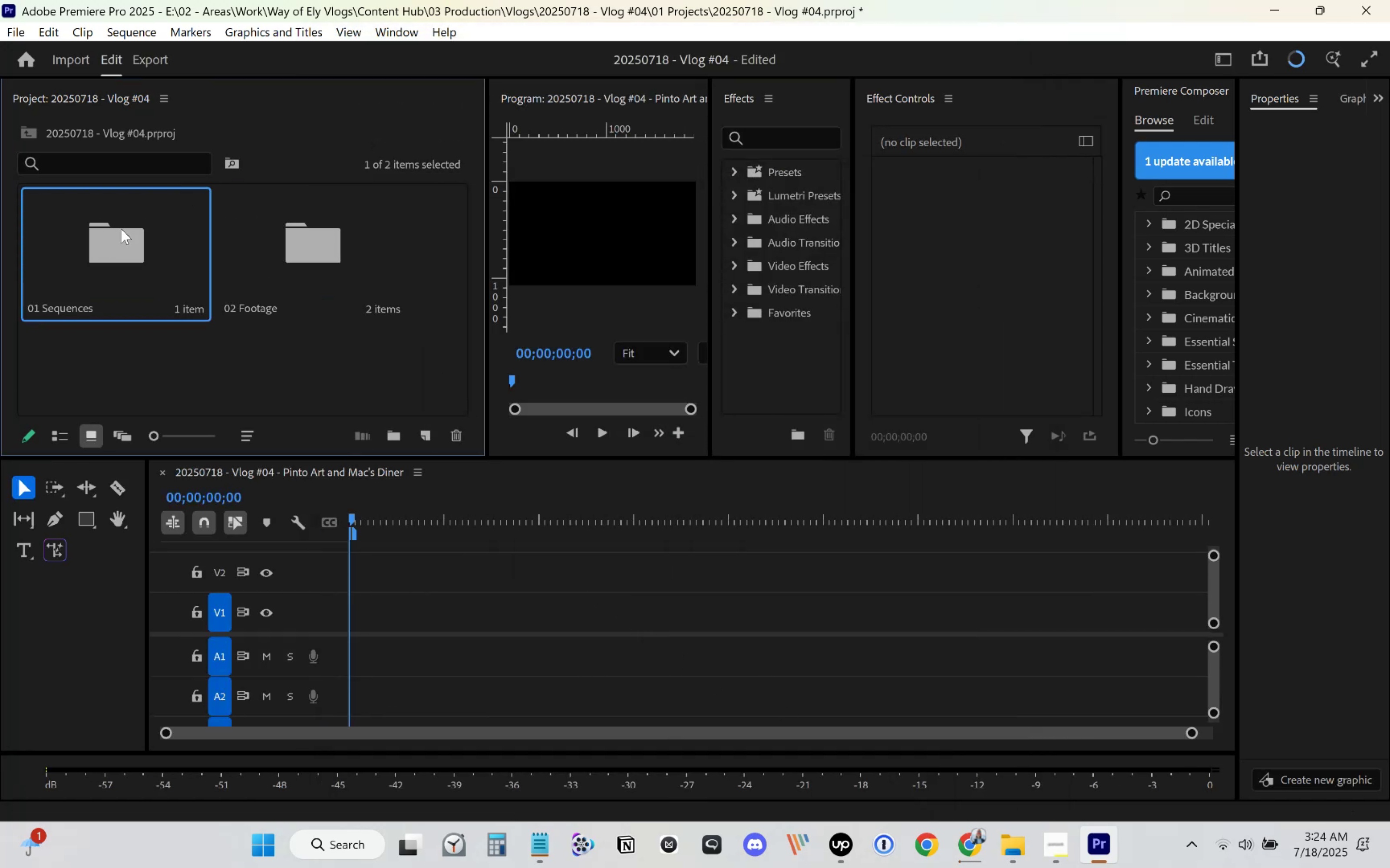 
double_click([114, 240])
 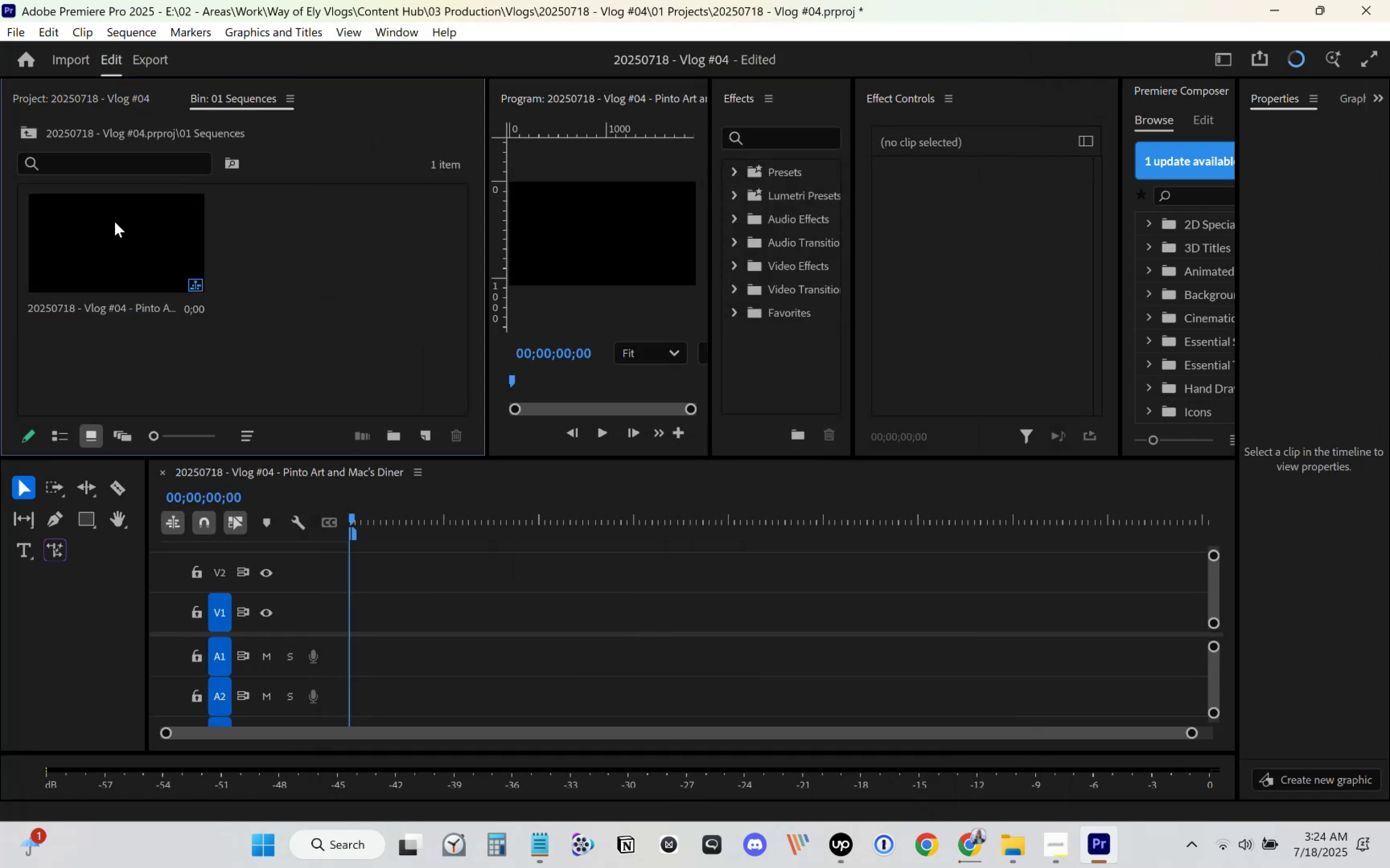 
triple_click([115, 218])
 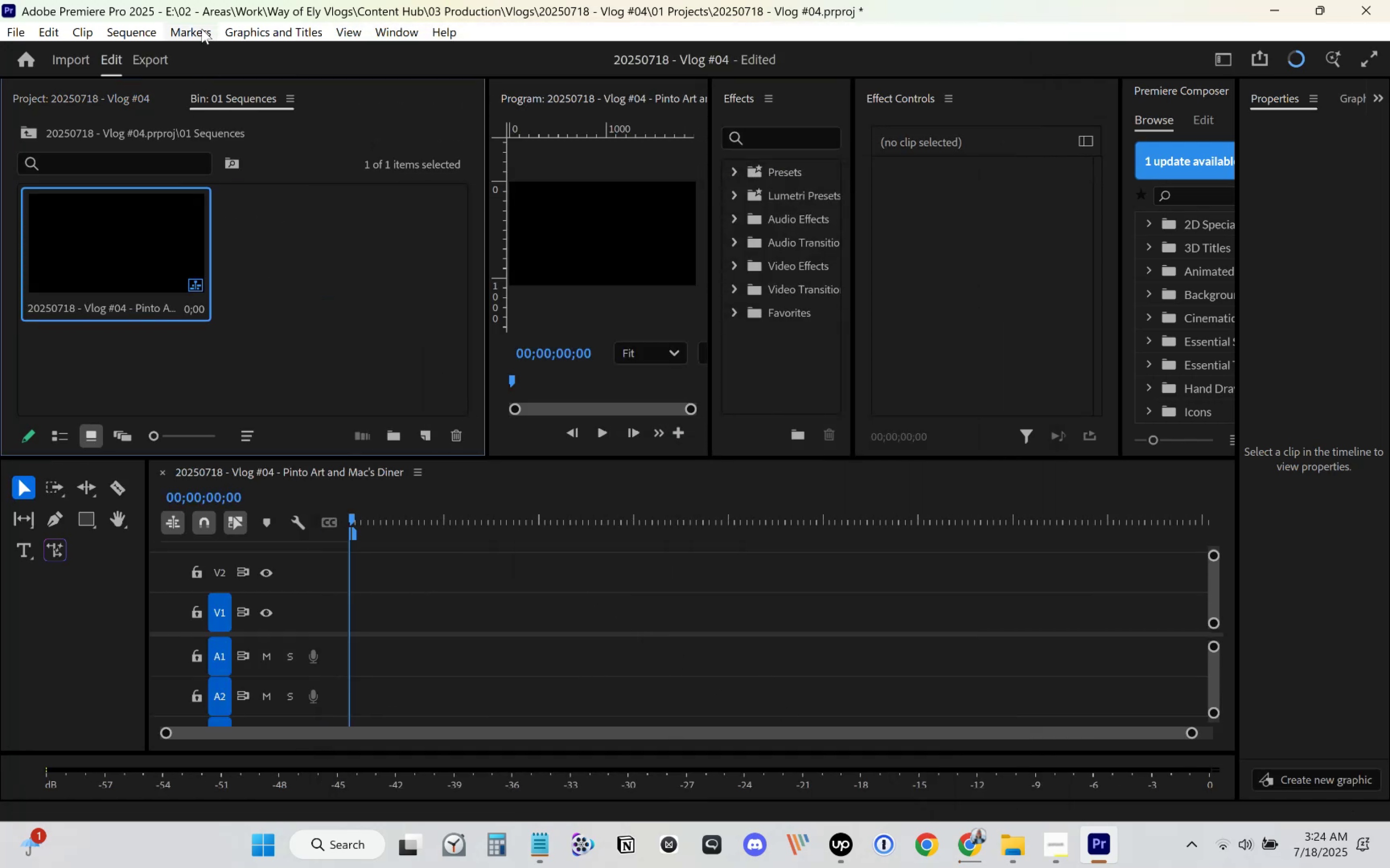 
left_click([133, 29])
 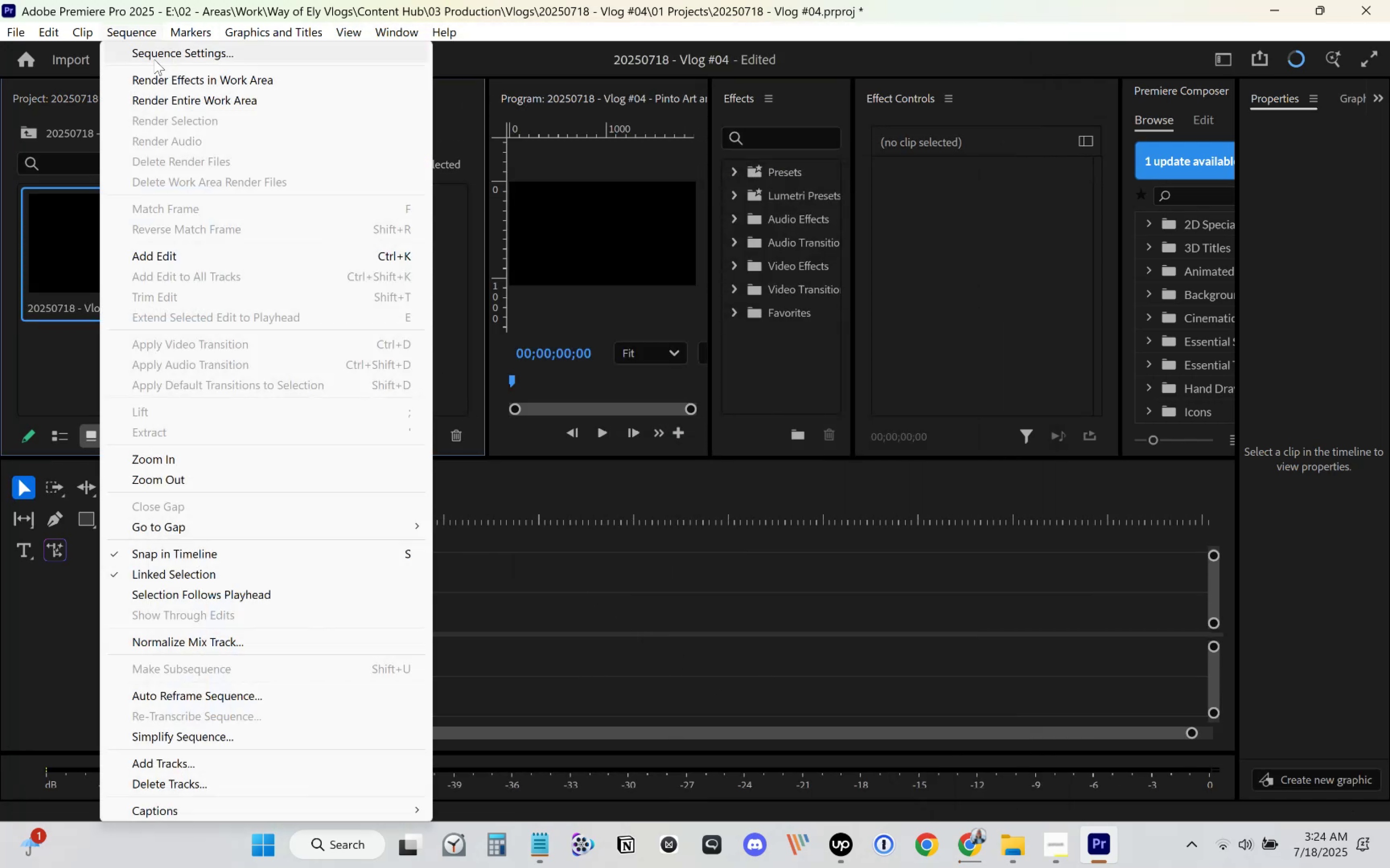 
left_click([154, 59])
 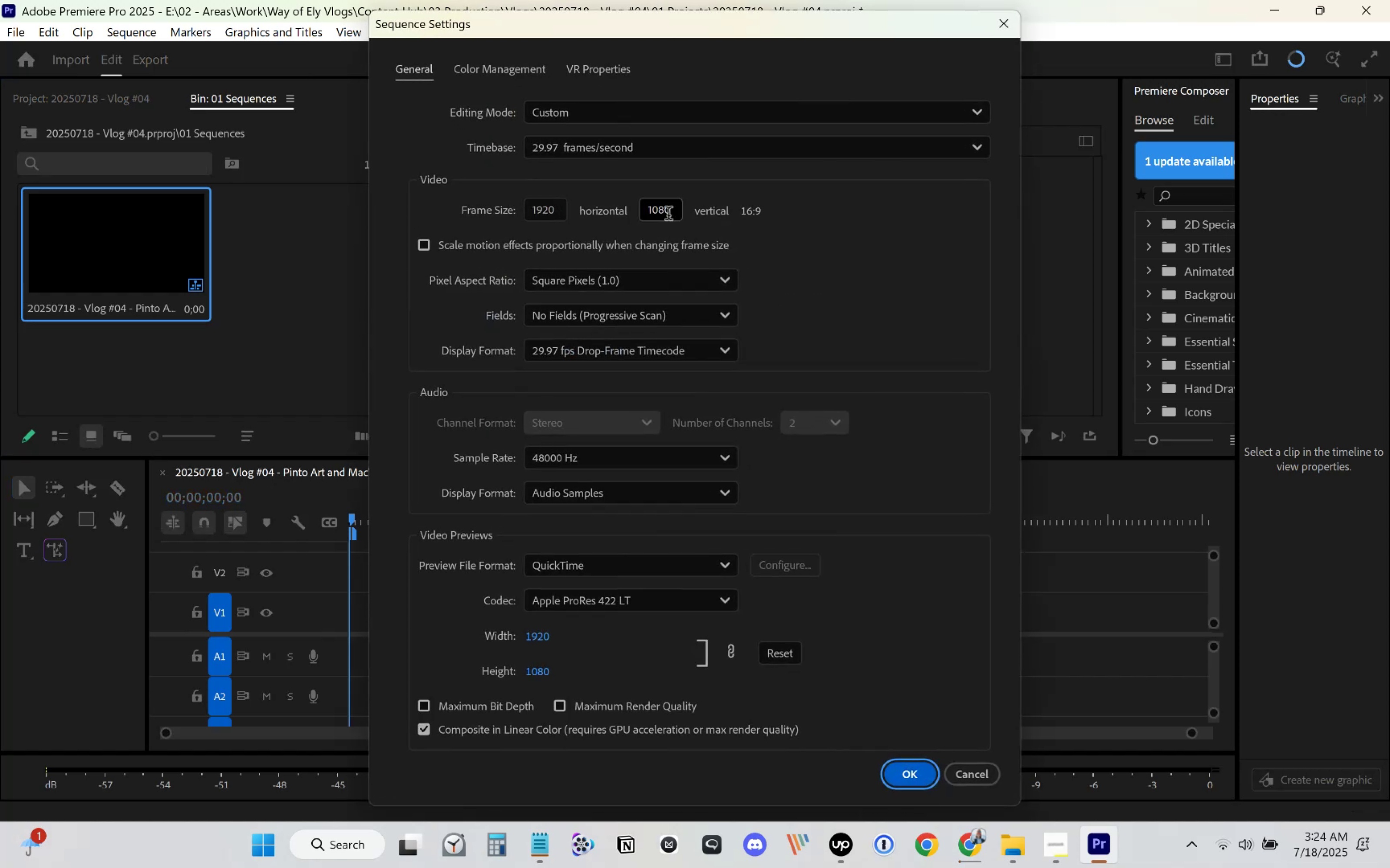 
left_click([653, 154])
 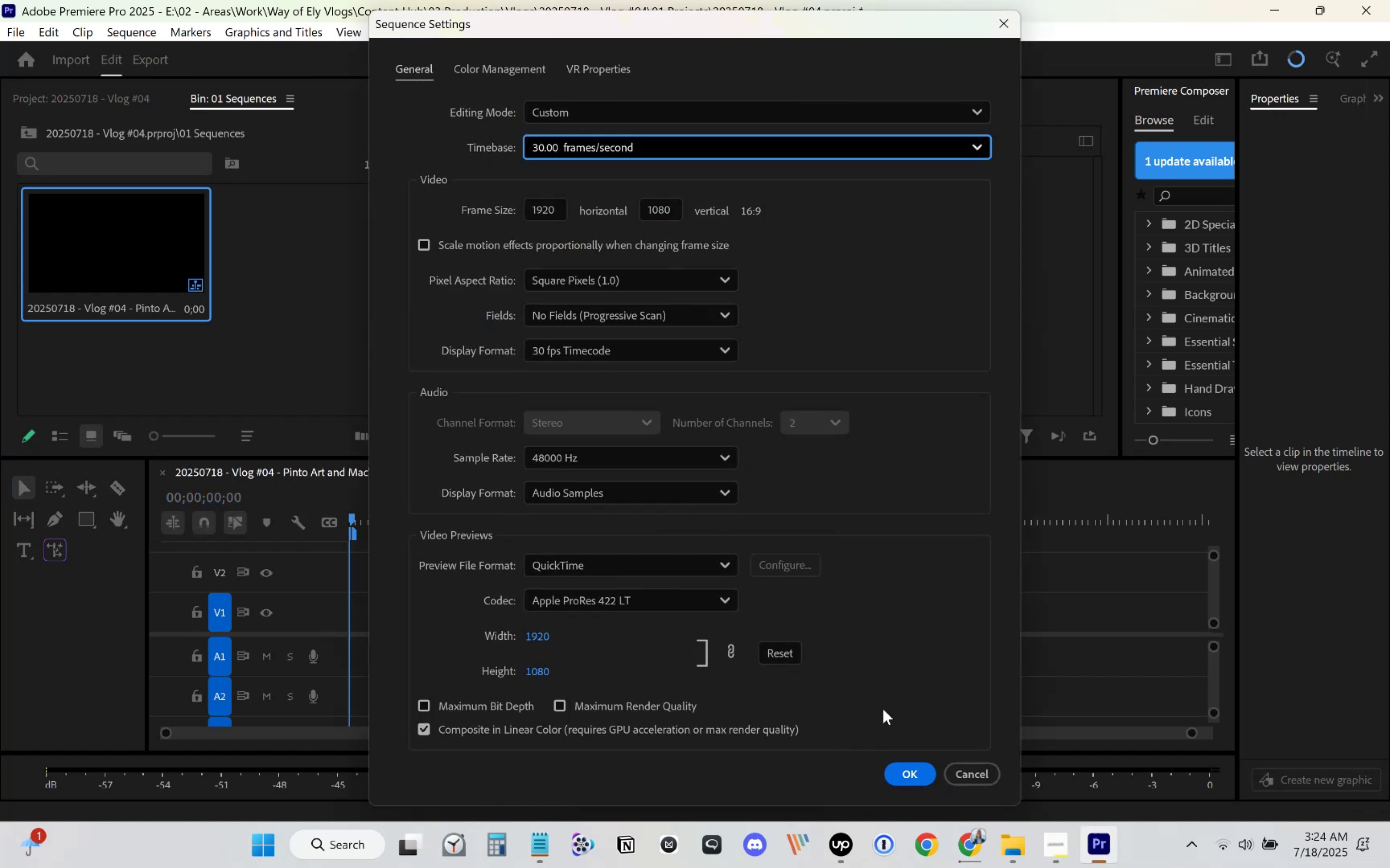 
left_click([905, 773])
 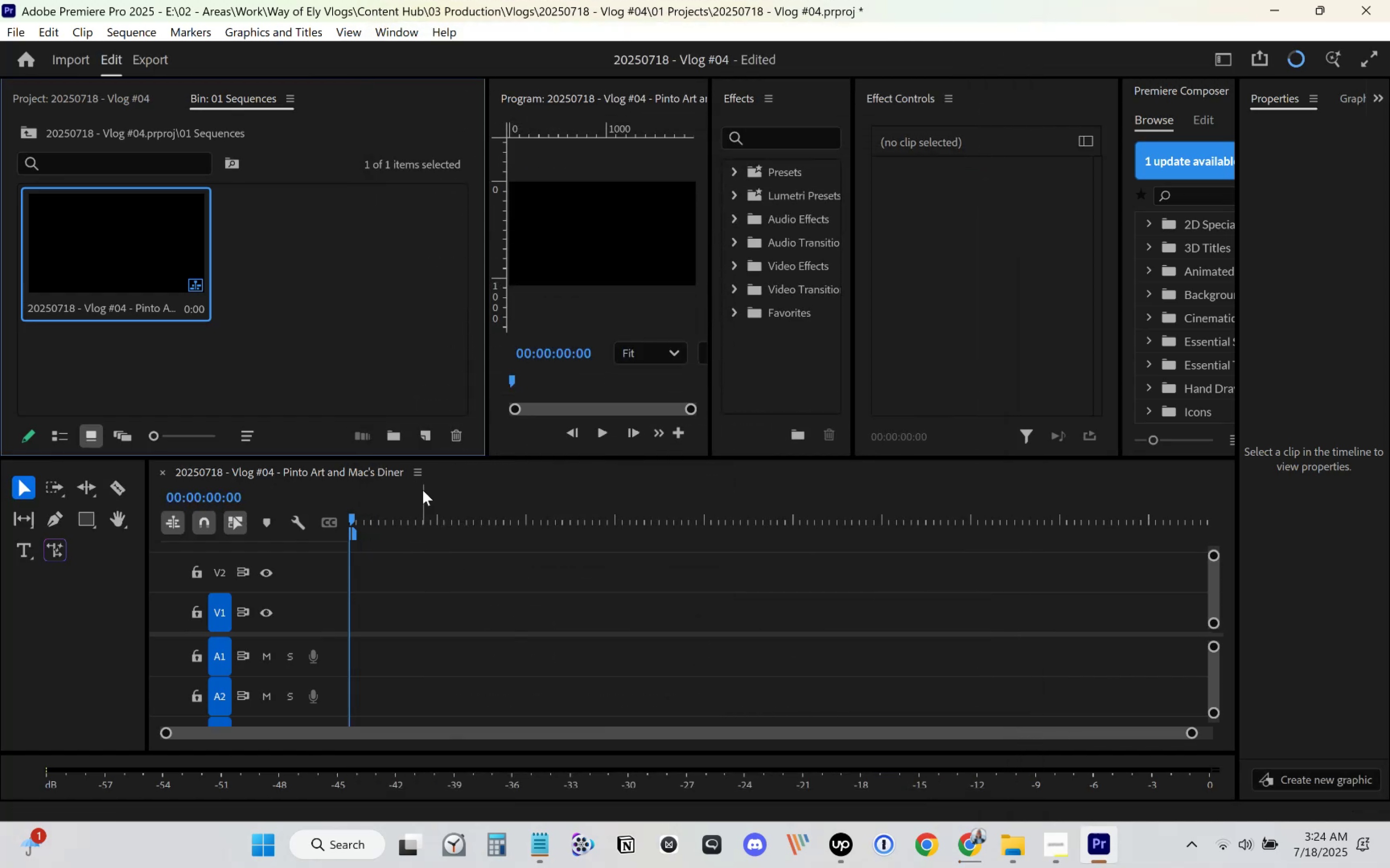 
hold_key(key=ControlLeft, duration=0.48)
 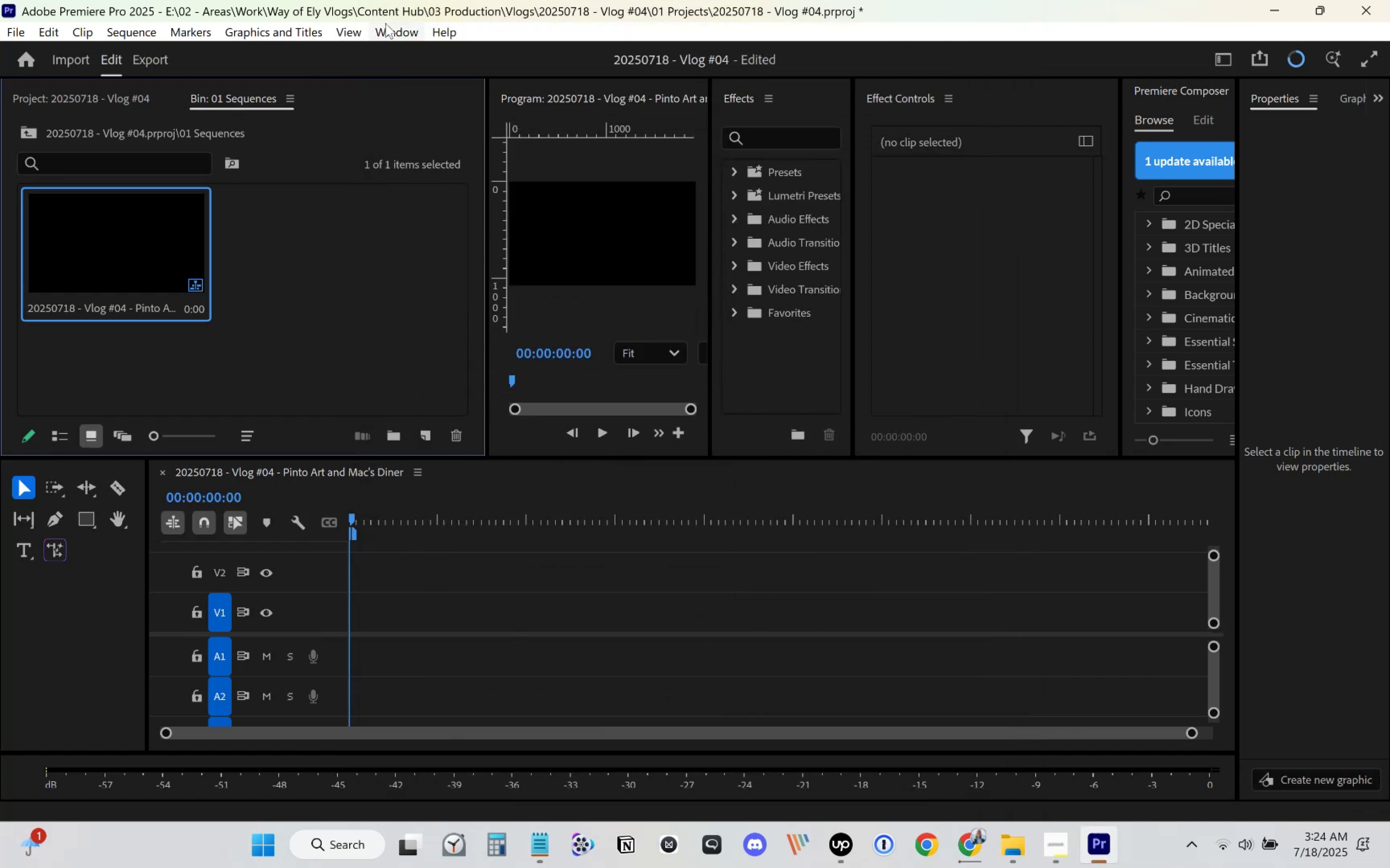 
left_click([380, 35])
 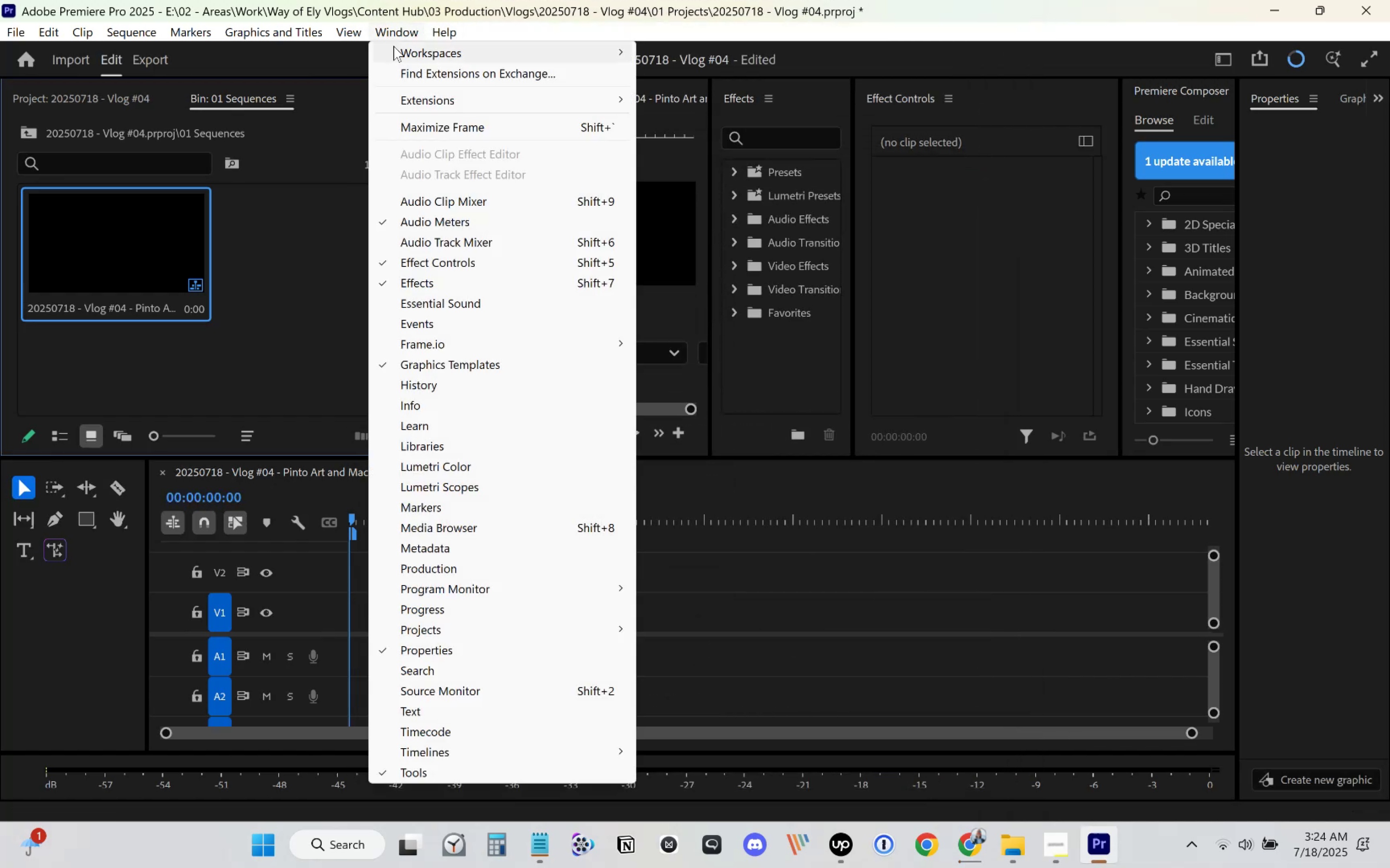 
left_click([399, 52])
 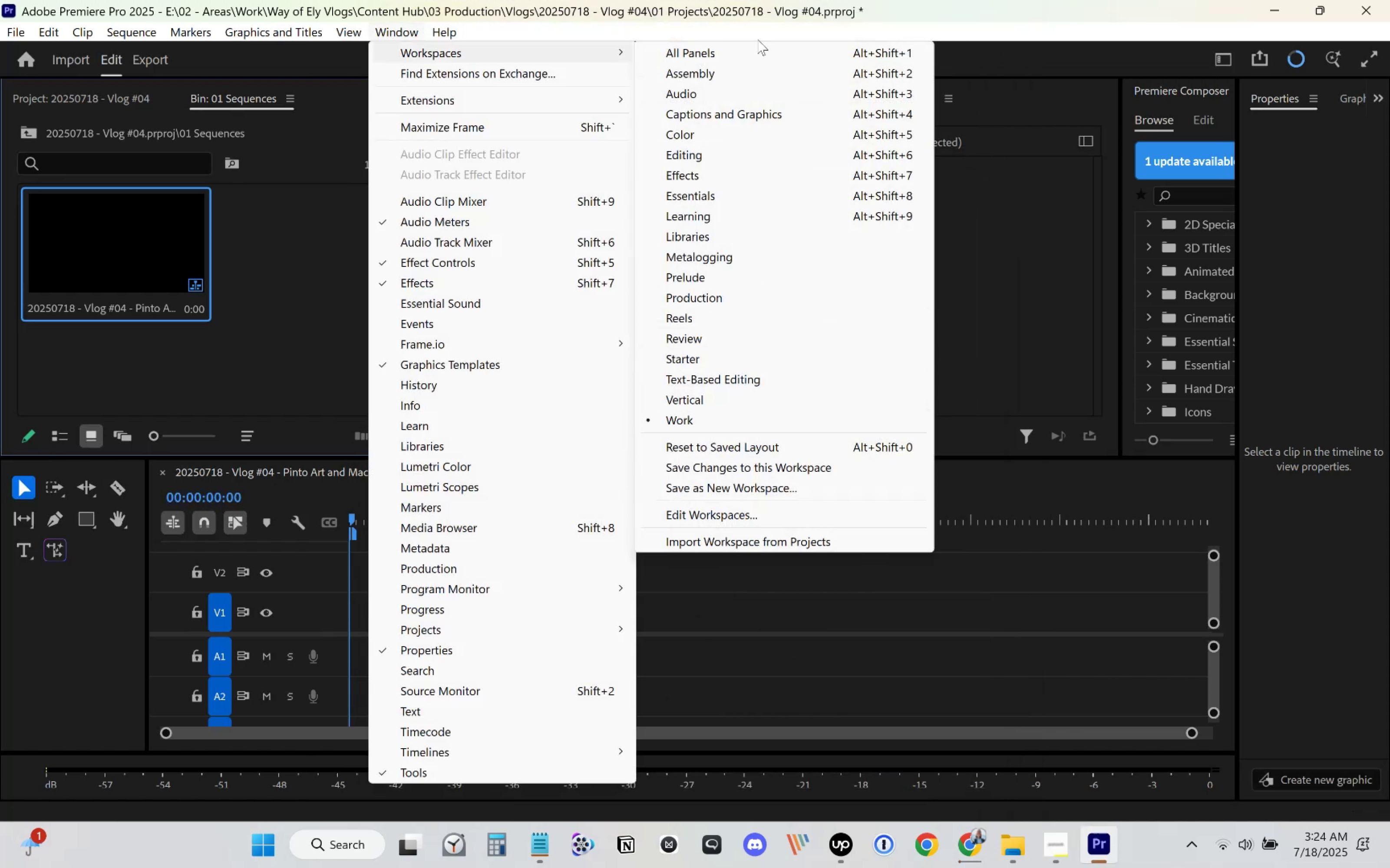 
left_click([750, 133])
 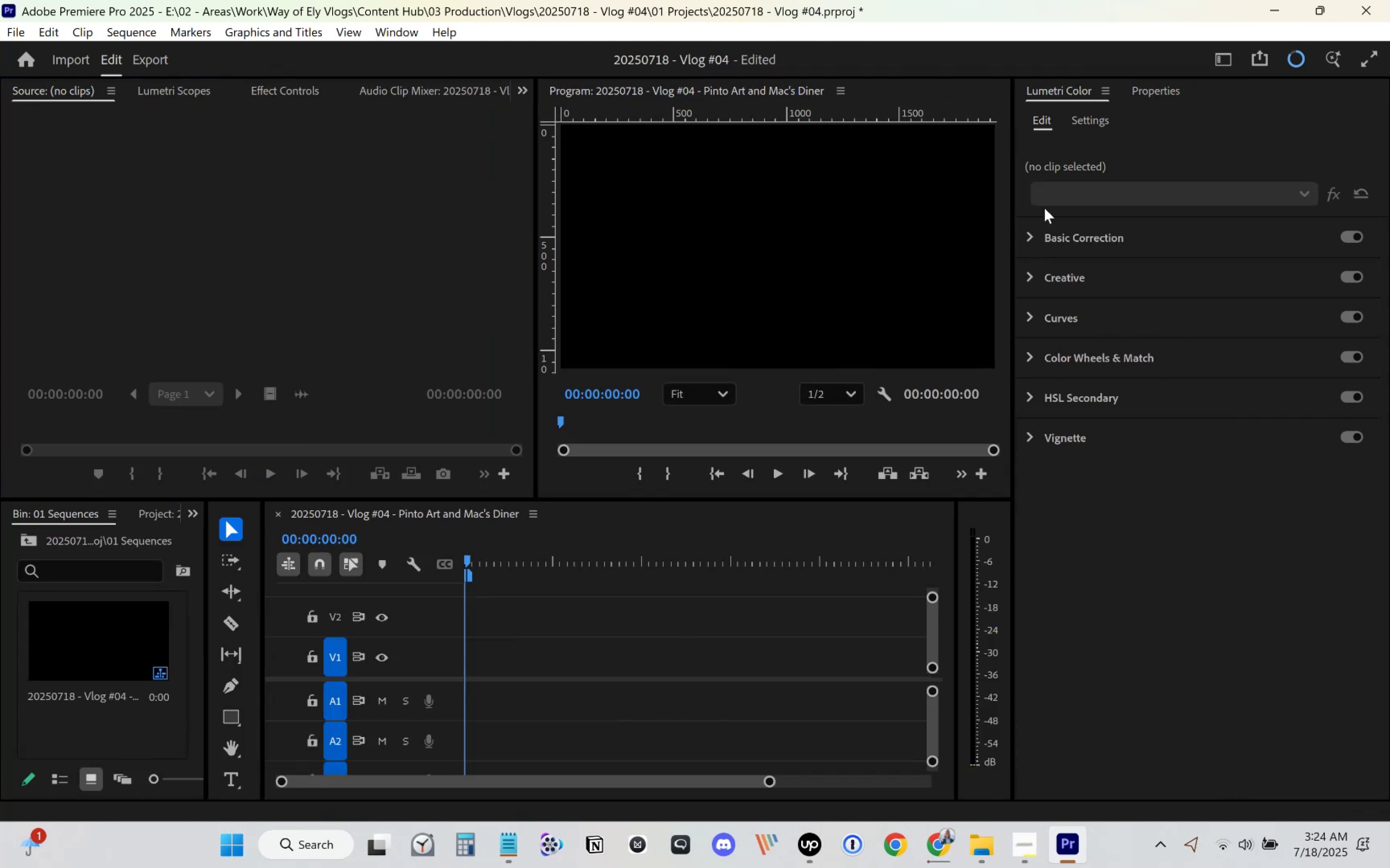 
left_click([1155, 90])
 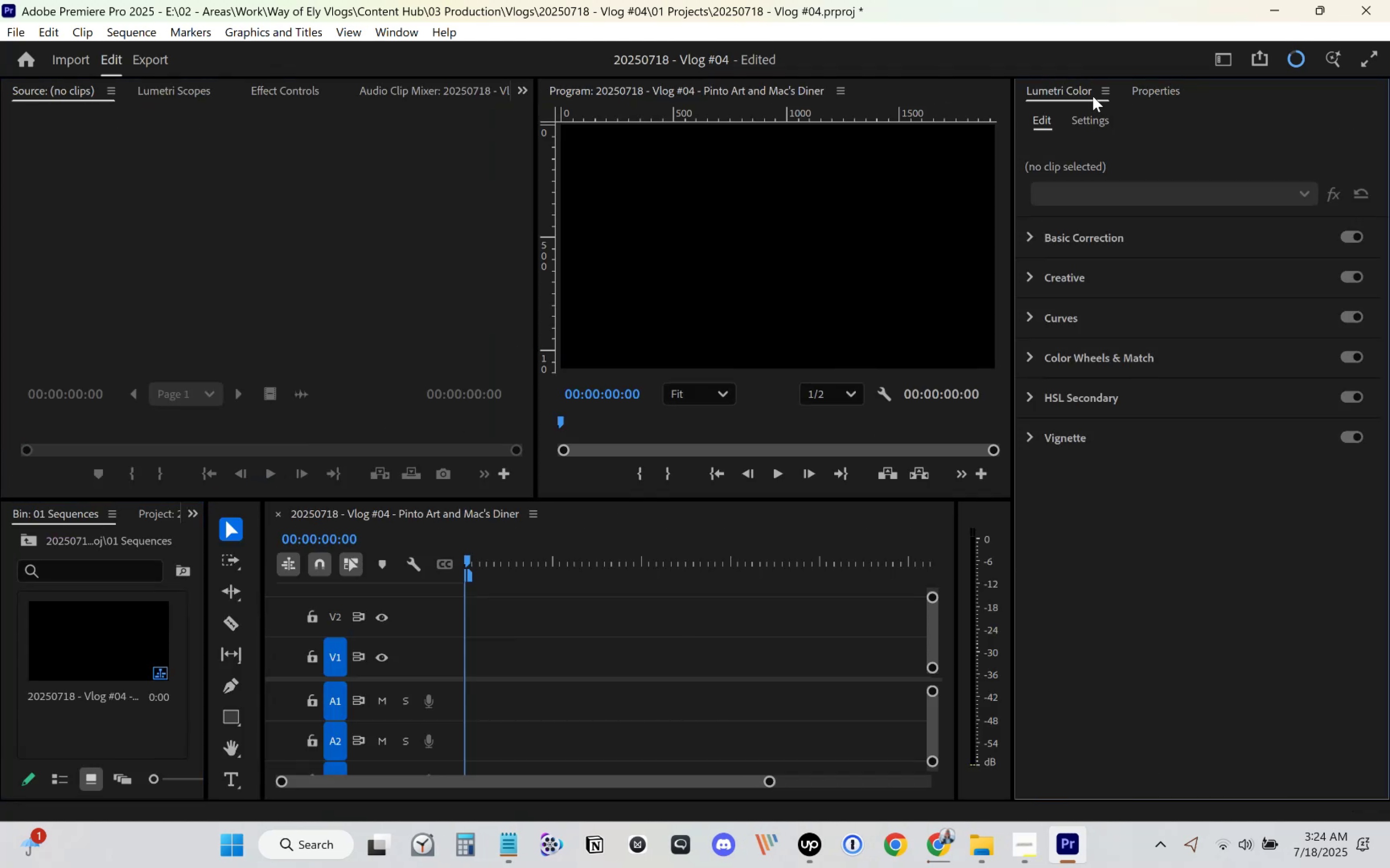 
double_click([1090, 116])
 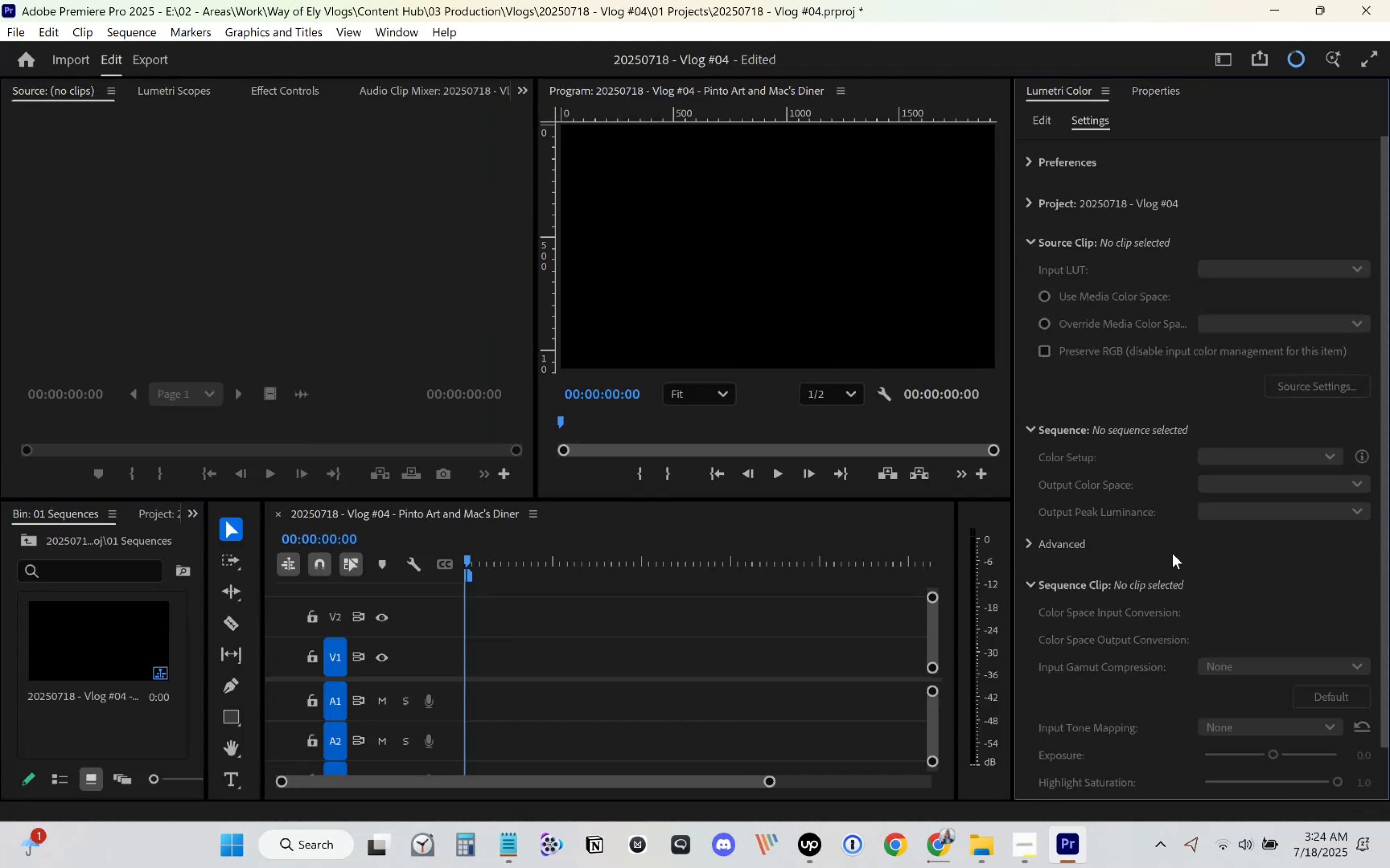 
scroll: coordinate [1139, 624], scroll_direction: down, amount: 40.0
 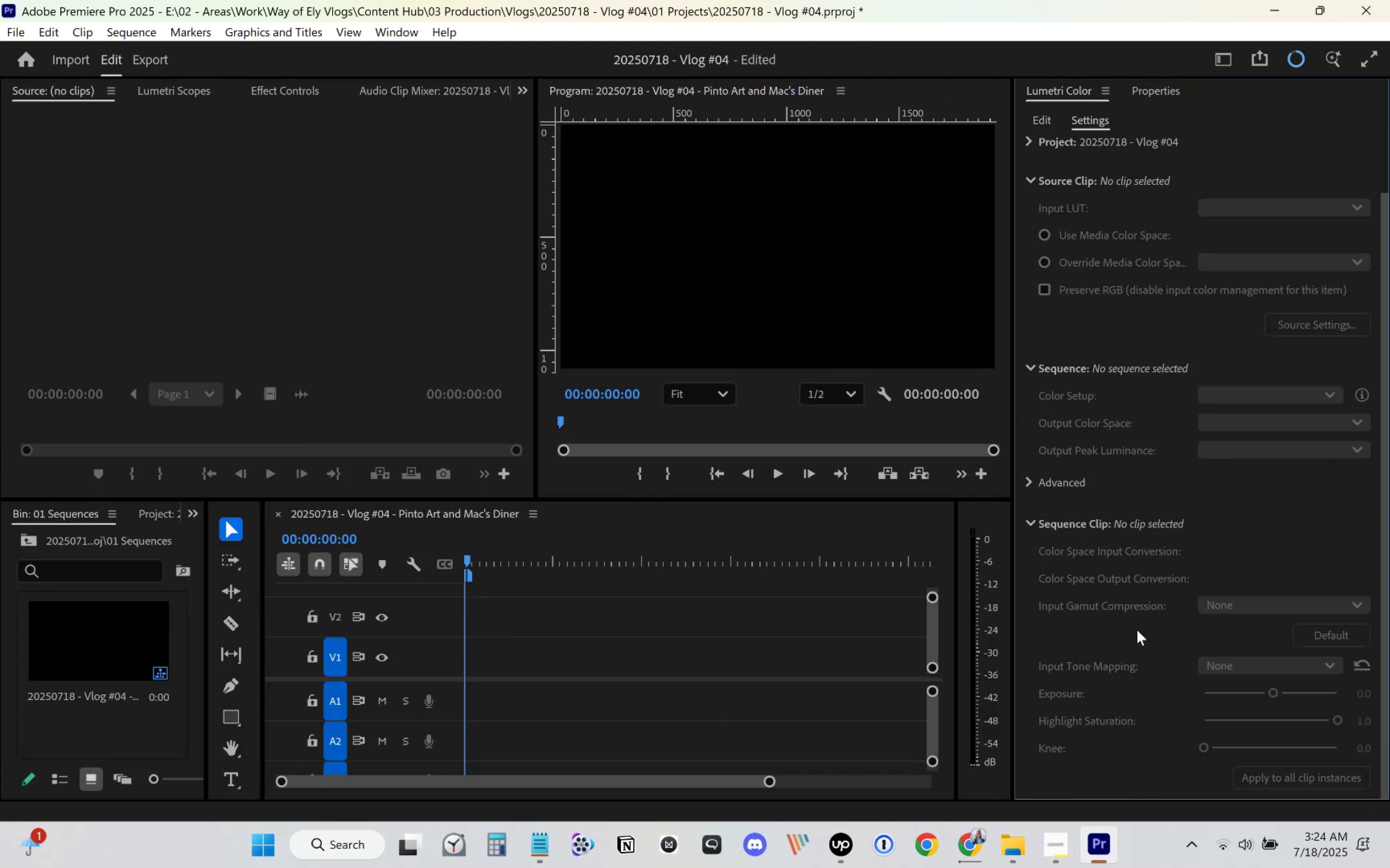 
scroll: coordinate [1138, 617], scroll_direction: up, amount: 2.0
 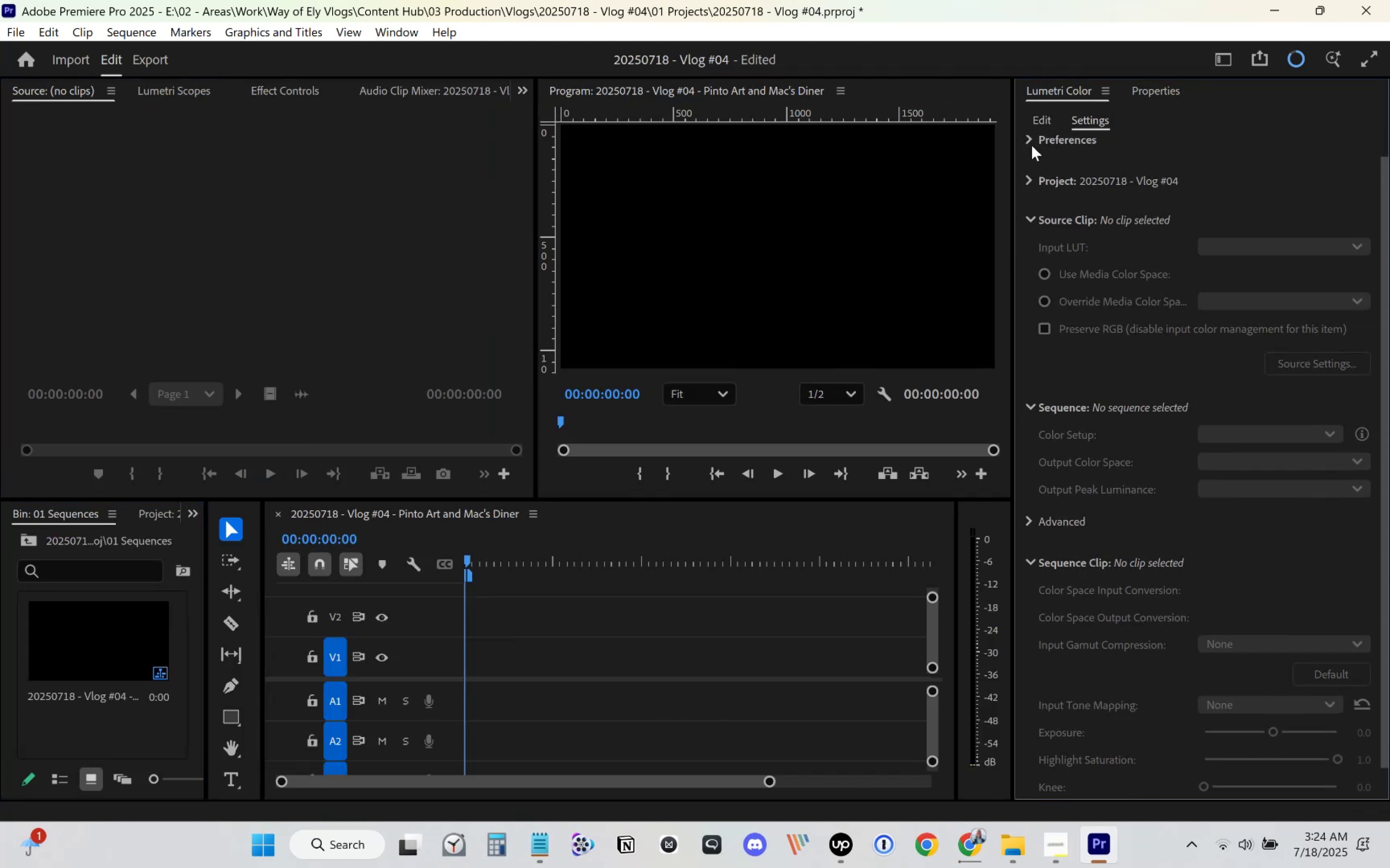 
left_click([1031, 145])
 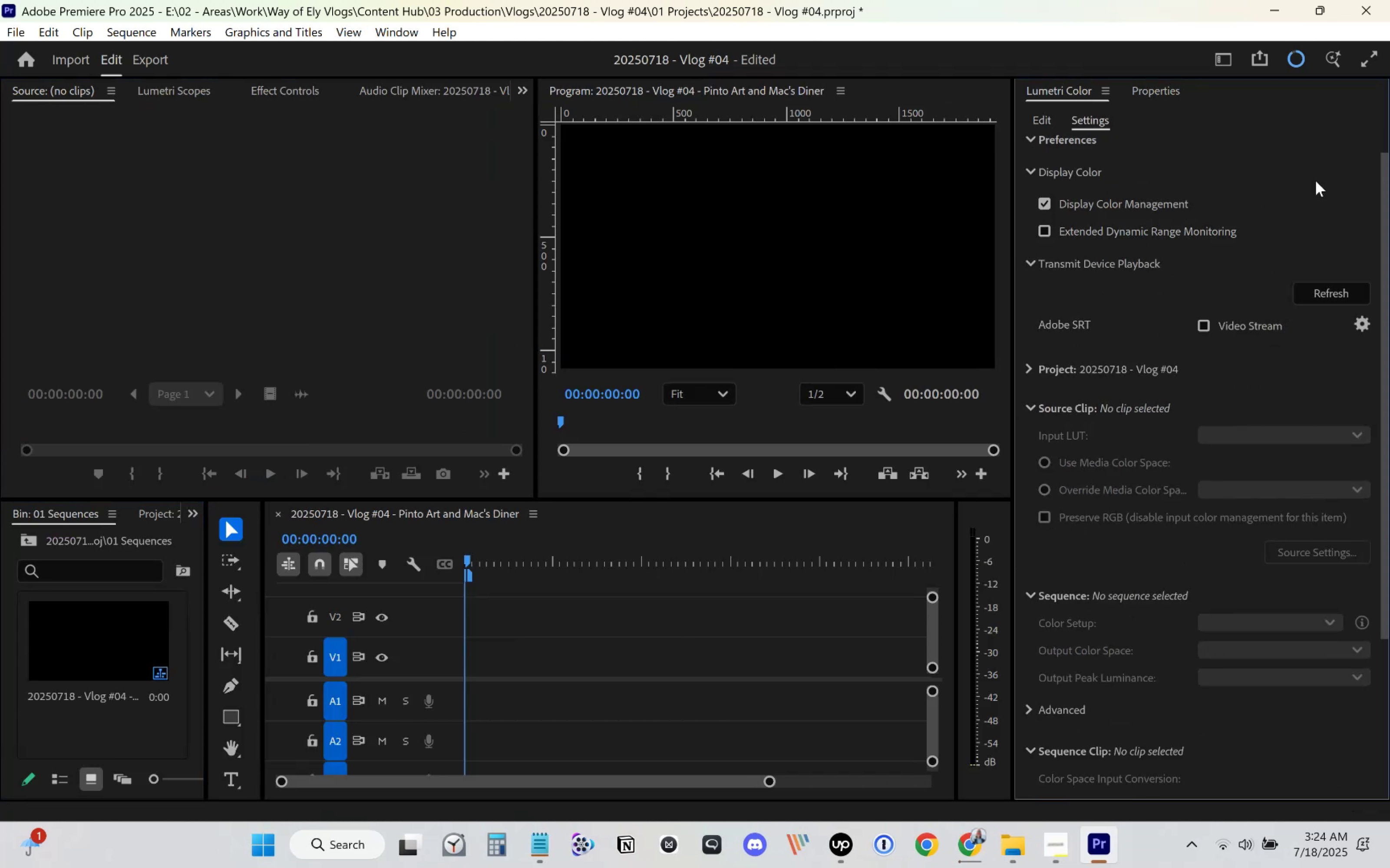 
left_click_drag(start_coordinate=[1387, 188], to_coordinate=[1387, 425])
 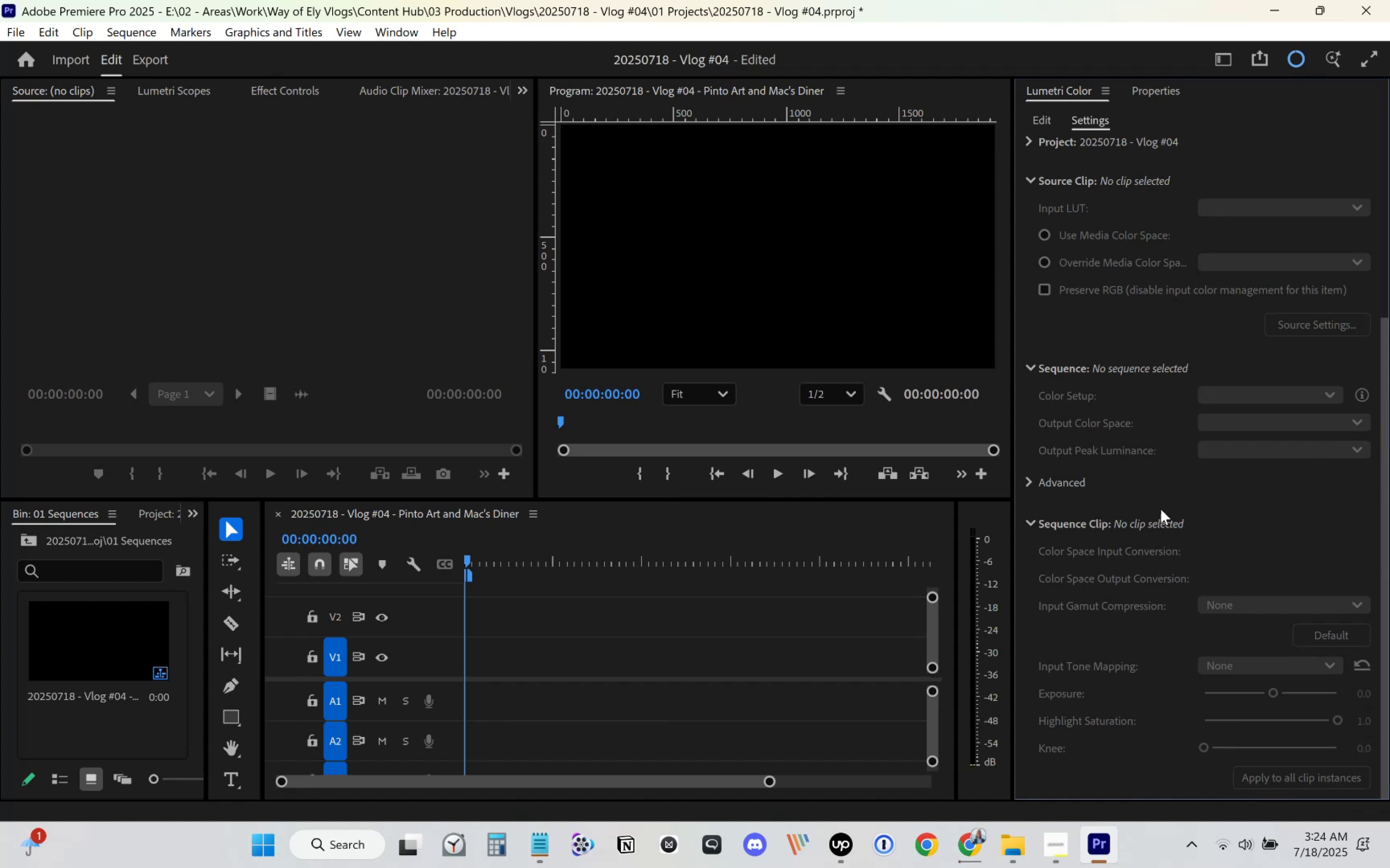 
scroll: coordinate [989, 90], scroll_direction: up, amount: 27.0
 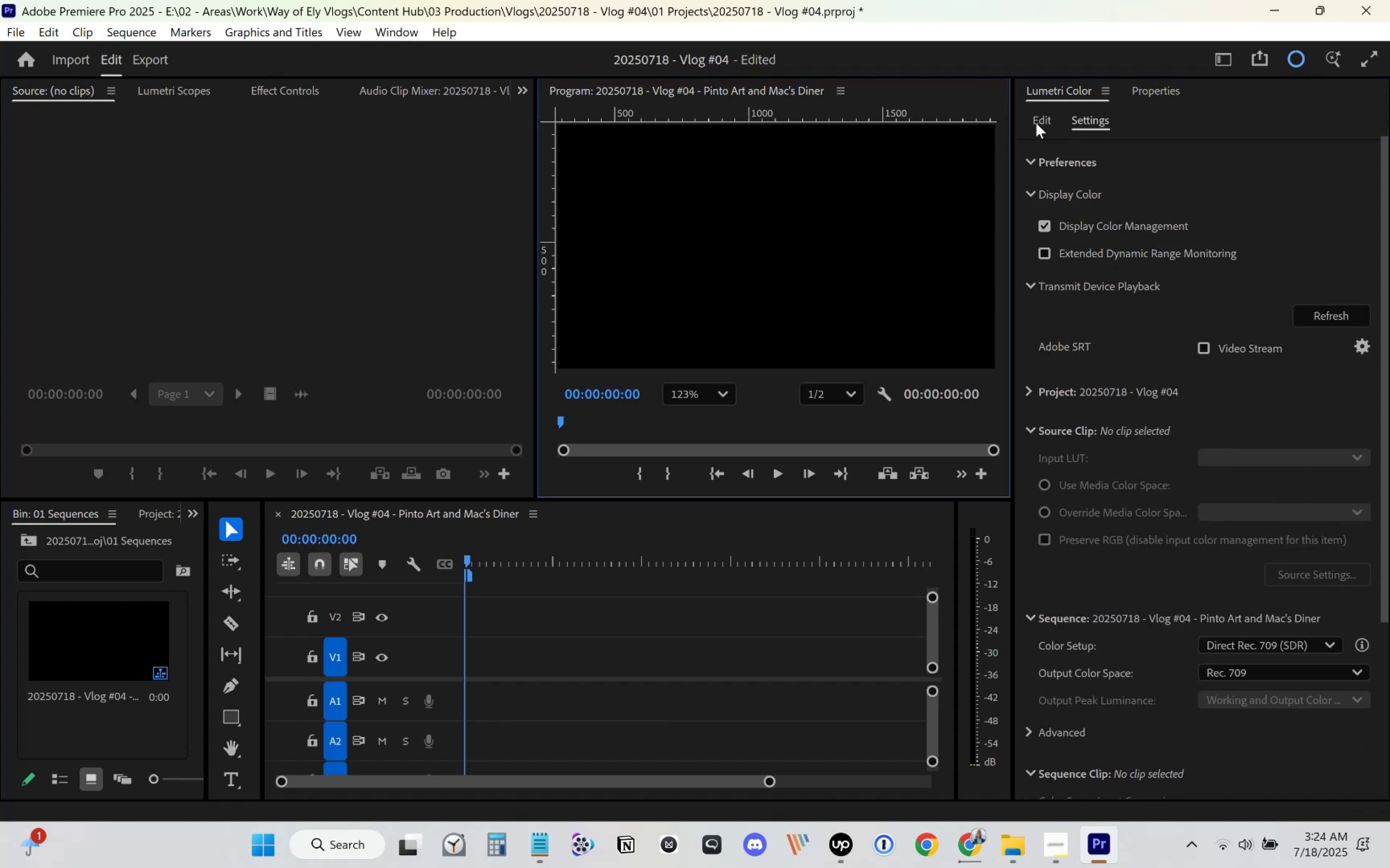 
scroll: coordinate [1152, 630], scroll_direction: down, amount: 9.0
 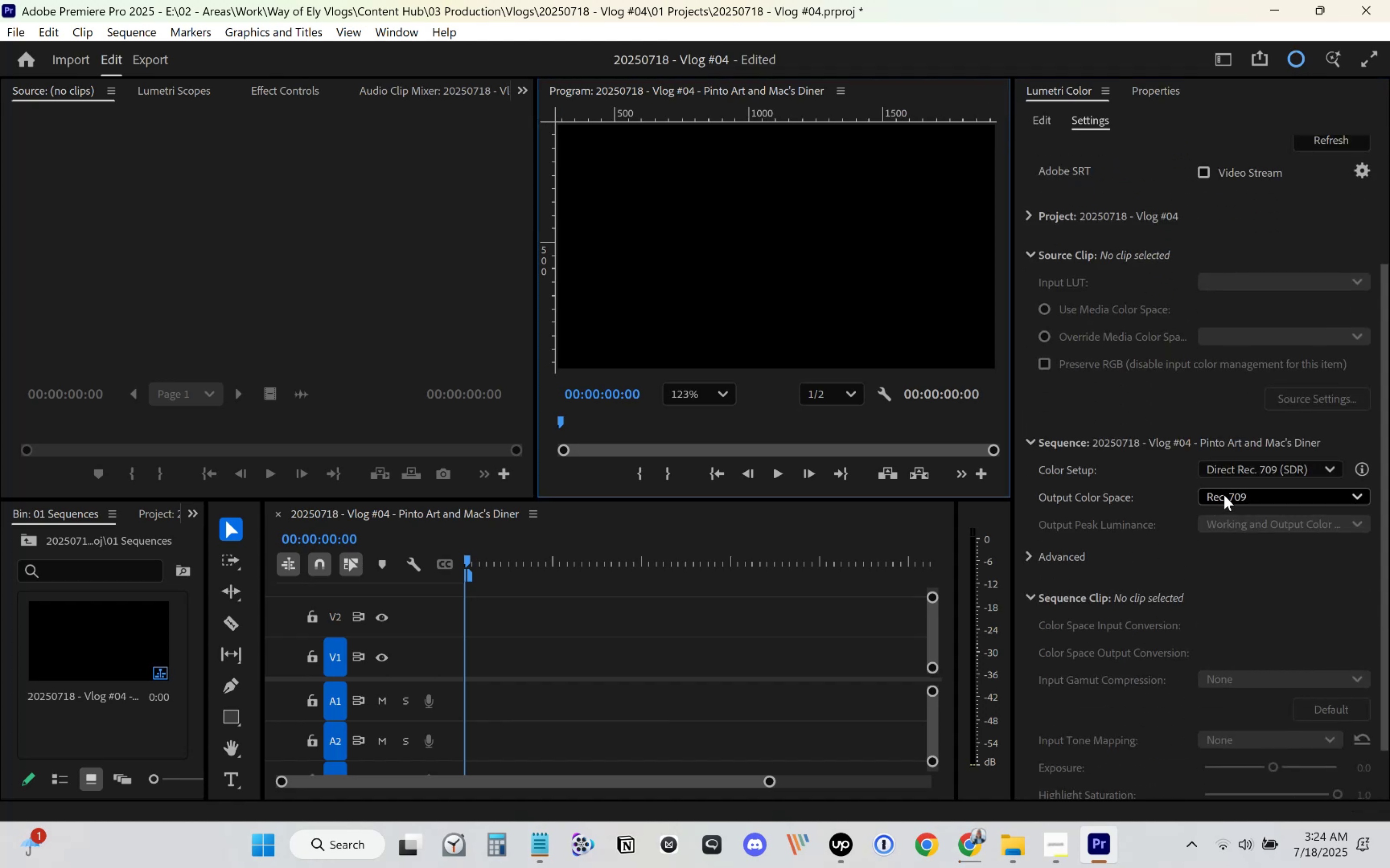 
double_click([1224, 495])
 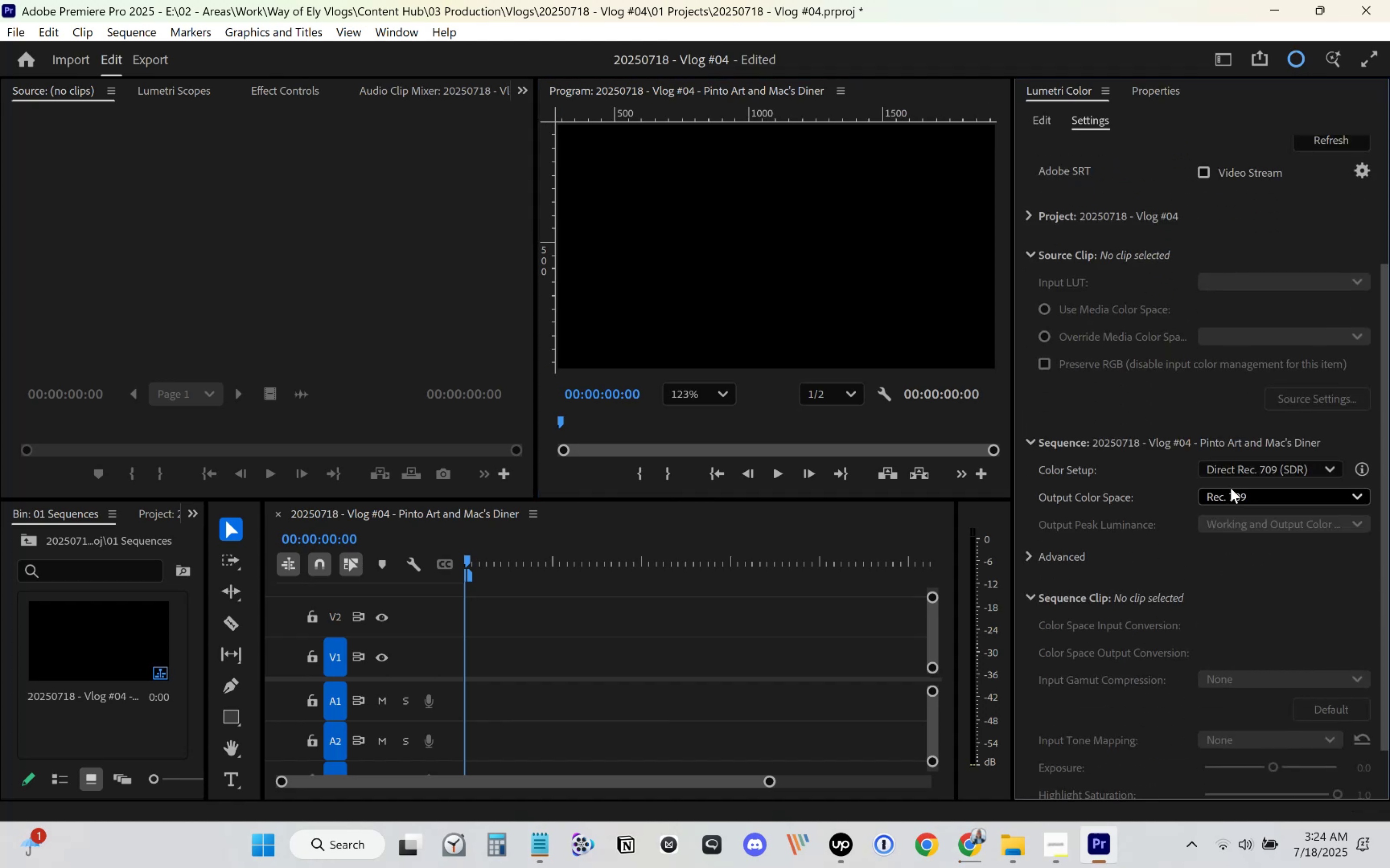 
triple_click([1243, 468])
 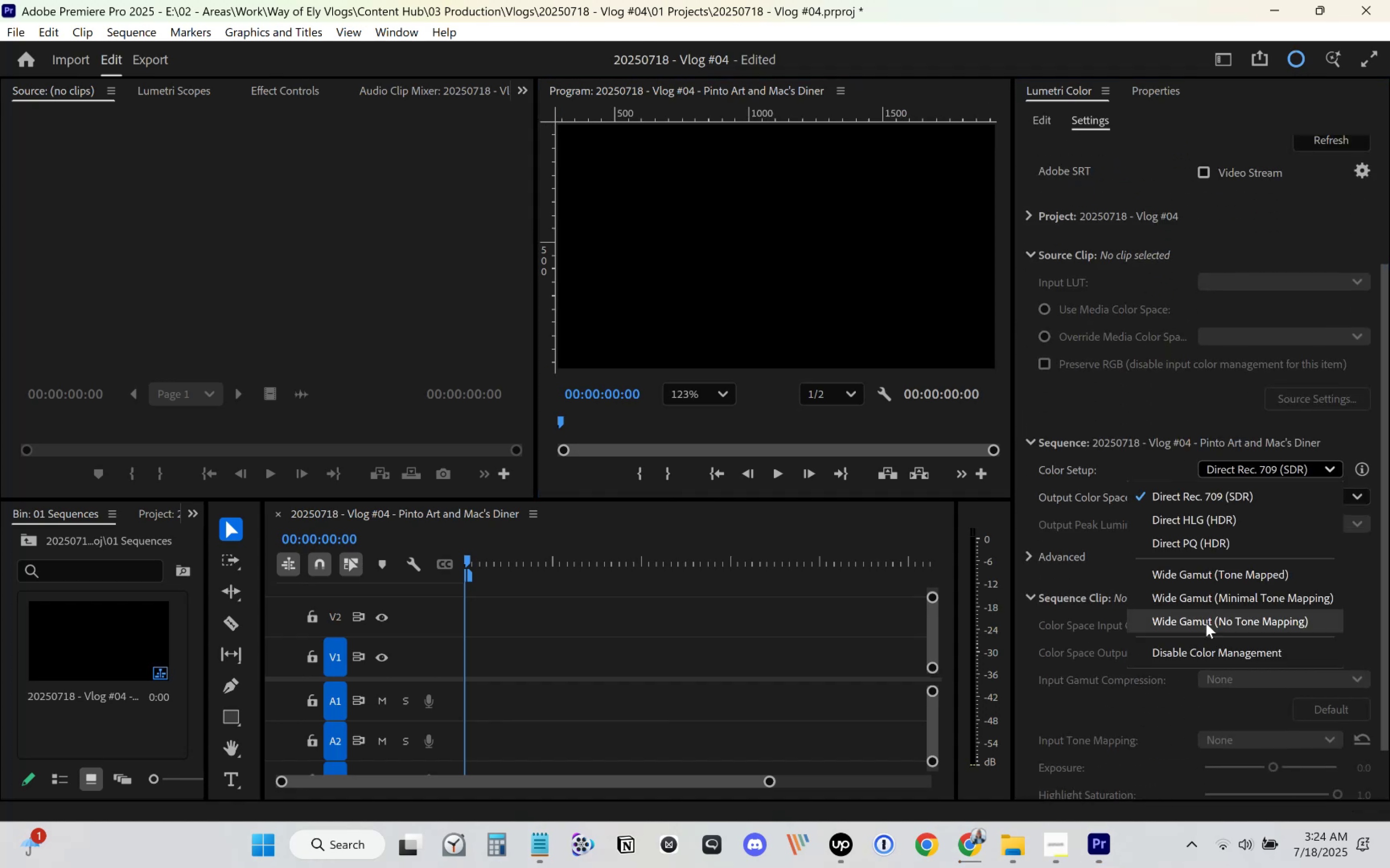 
left_click([1193, 650])
 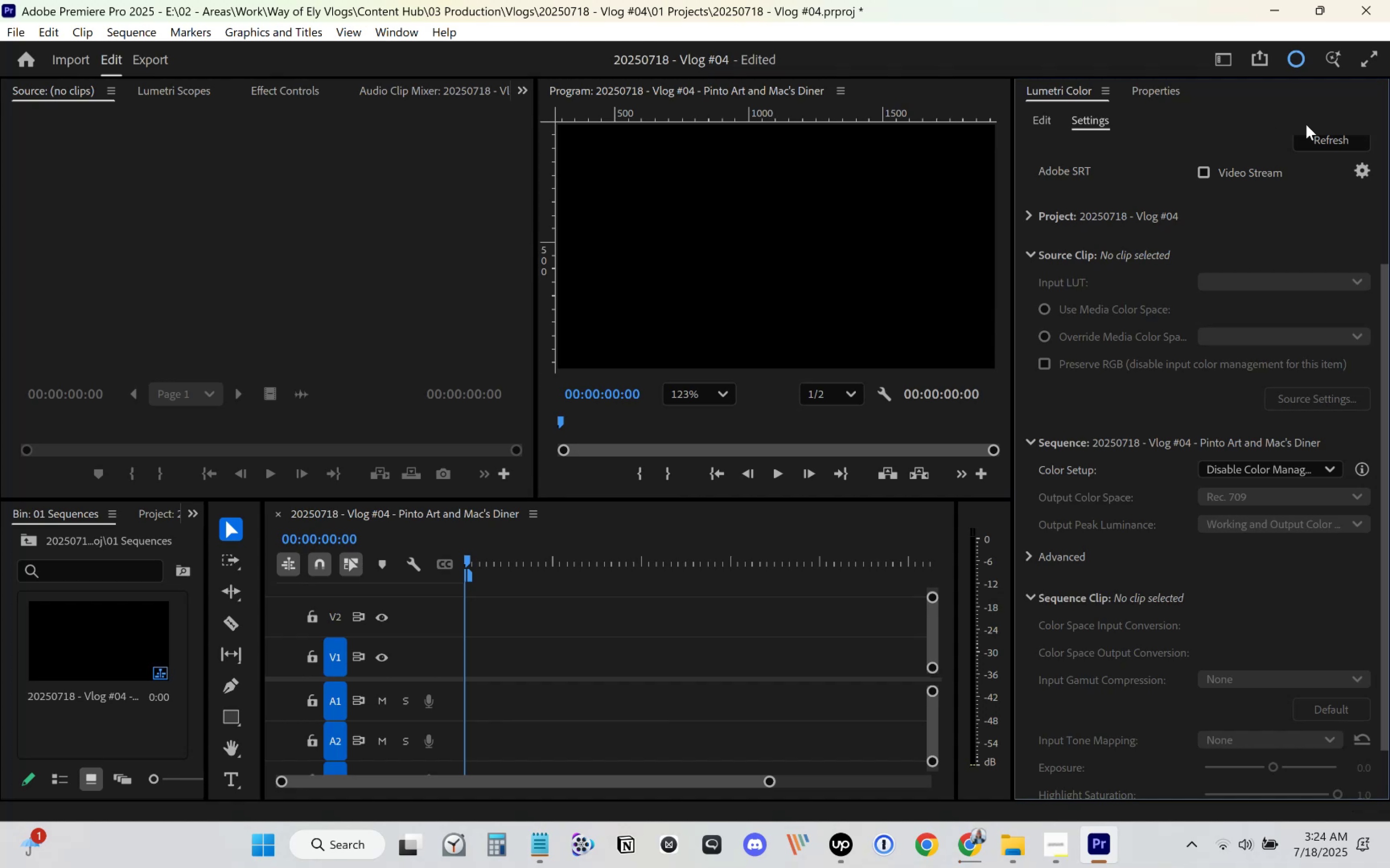 
left_click([1031, 119])
 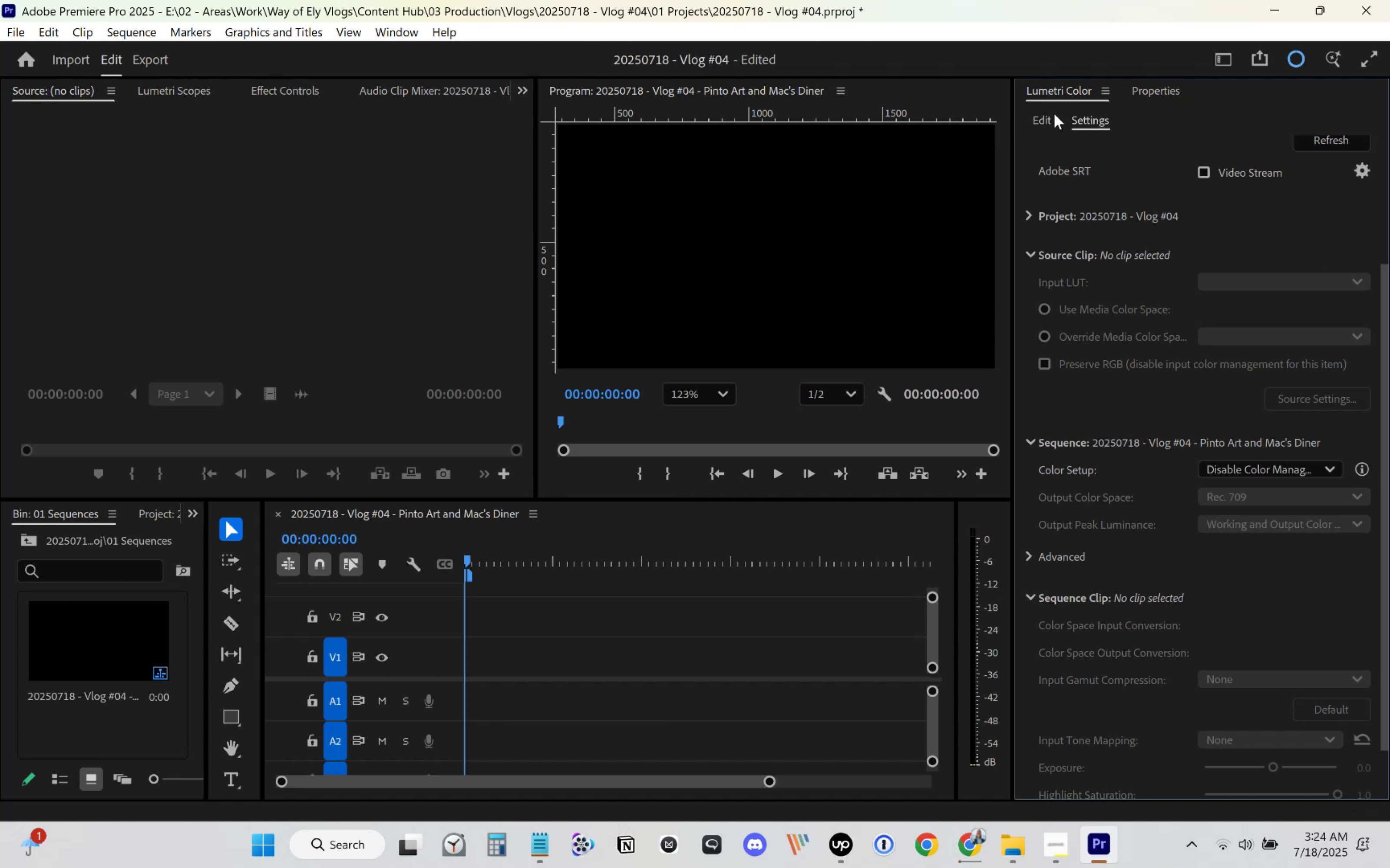 
left_click([1048, 118])
 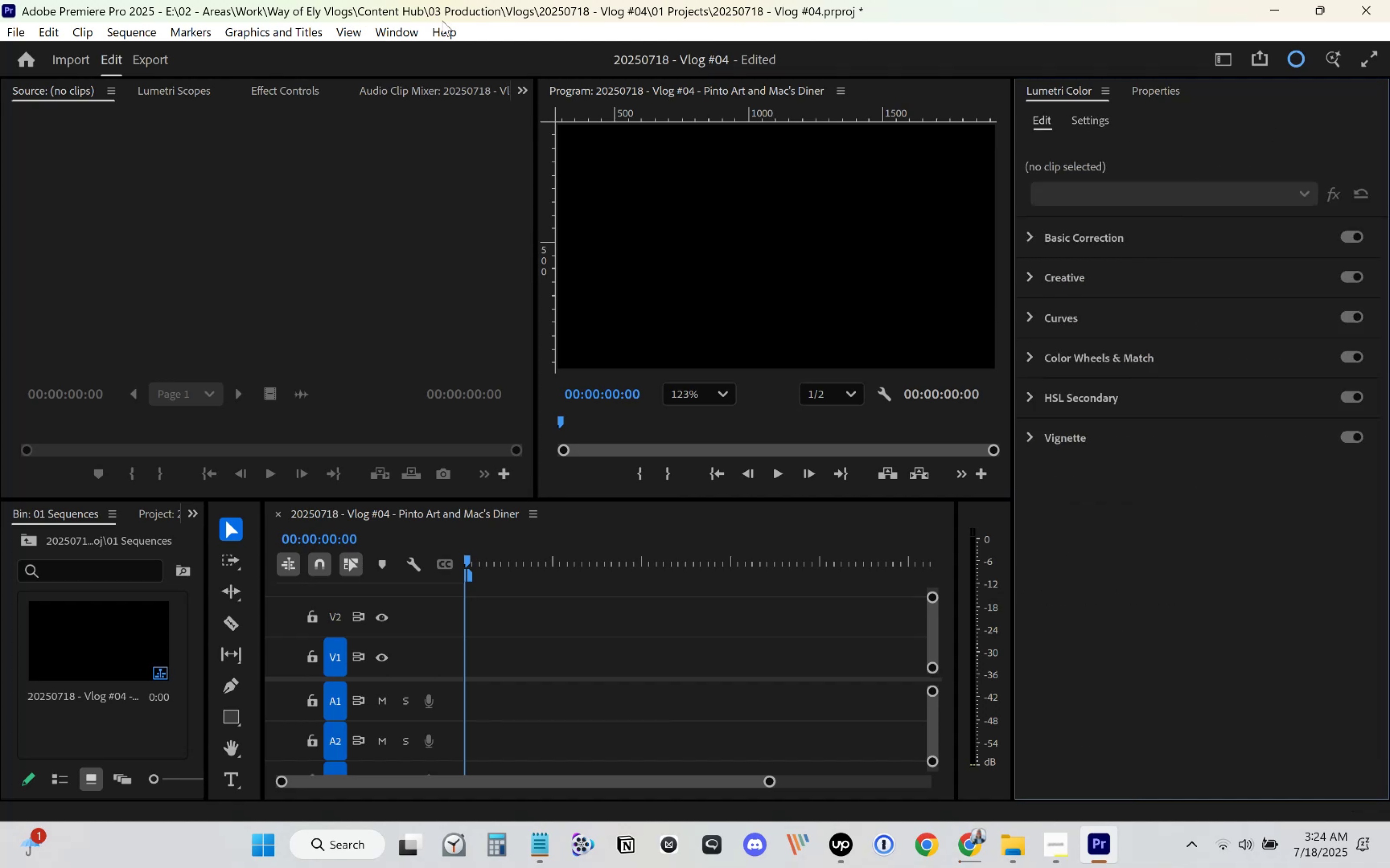 
left_click([383, 25])
 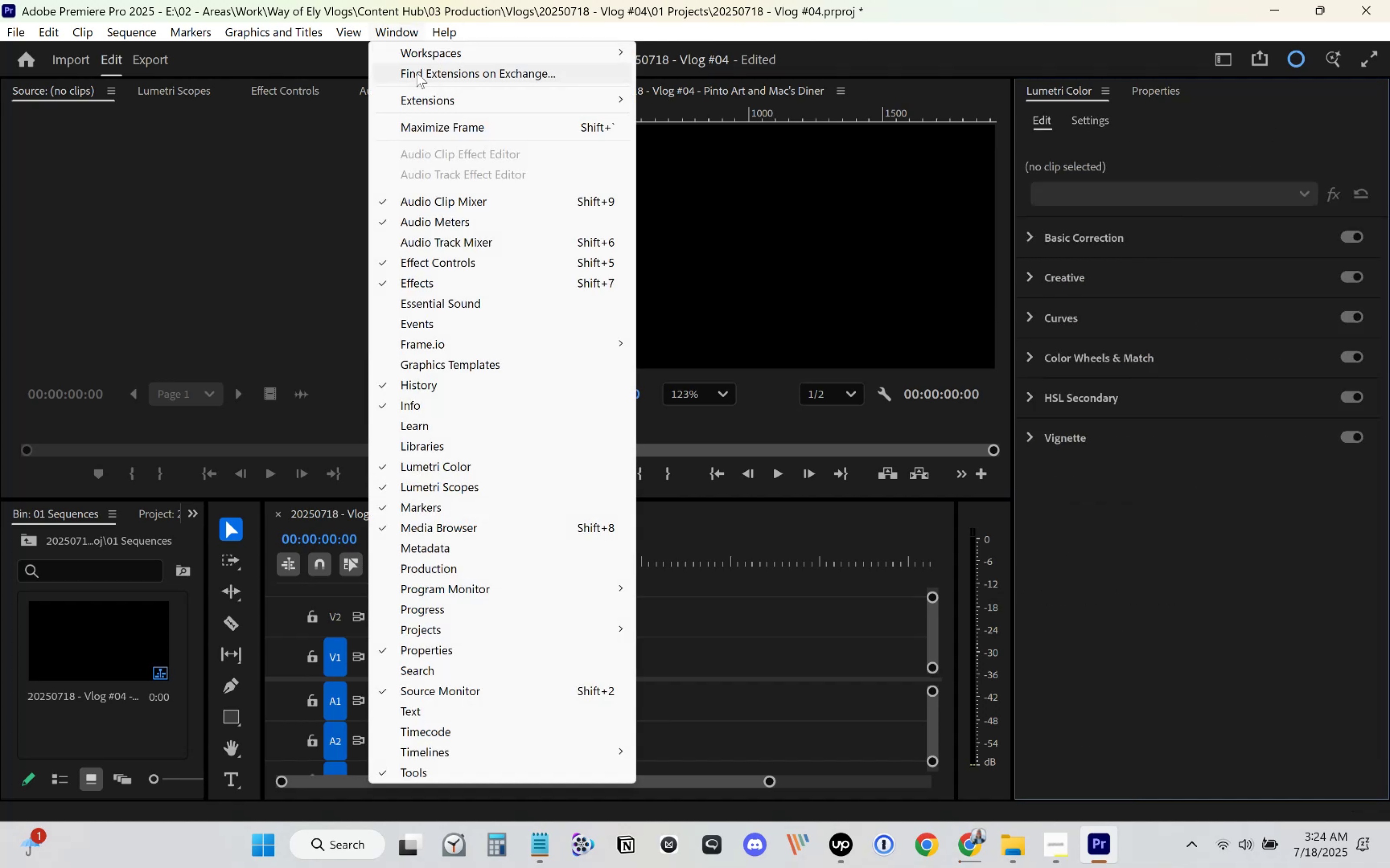 
left_click([441, 47])
 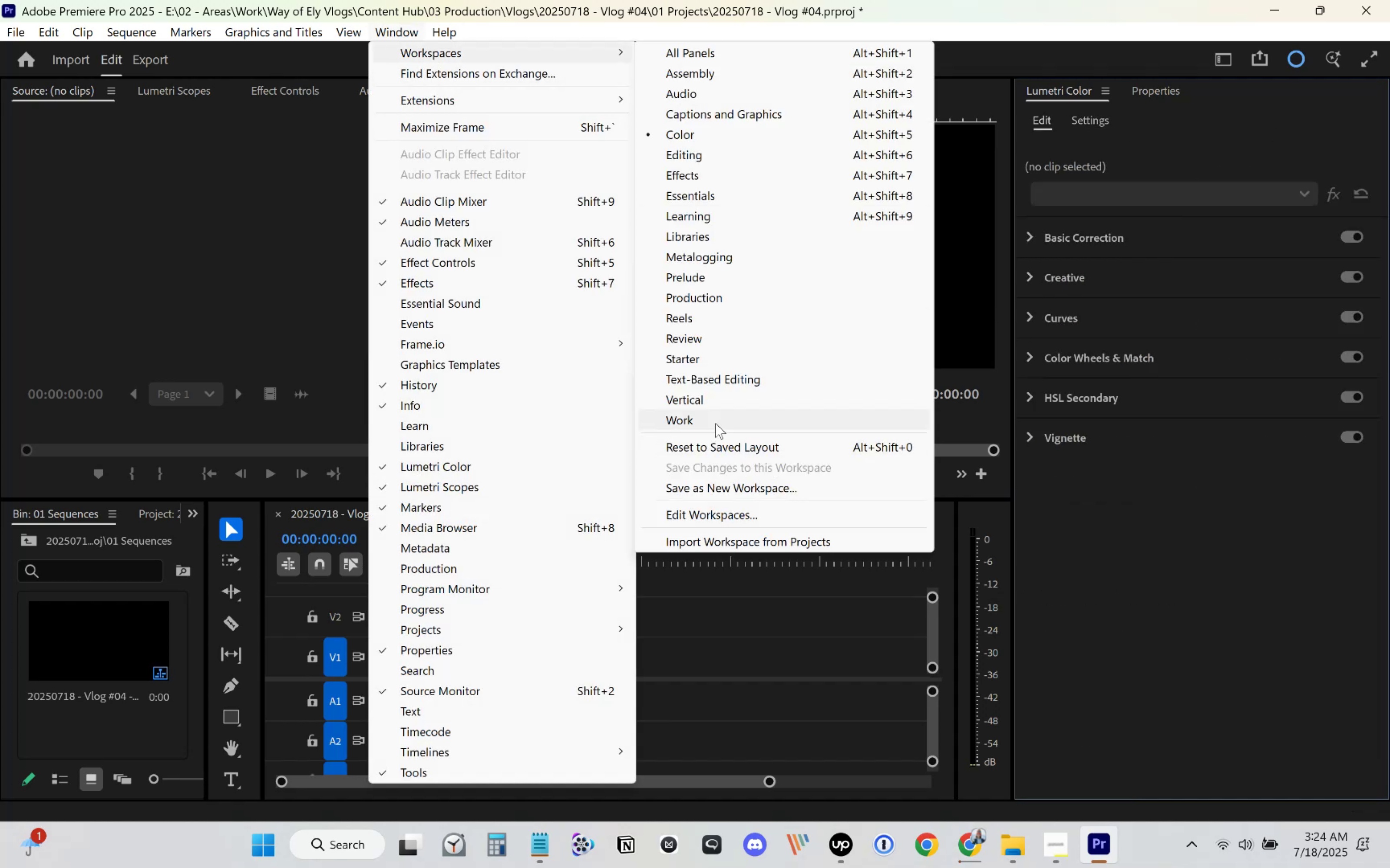 
left_click([715, 423])
 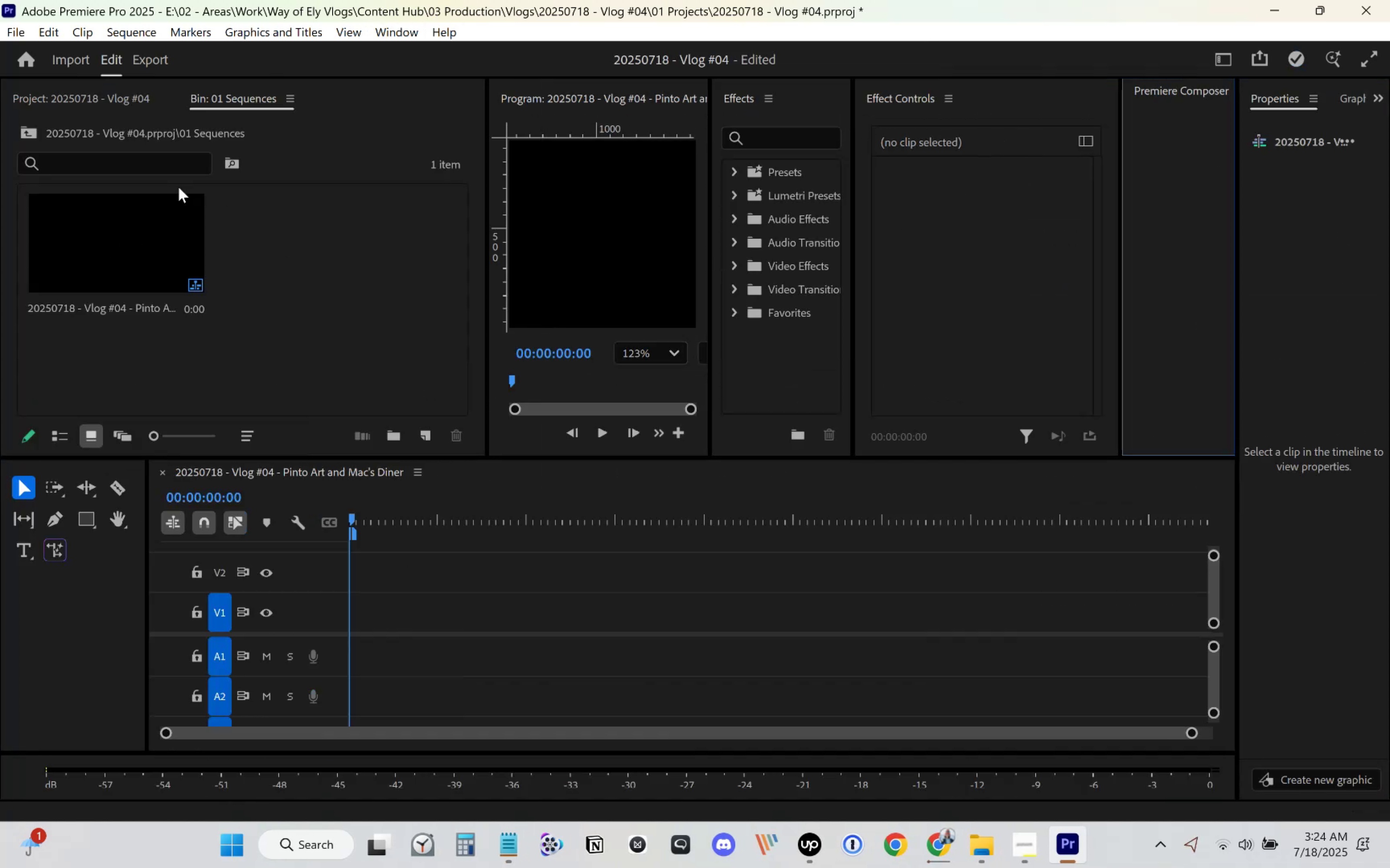 
wait(5.02)
 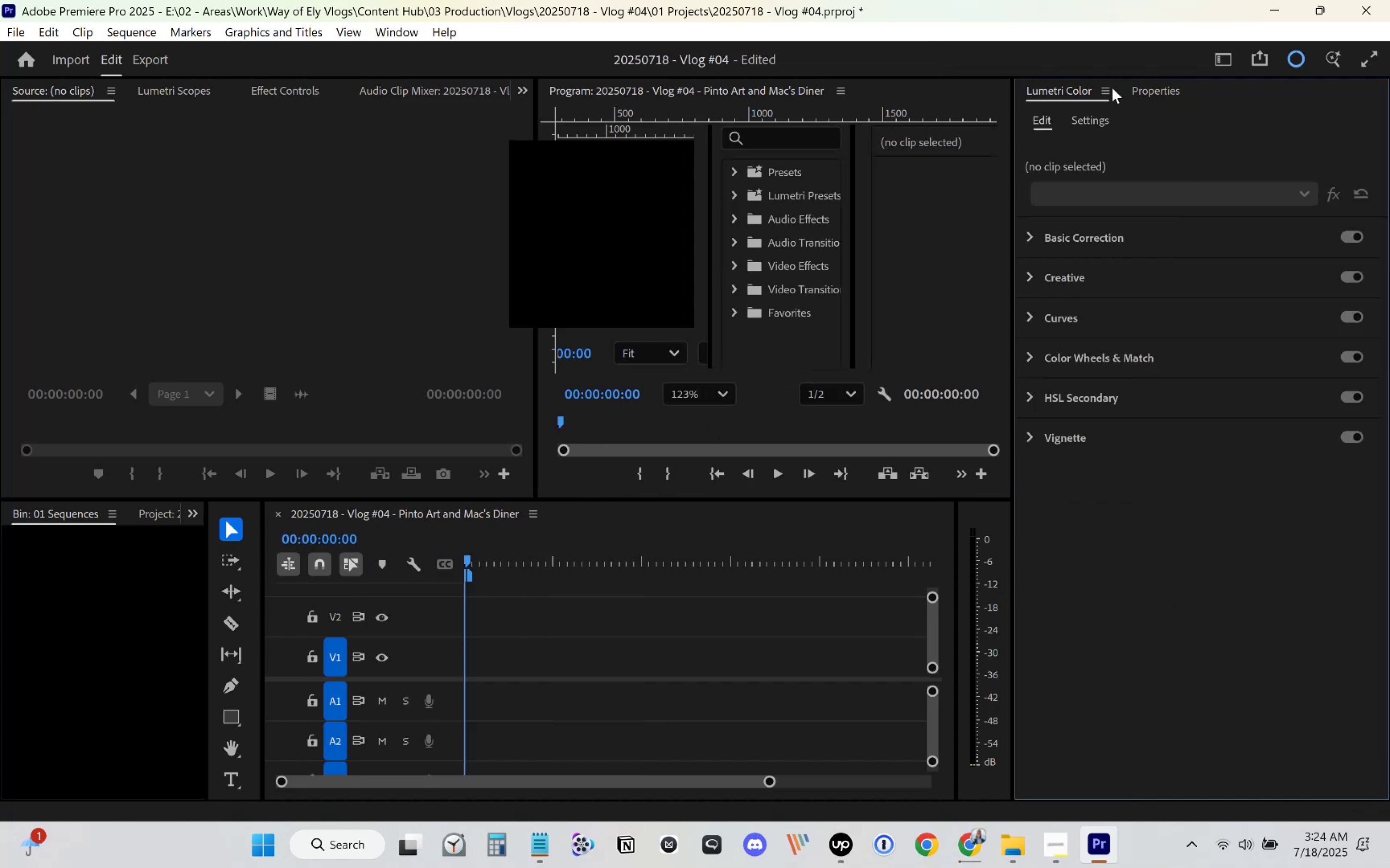 
left_click([117, 96])
 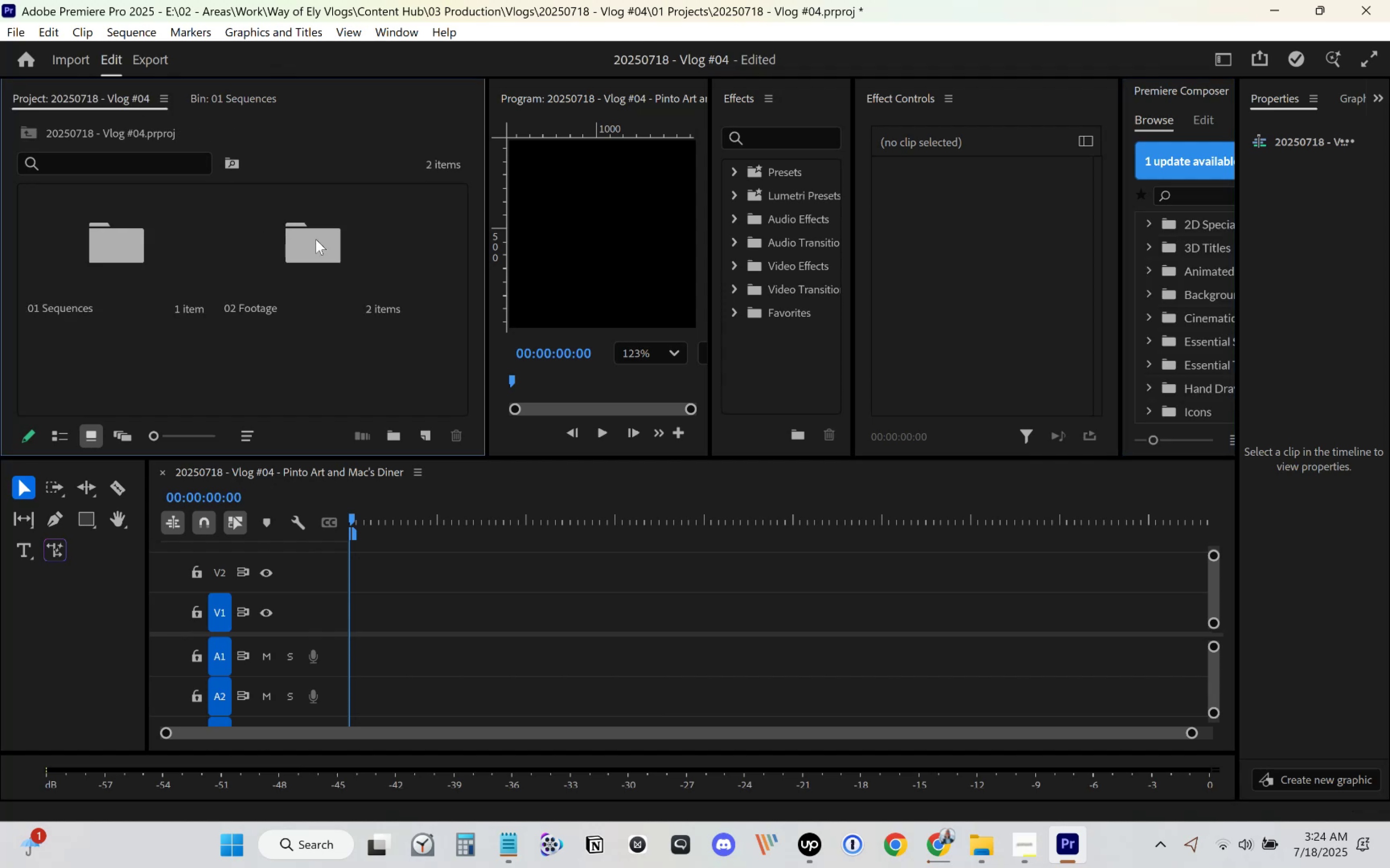 
double_click([316, 239])
 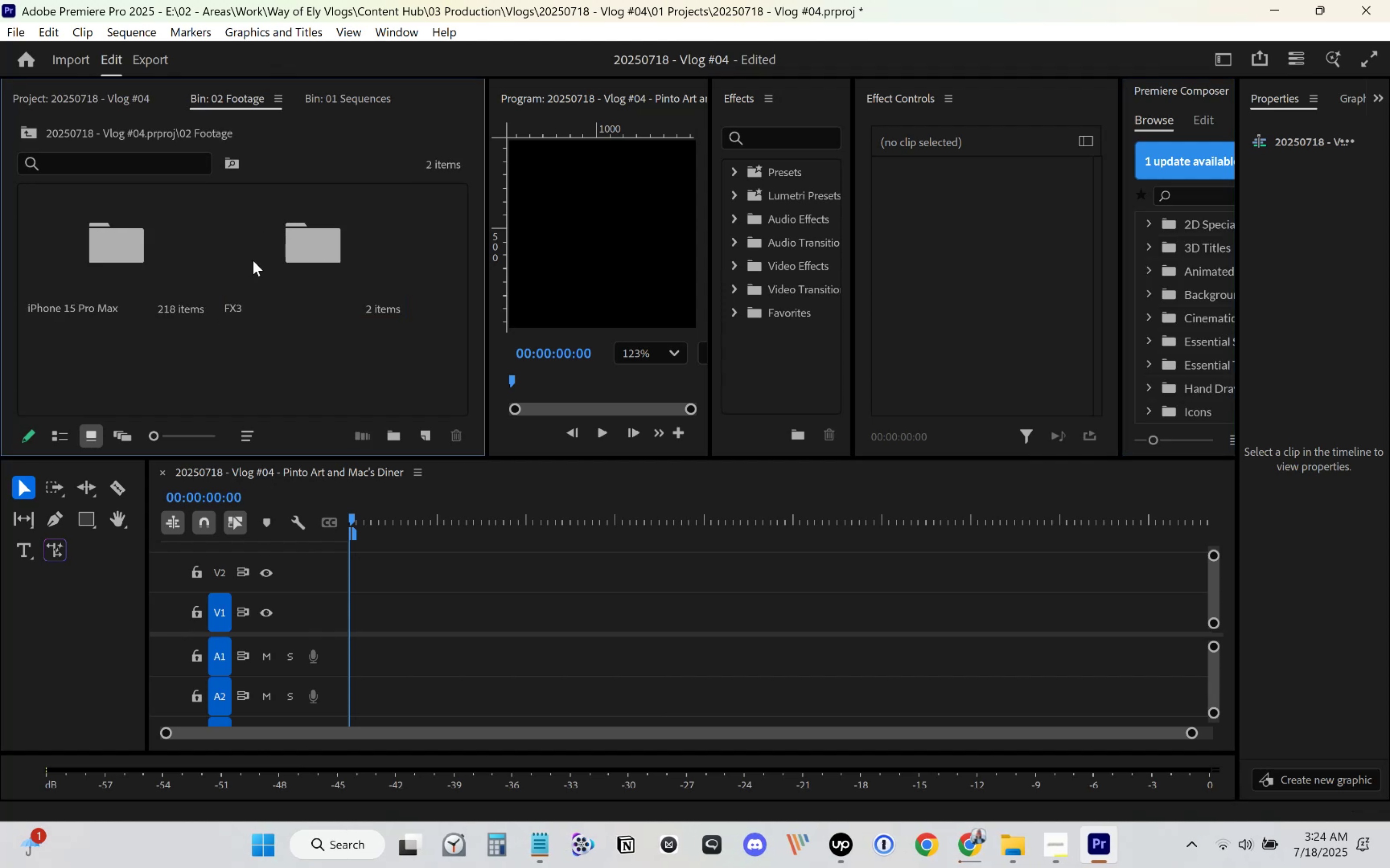 
double_click([101, 247])
 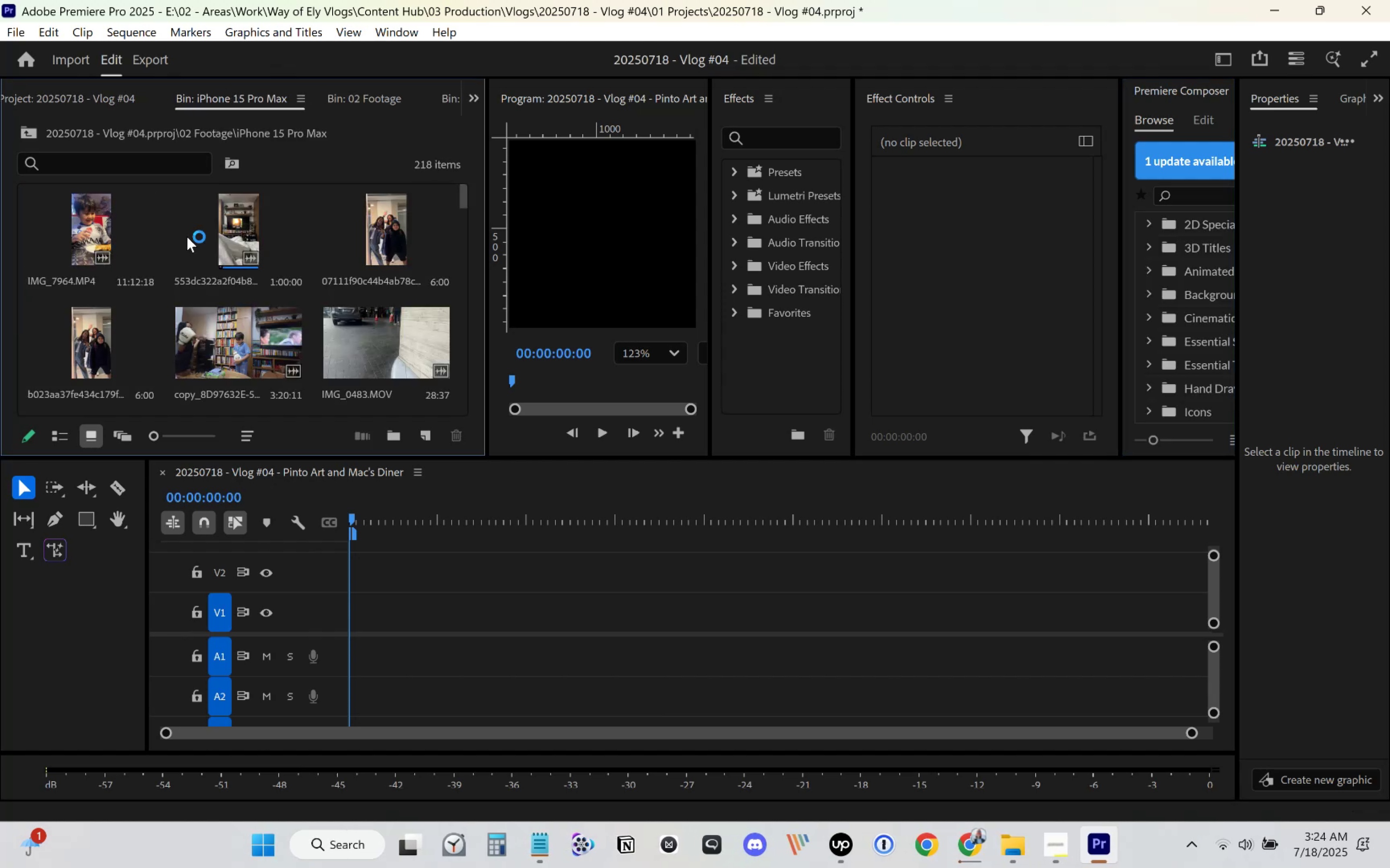 
key(Control+A)
 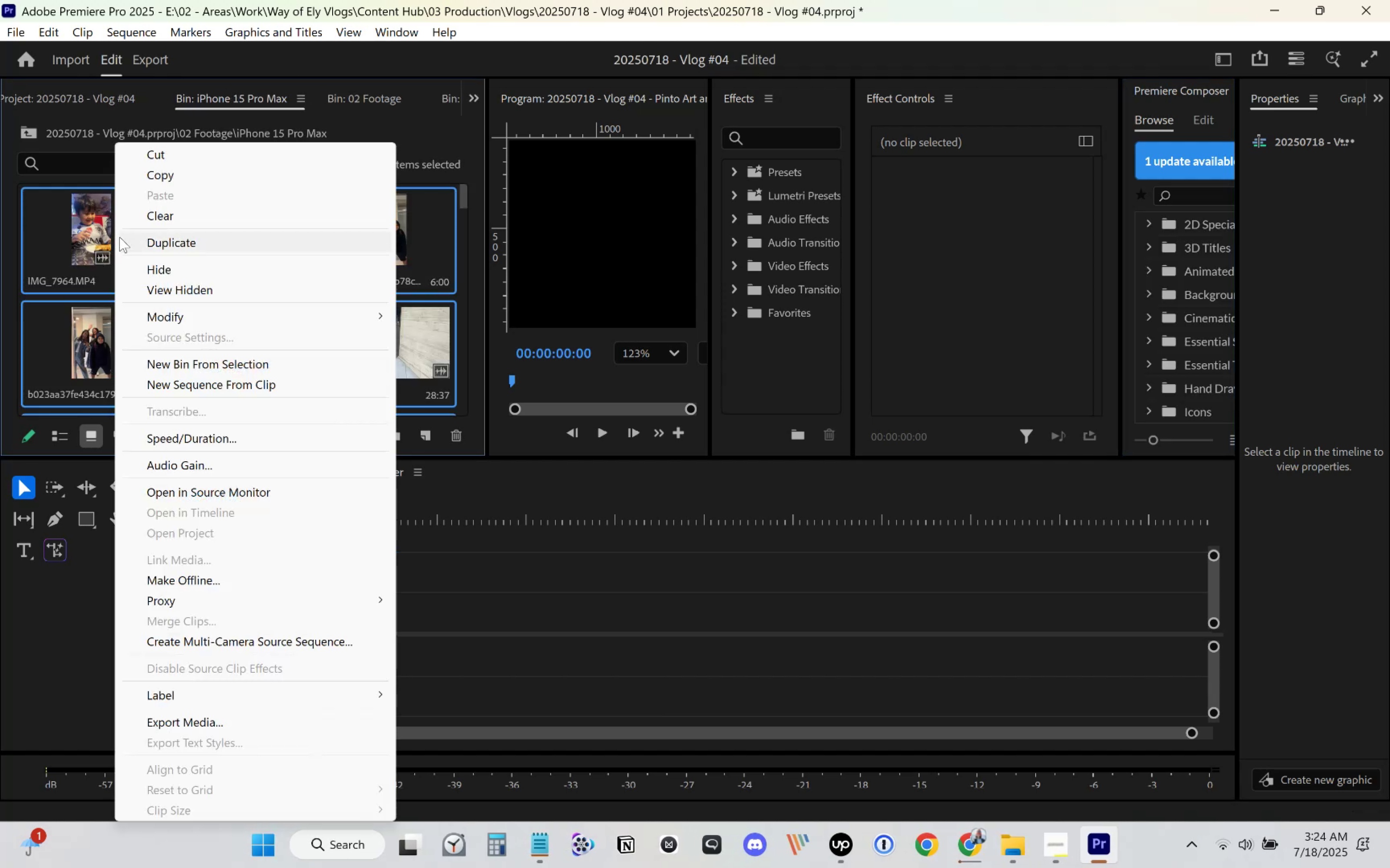 
left_click_drag(start_coordinate=[289, 318], to_coordinate=[473, 361])
 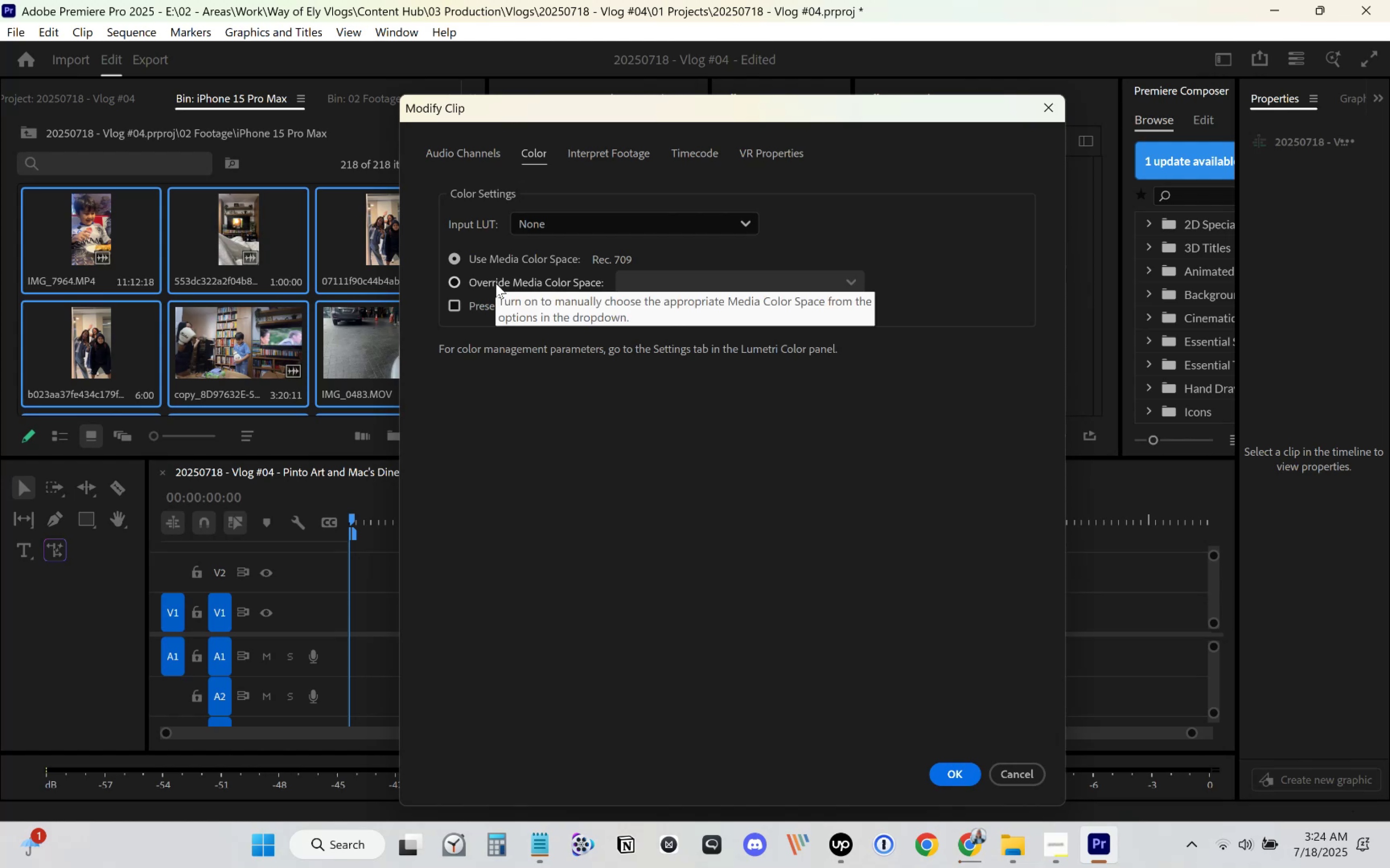 
left_click([495, 283])
 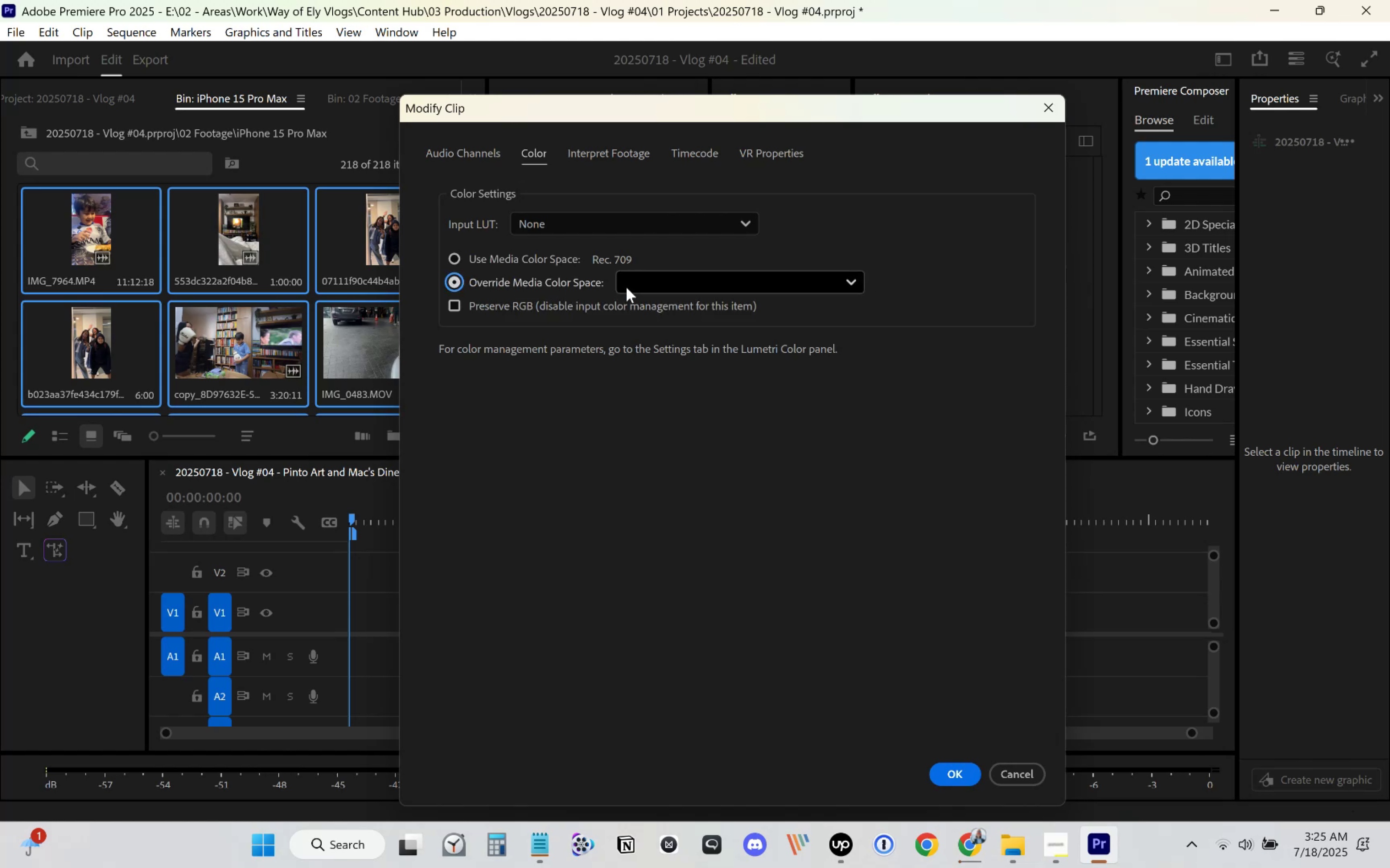 
left_click([660, 285])
 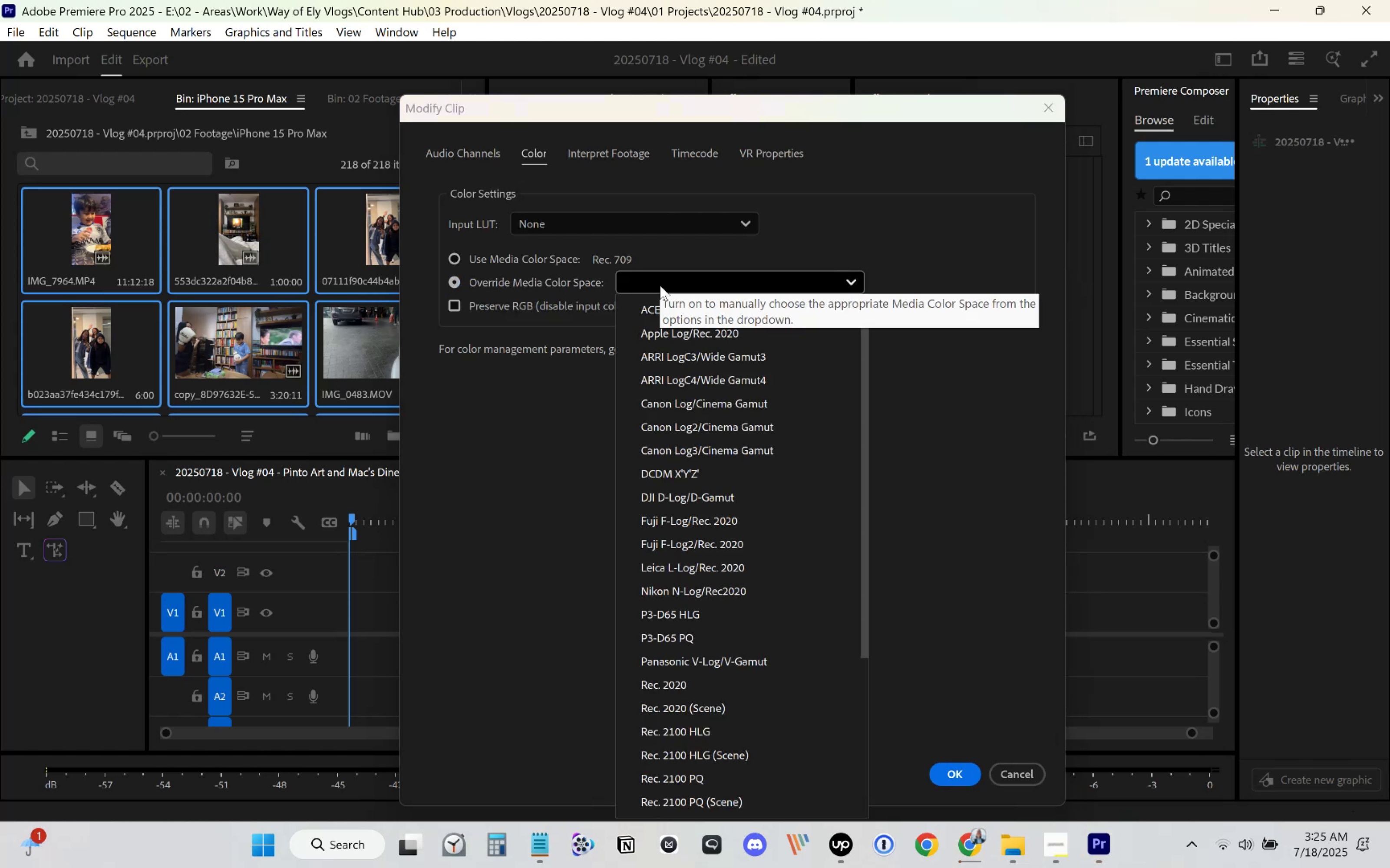 
scroll: coordinate [681, 542], scroll_direction: down, amount: 15.0
 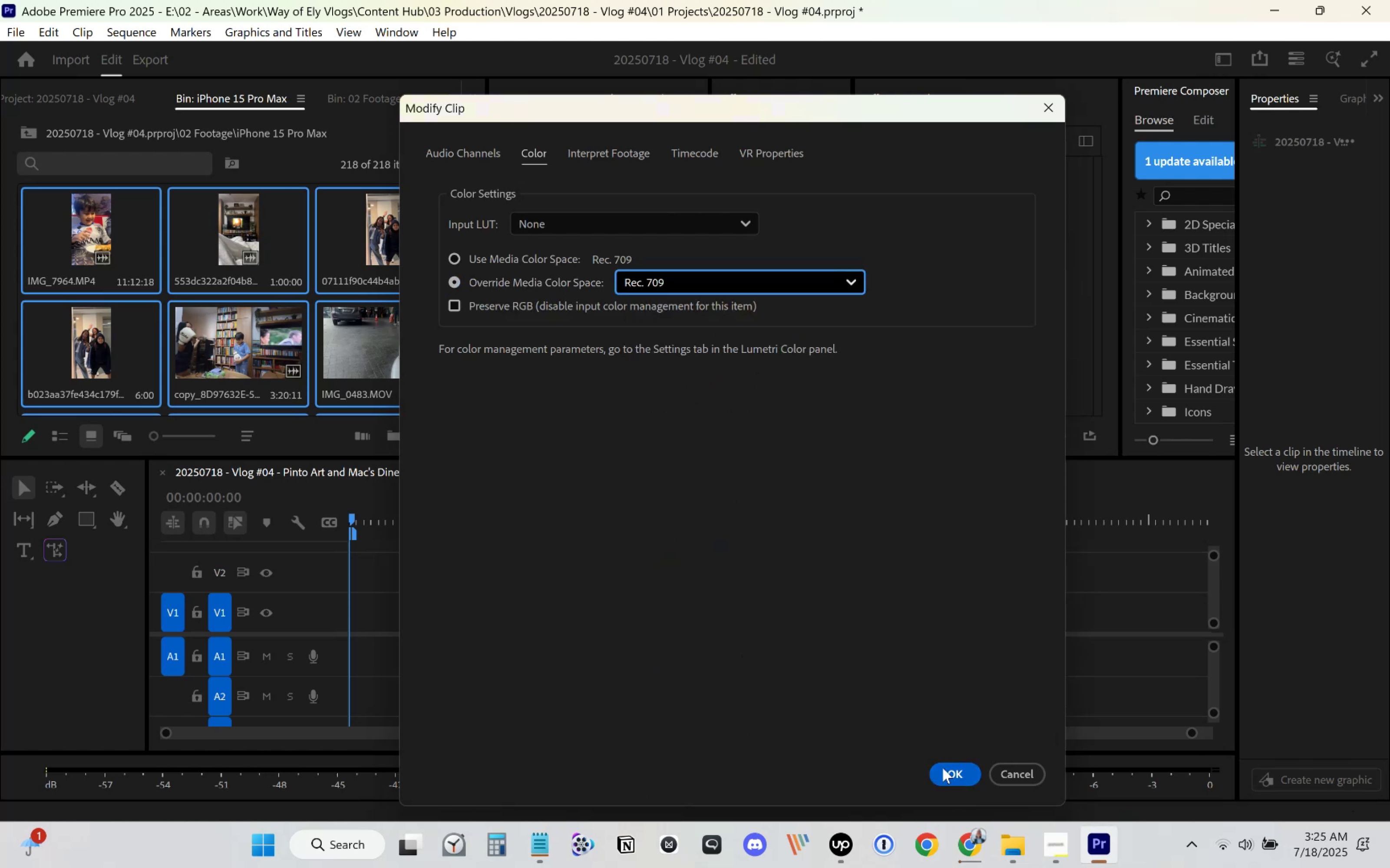 
left_click([957, 780])
 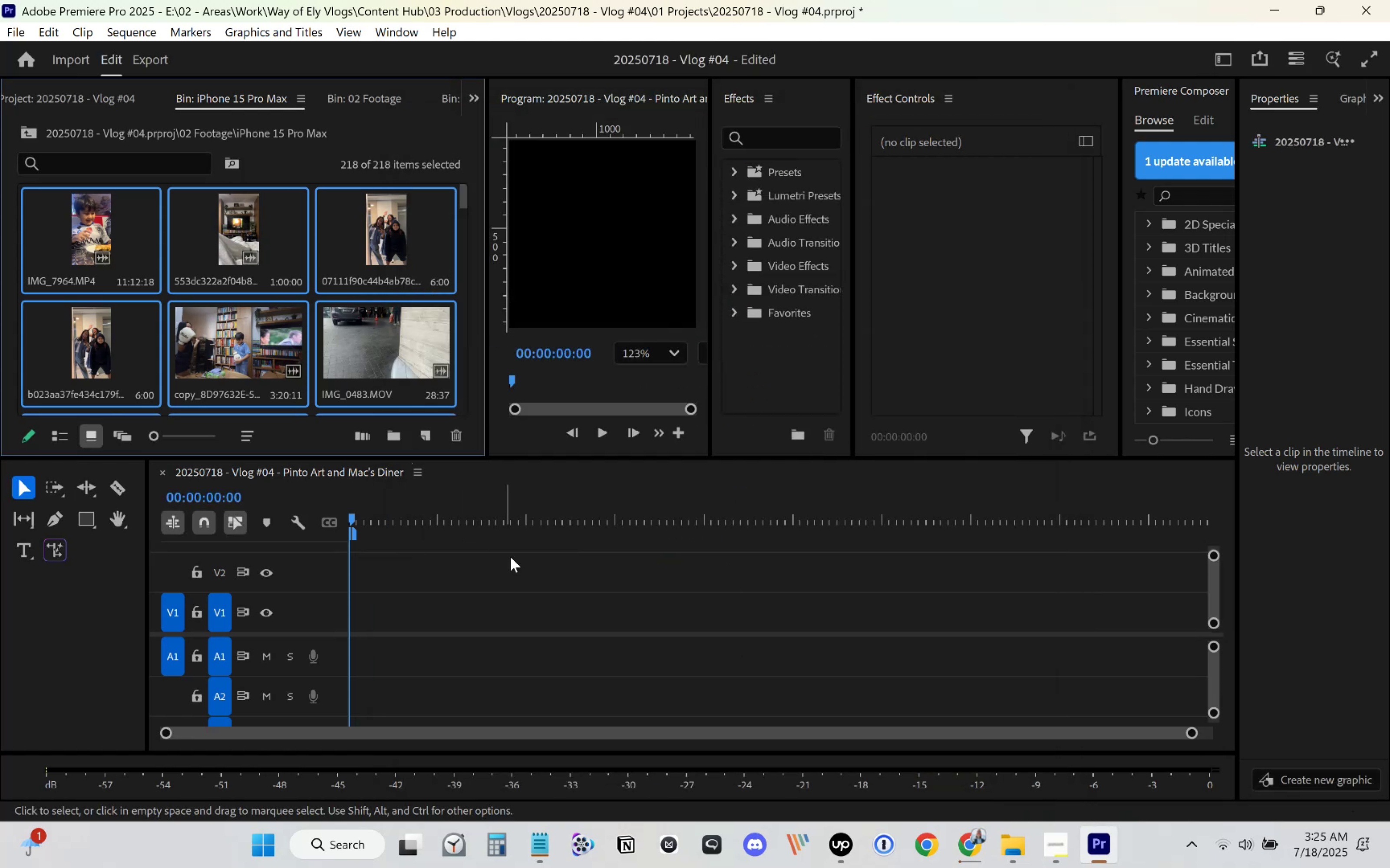 
left_click([526, 566])
 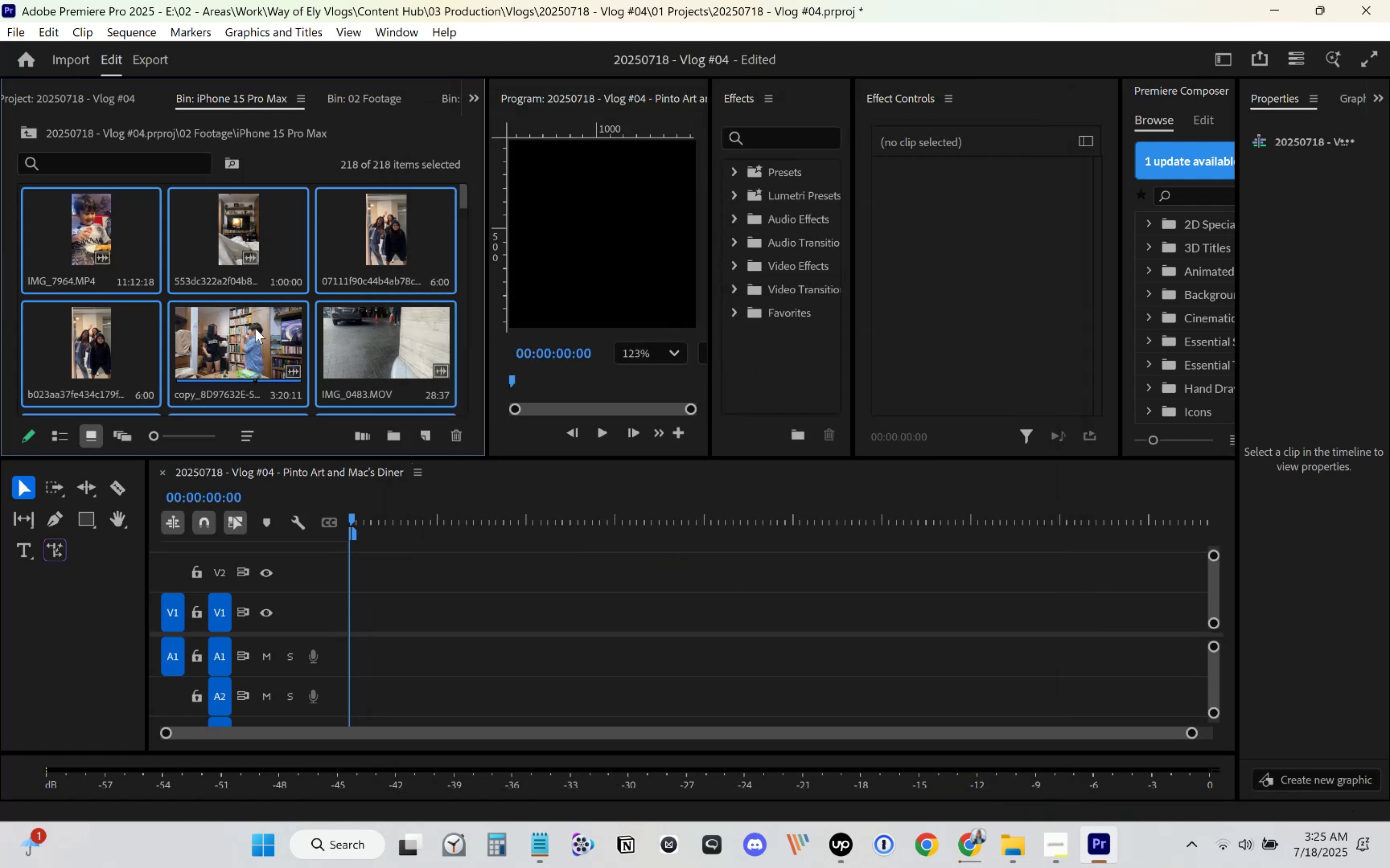 
left_click([393, 334])
 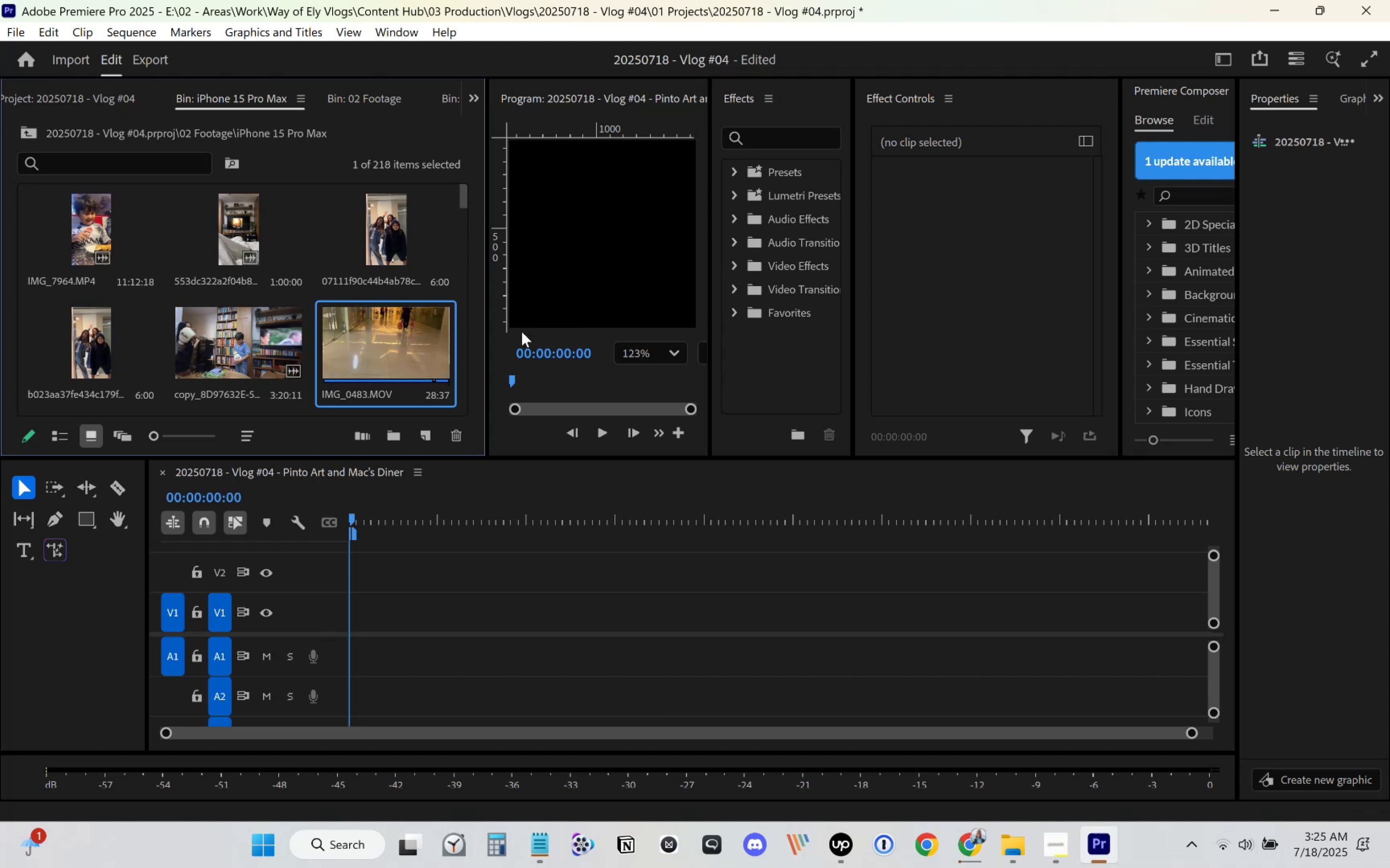 
wait(5.41)
 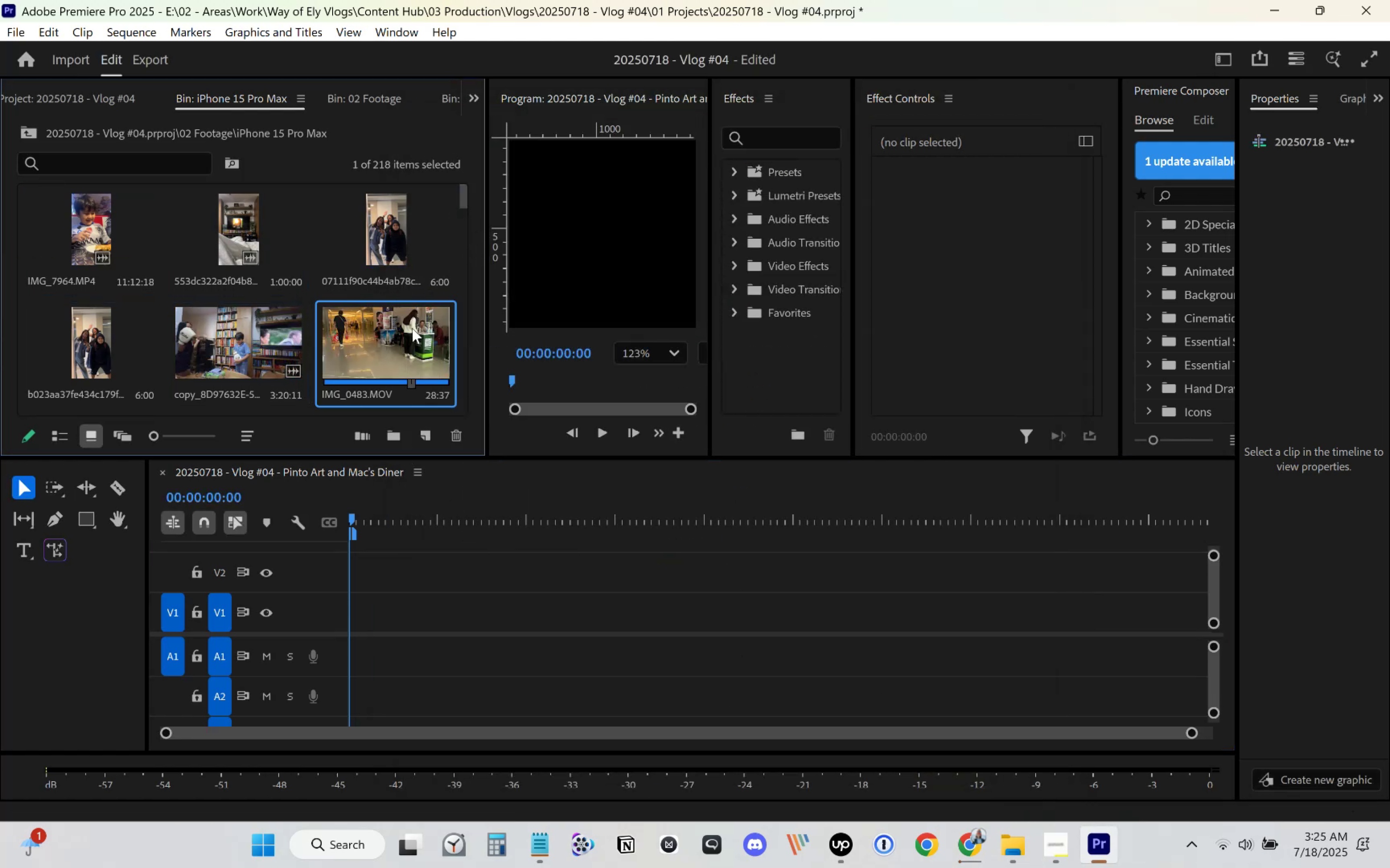 
left_click_drag(start_coordinate=[710, 358], to_coordinate=[956, 362])
 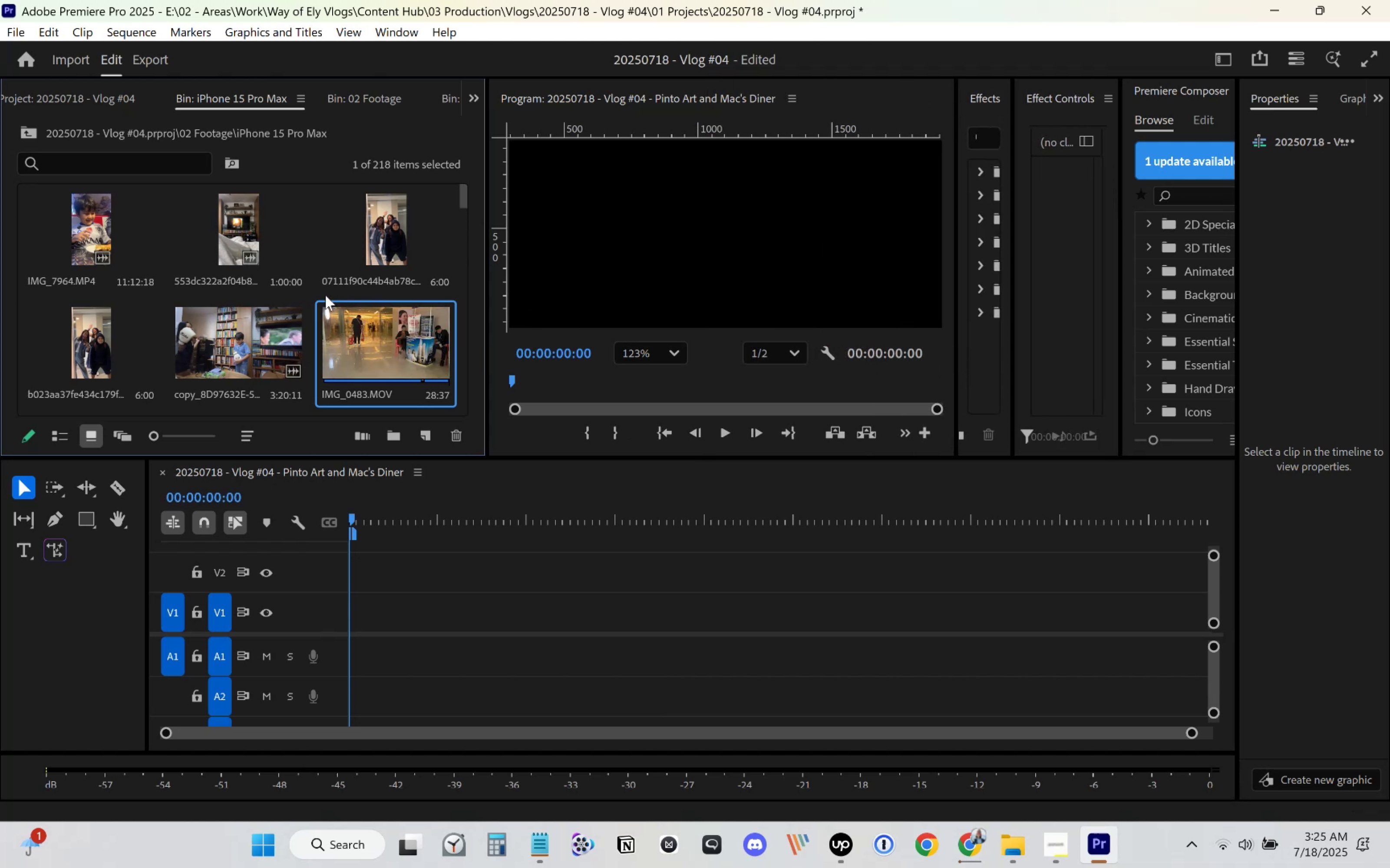 
left_click([157, 247])
 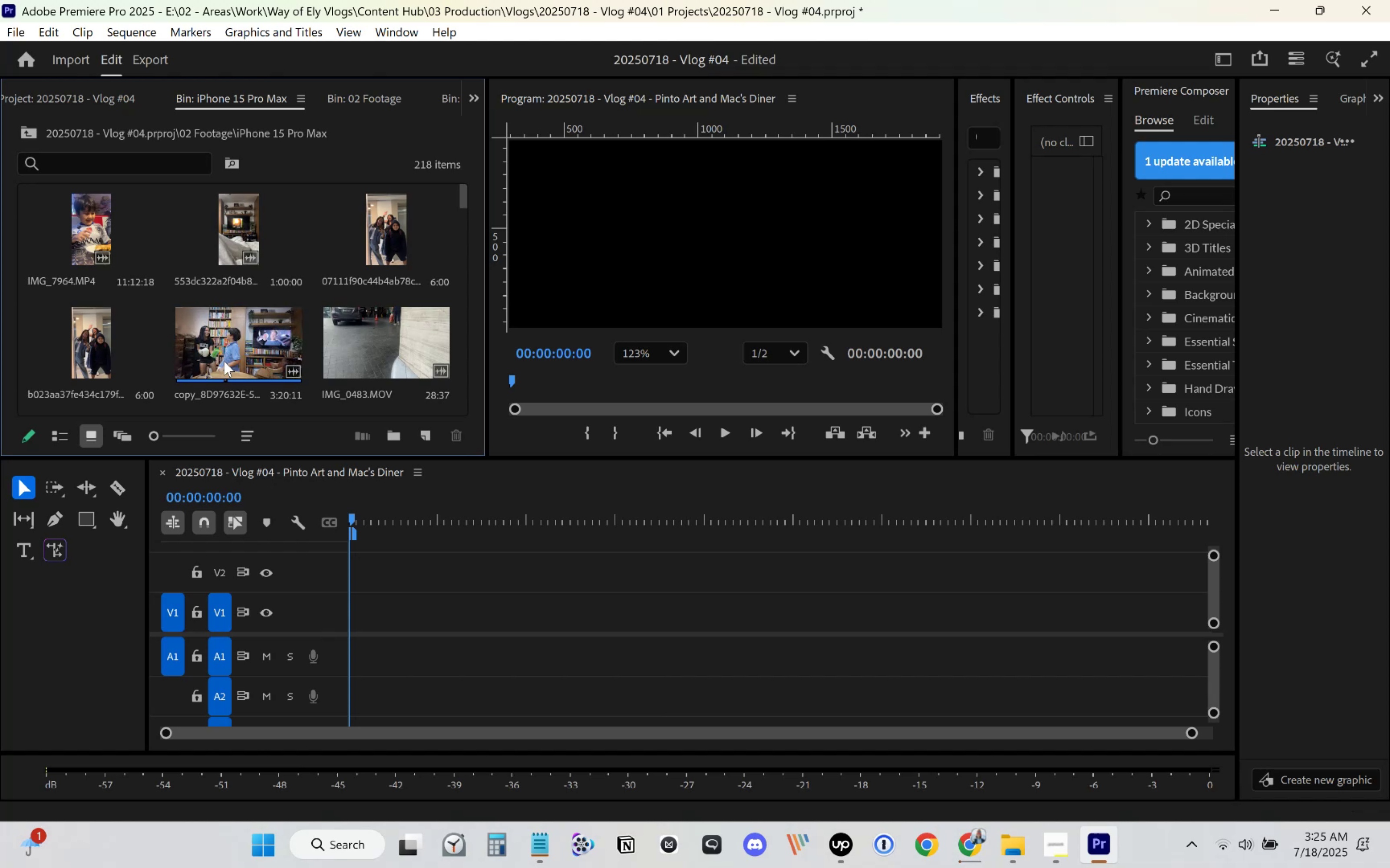 
wait(7.44)
 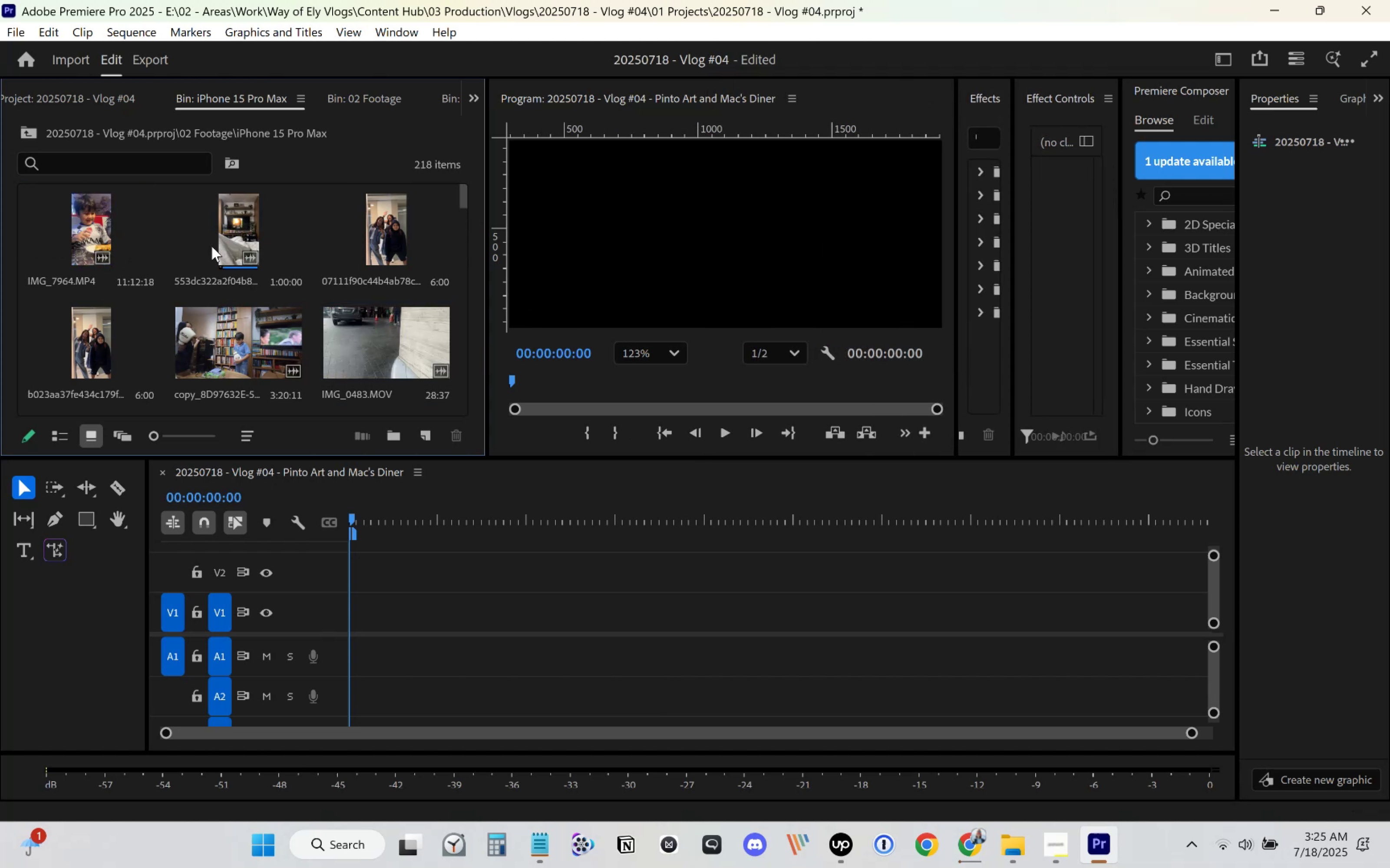 
left_click_drag(start_coordinate=[463, 200], to_coordinate=[464, 204])
 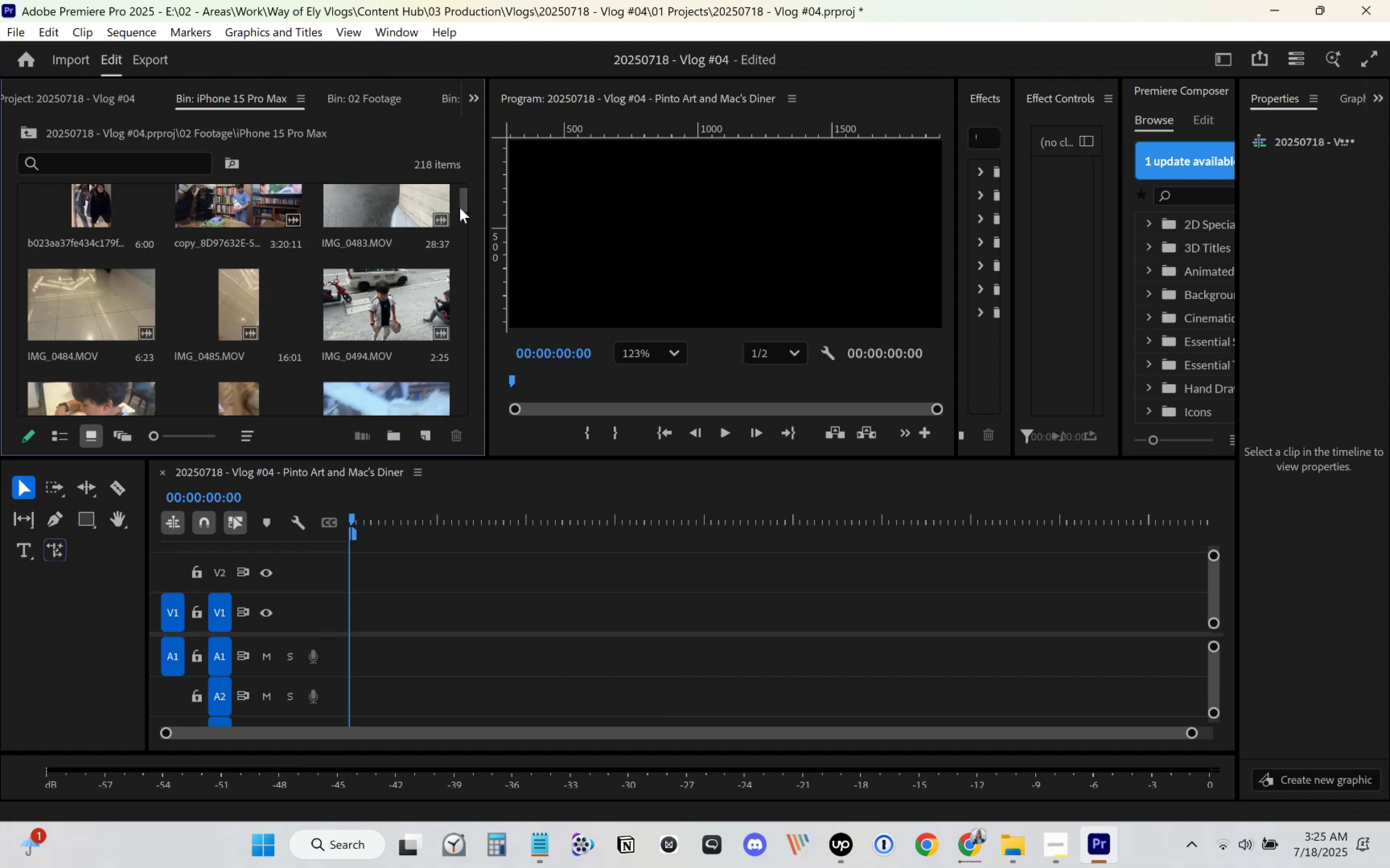 
mouse_move([353, 221])
 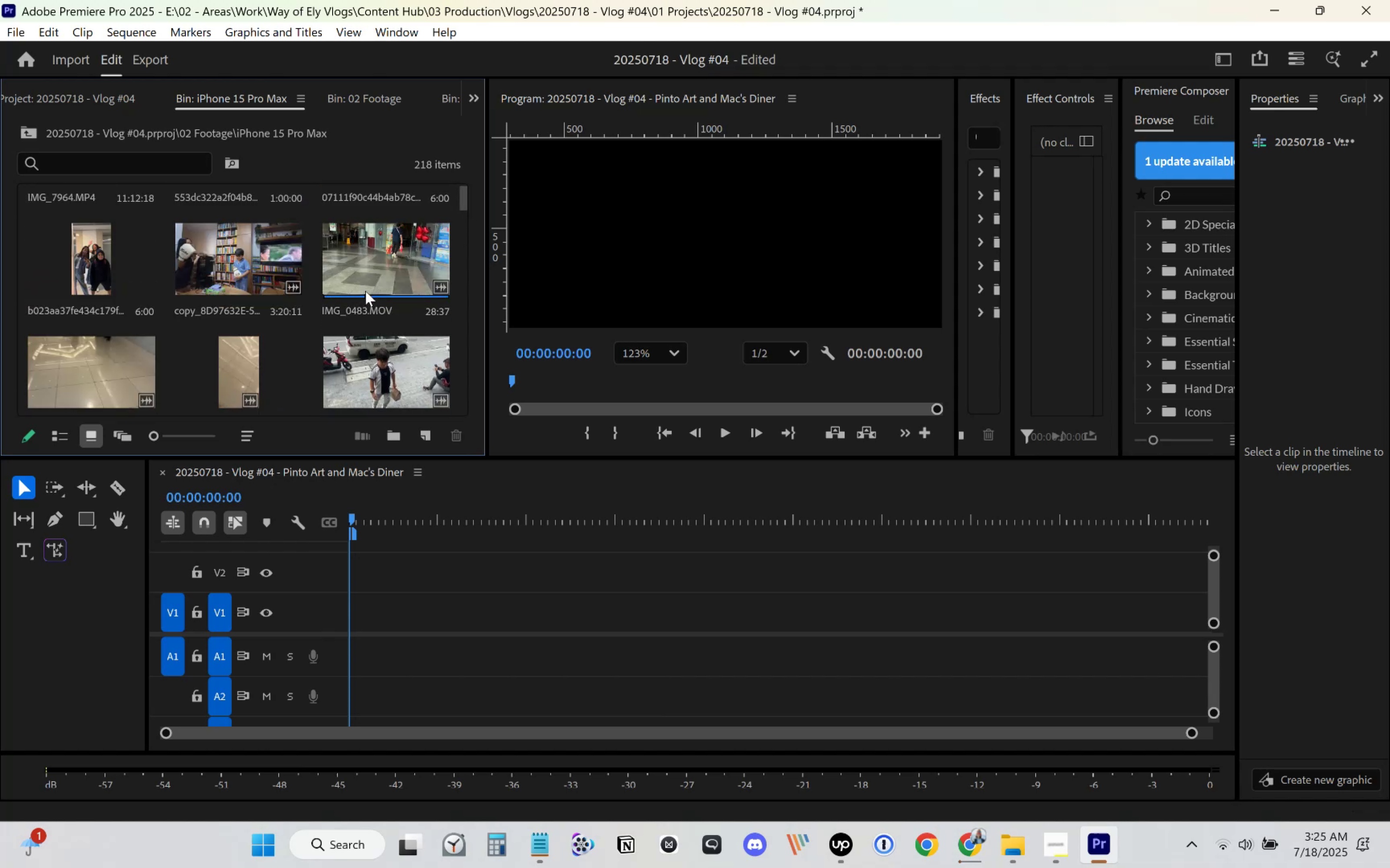 
left_click([374, 285])
 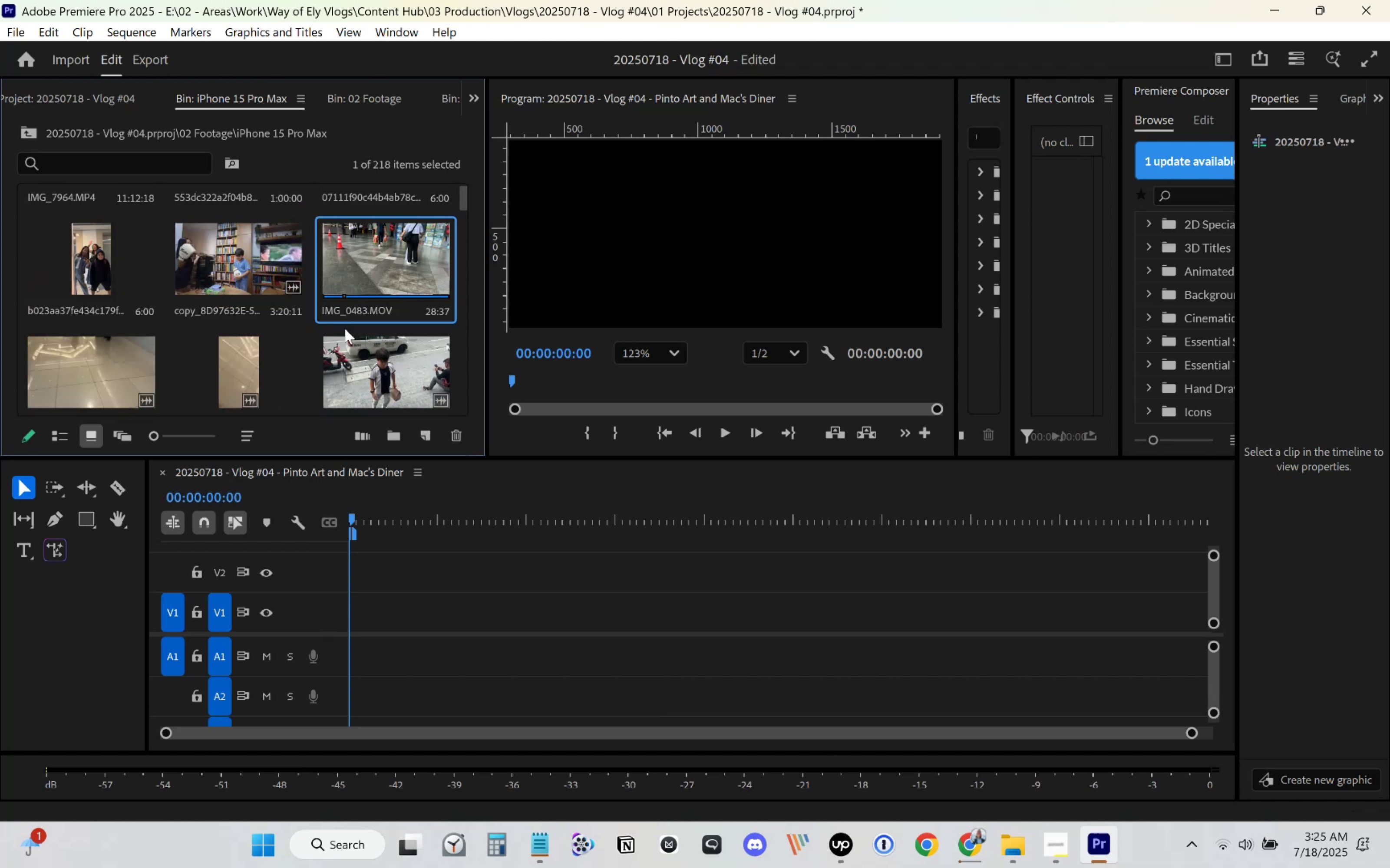 
scroll: coordinate [395, 360], scroll_direction: down, amount: 104.0
 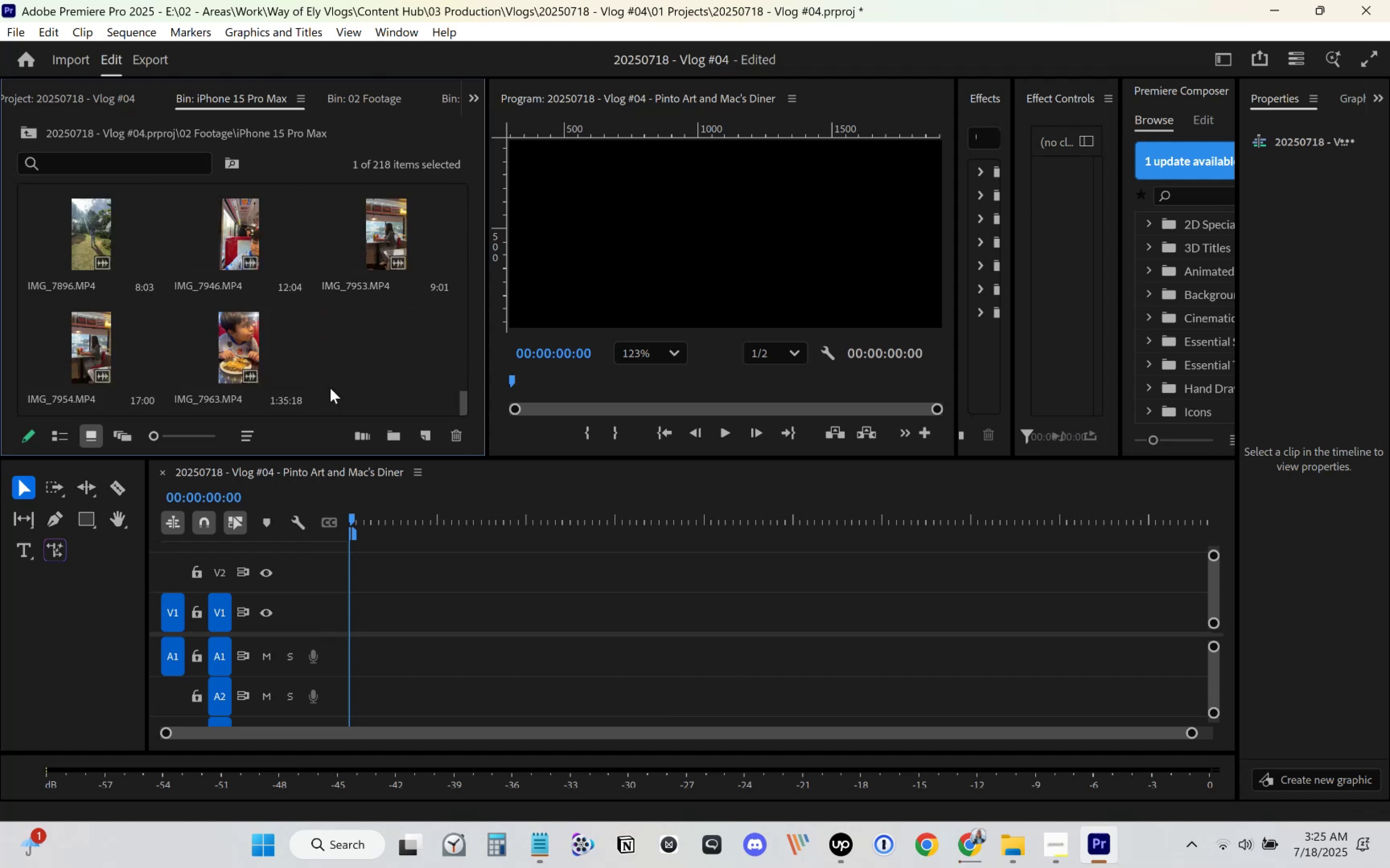 
hold_key(key=ShiftLeft, duration=0.51)
 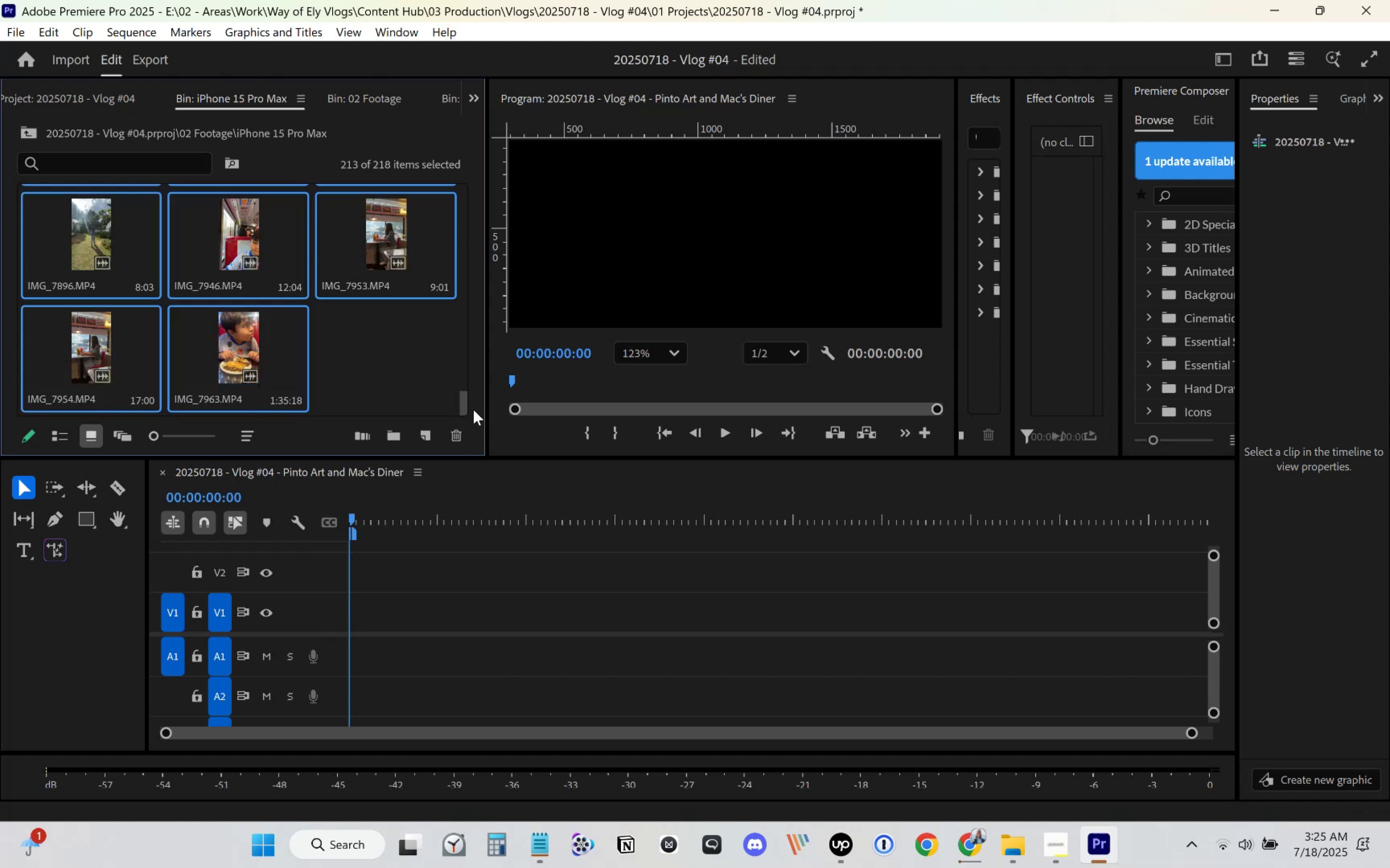 
left_click_drag(start_coordinate=[460, 402], to_coordinate=[474, 190])
 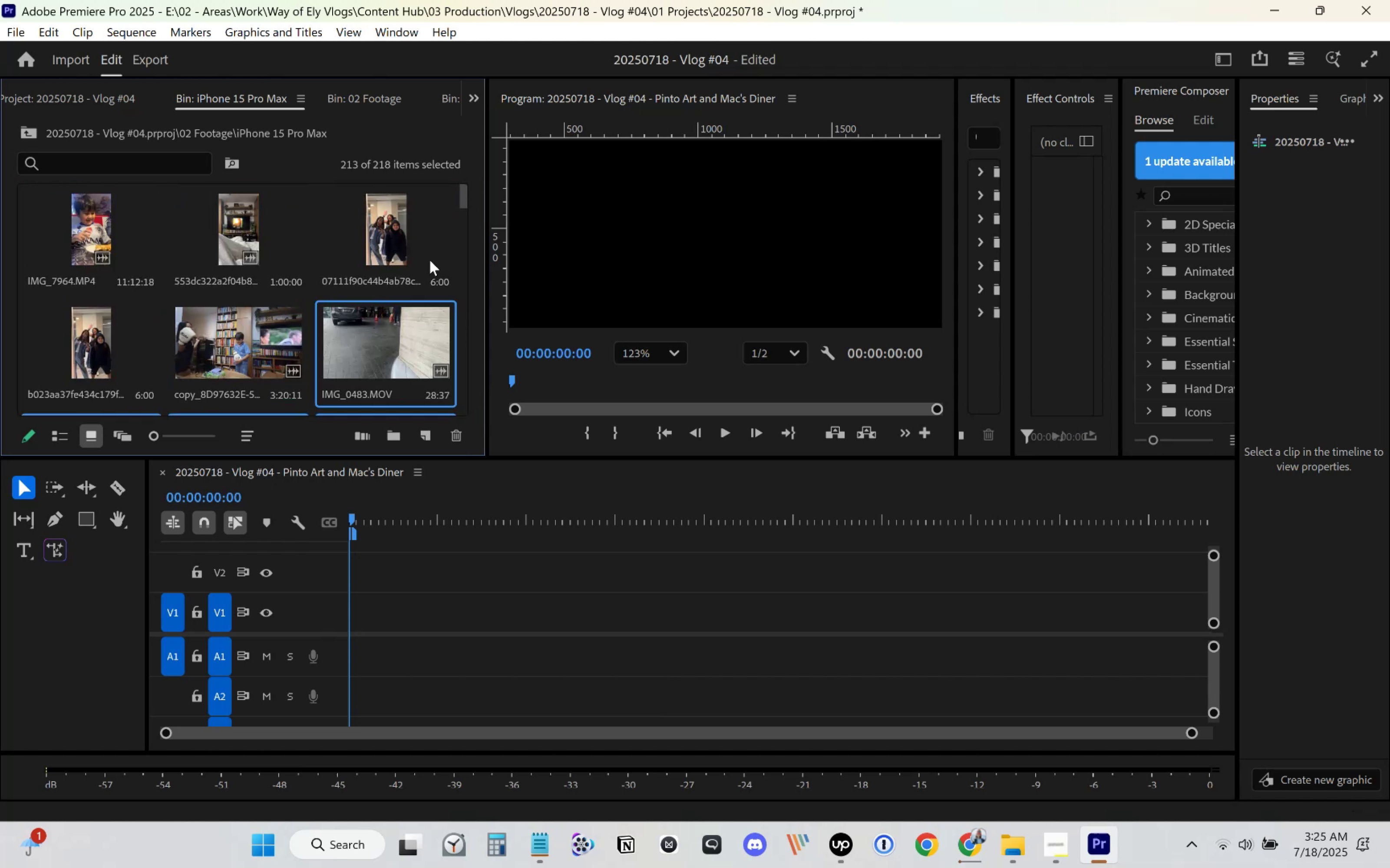 
left_click_drag(start_coordinate=[343, 350], to_coordinate=[342, 628])
 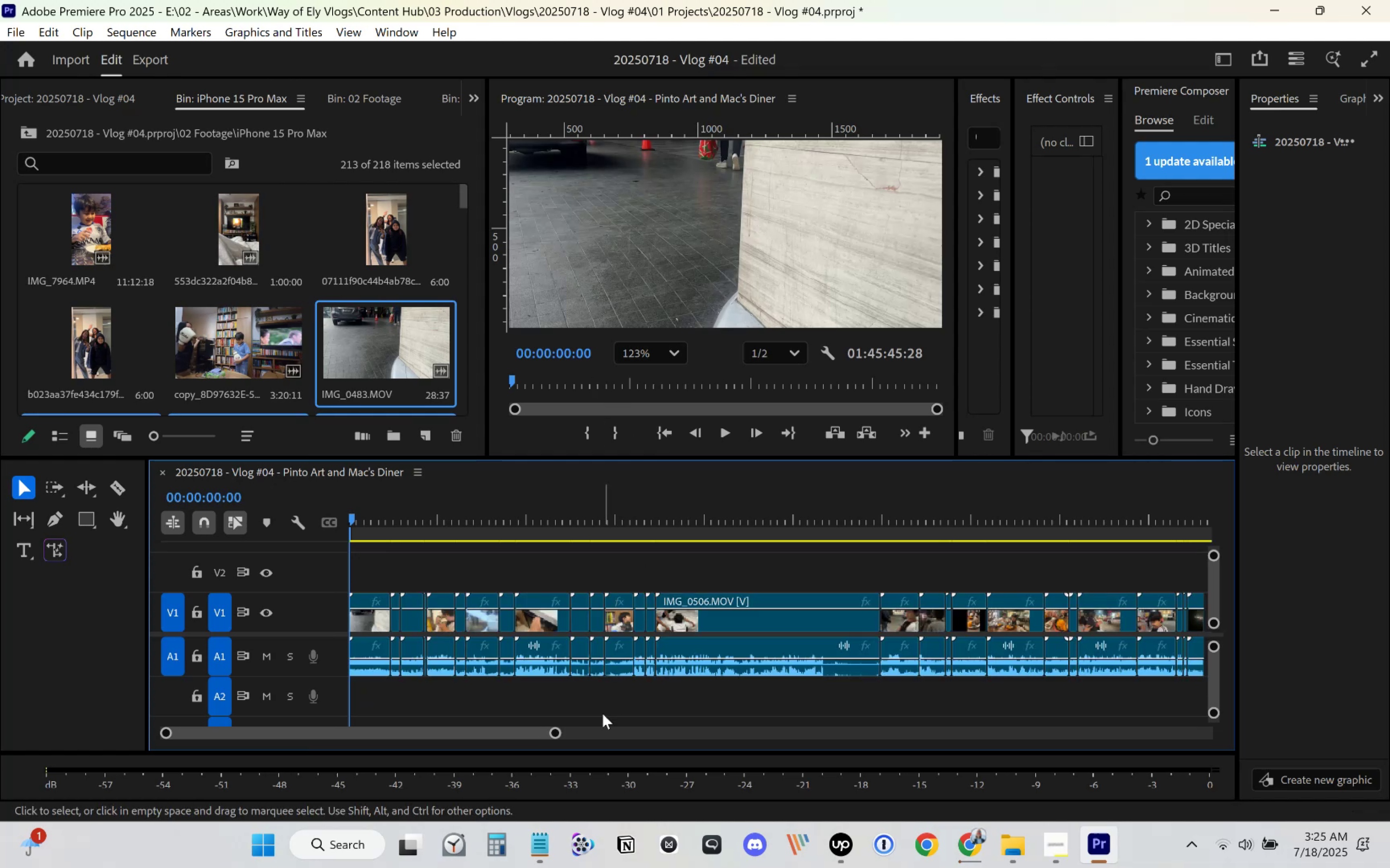 
left_click_drag(start_coordinate=[557, 736], to_coordinate=[1202, 707])
 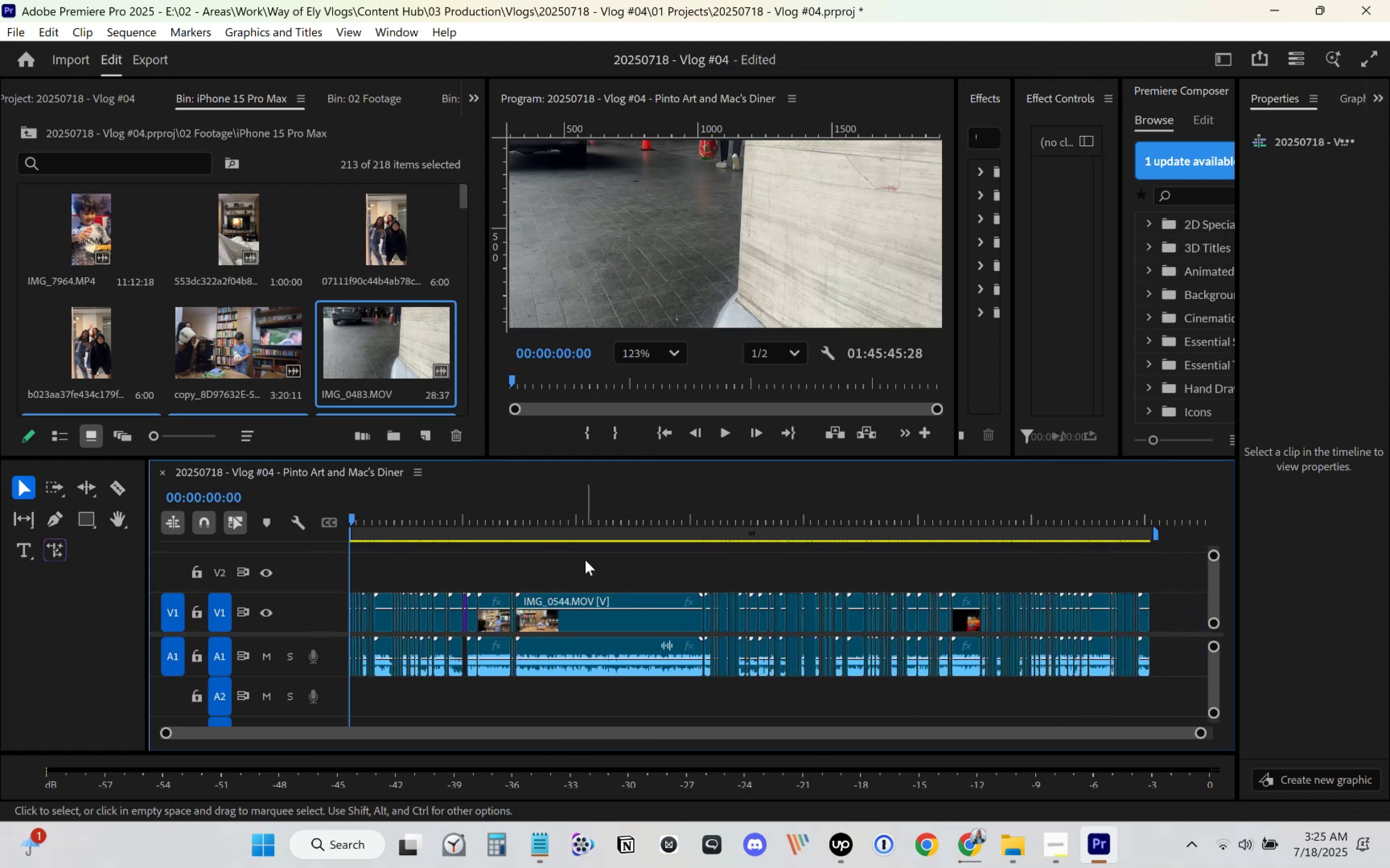 
left_click_drag(start_coordinate=[515, 525], to_coordinate=[425, 533])
 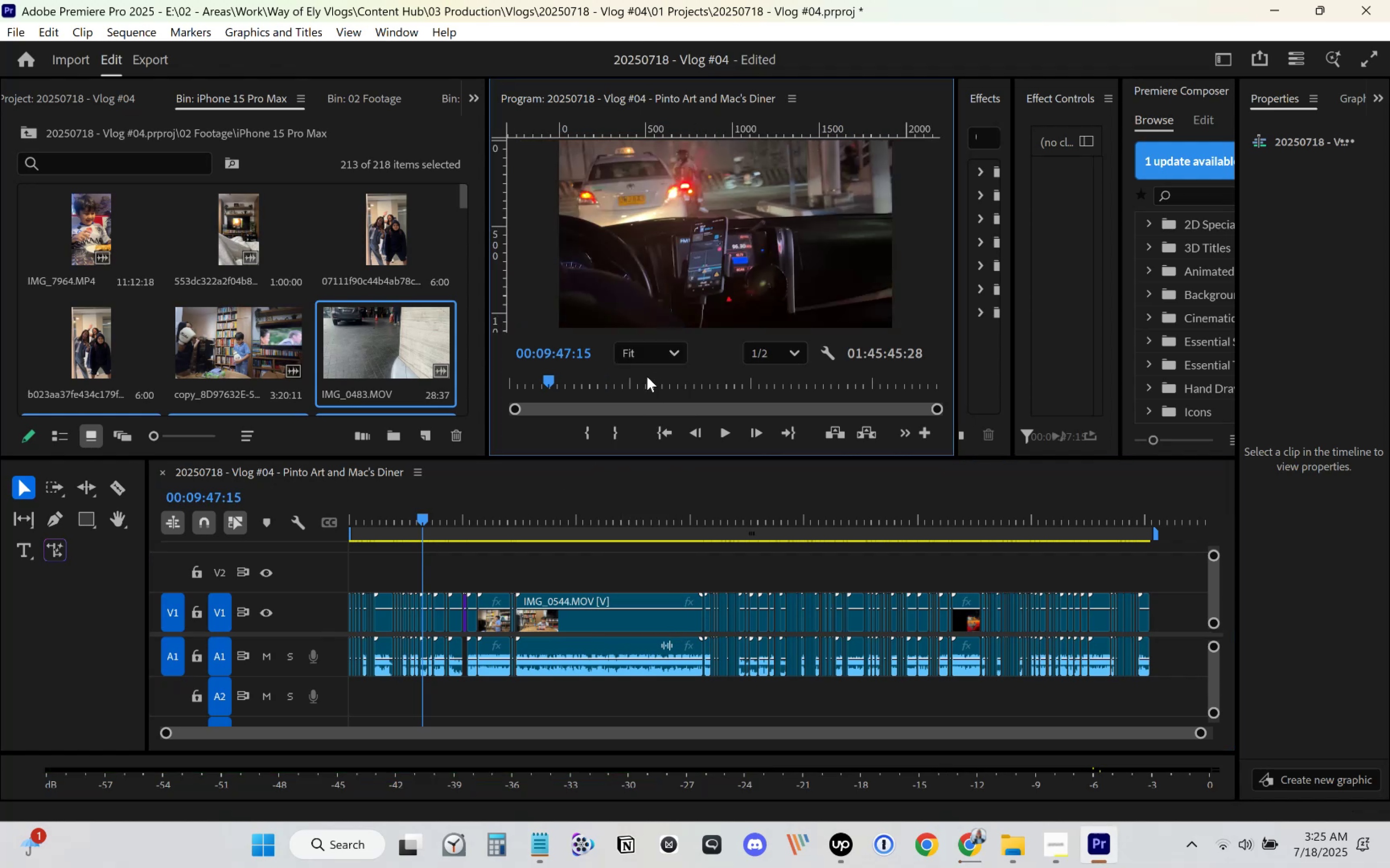 
left_click_drag(start_coordinate=[444, 518], to_coordinate=[421, 524])
 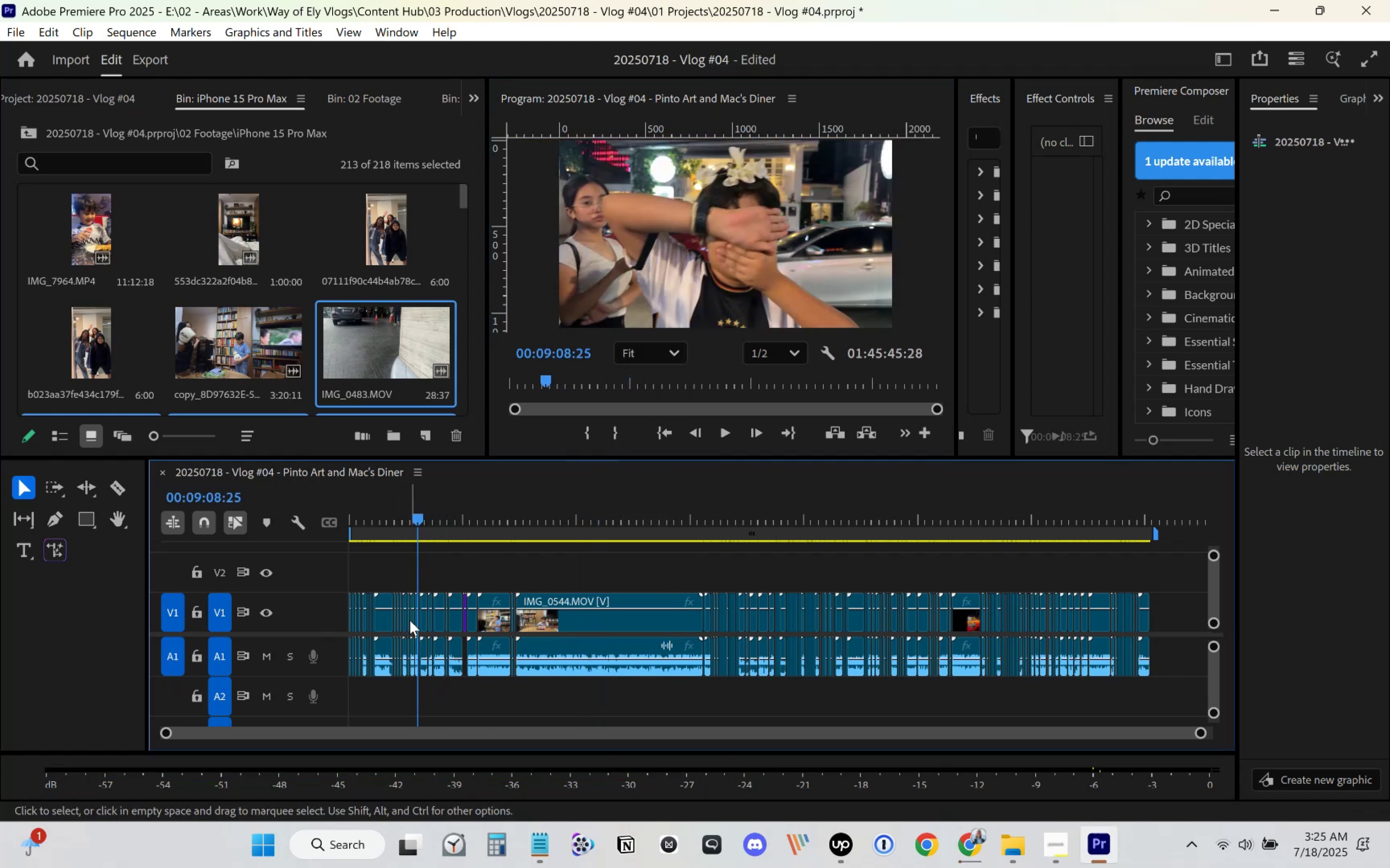 
left_click([416, 621])
 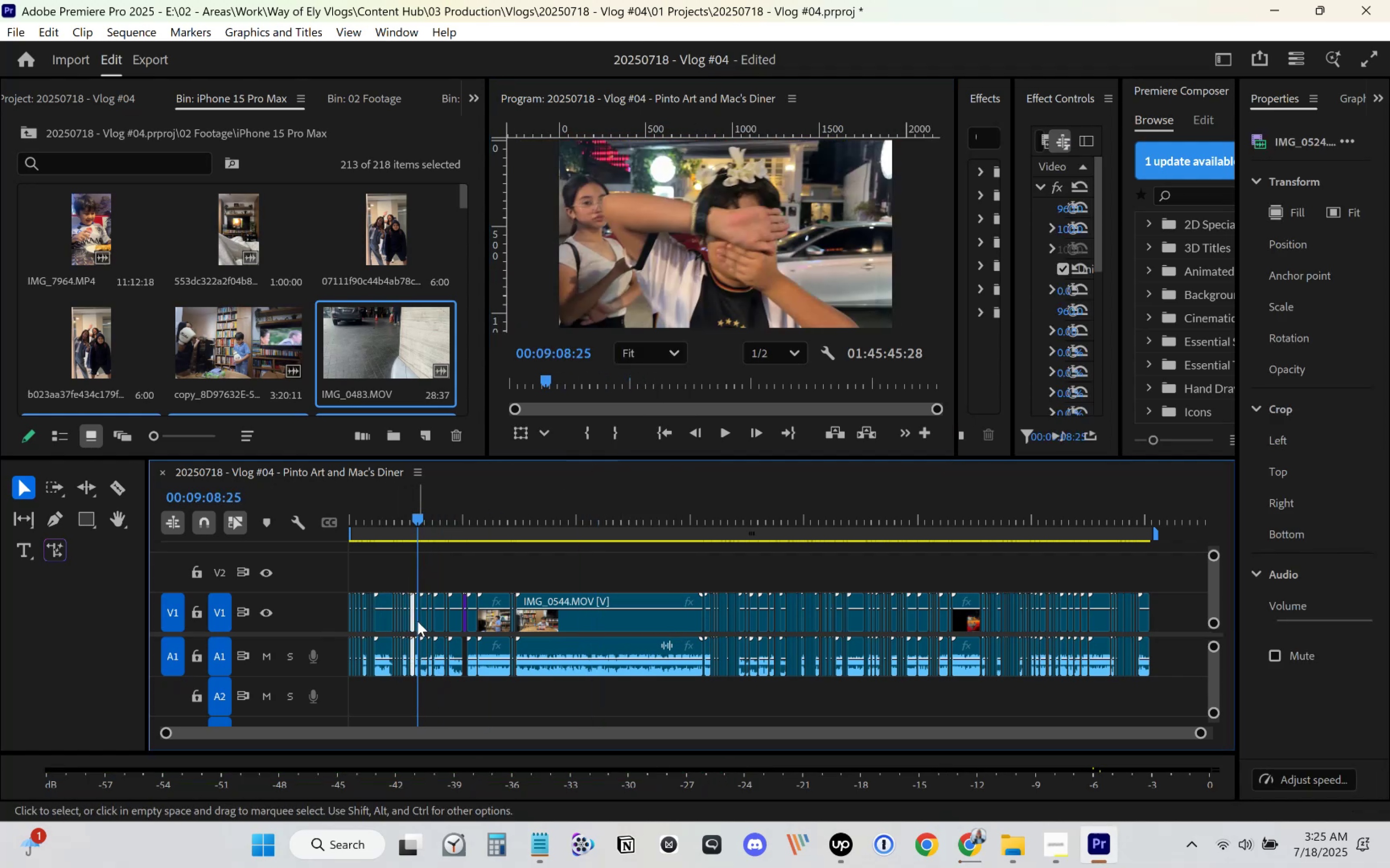 
left_click([417, 621])
 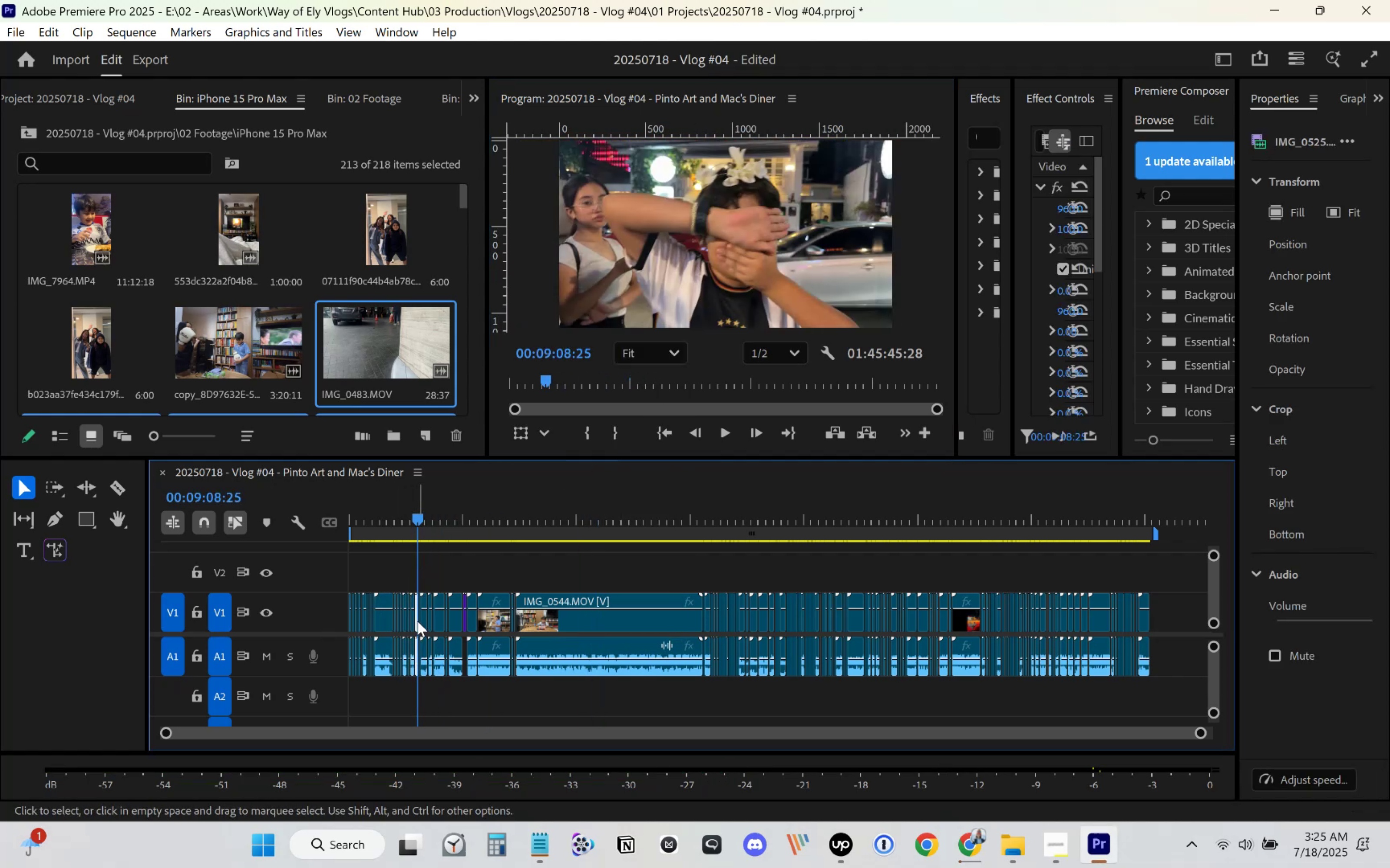 
right_click([417, 621])
 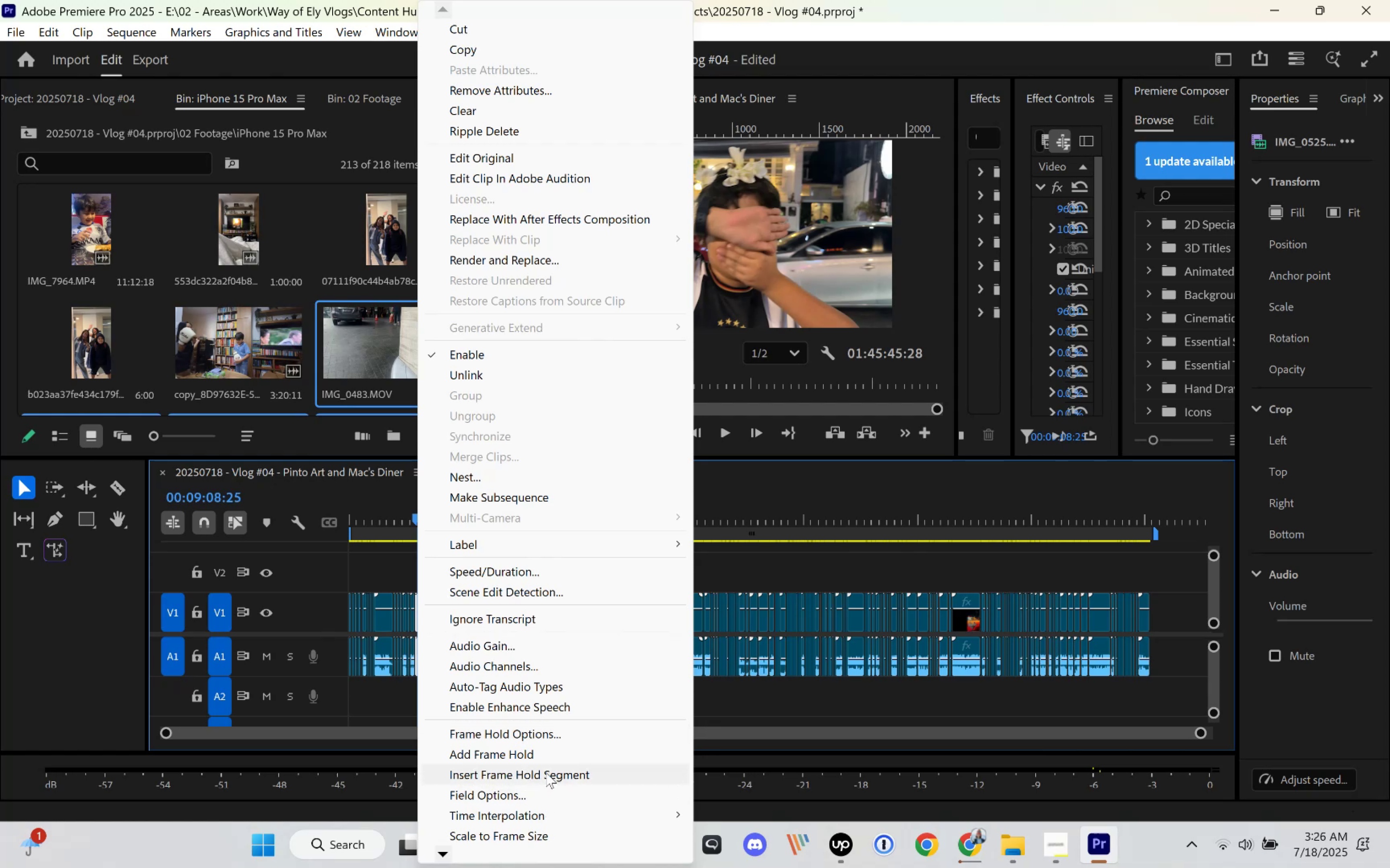 
scroll: coordinate [548, 779], scroll_direction: down, amount: 6.0
 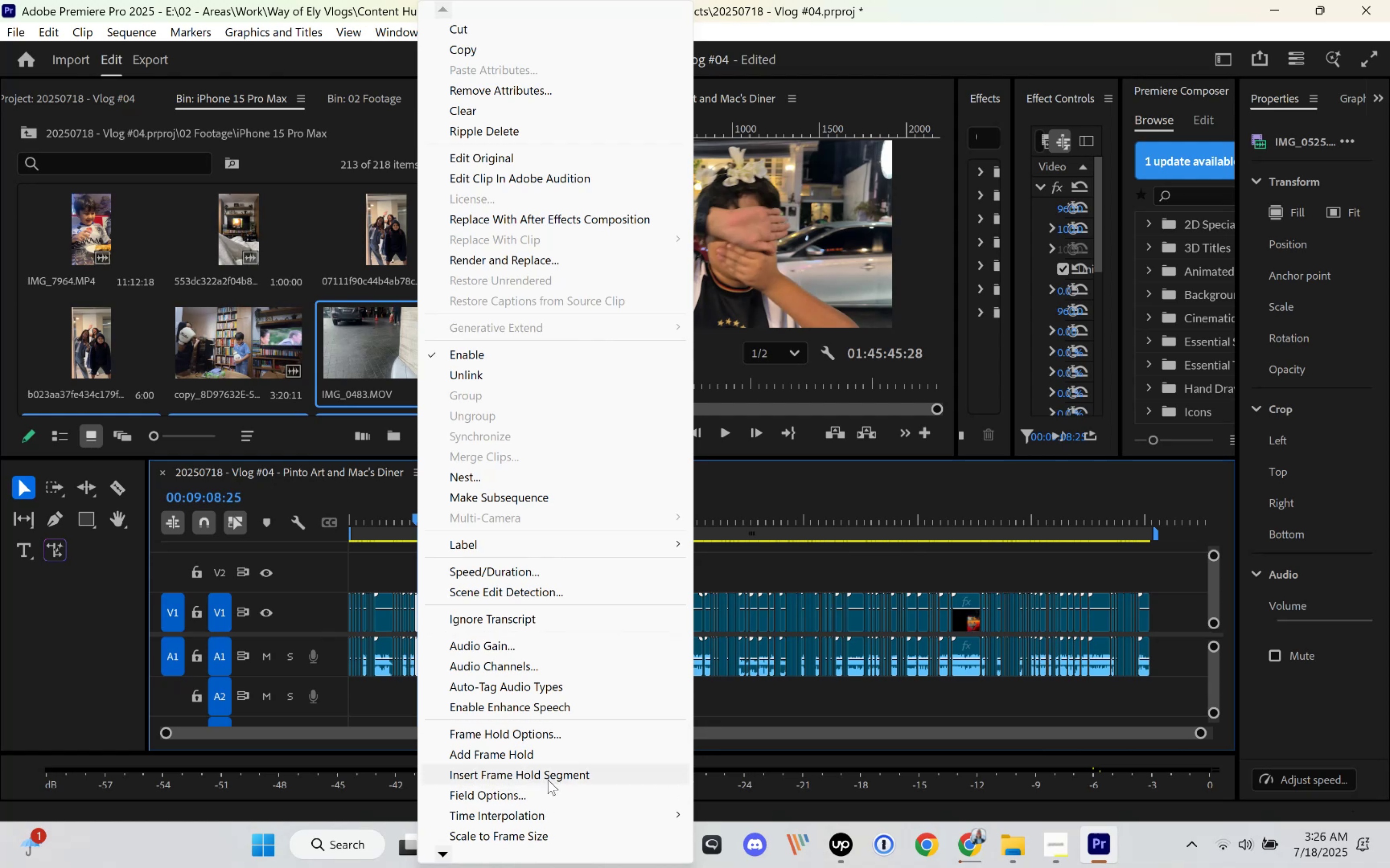 
scroll: coordinate [548, 779], scroll_direction: up, amount: 2.0
 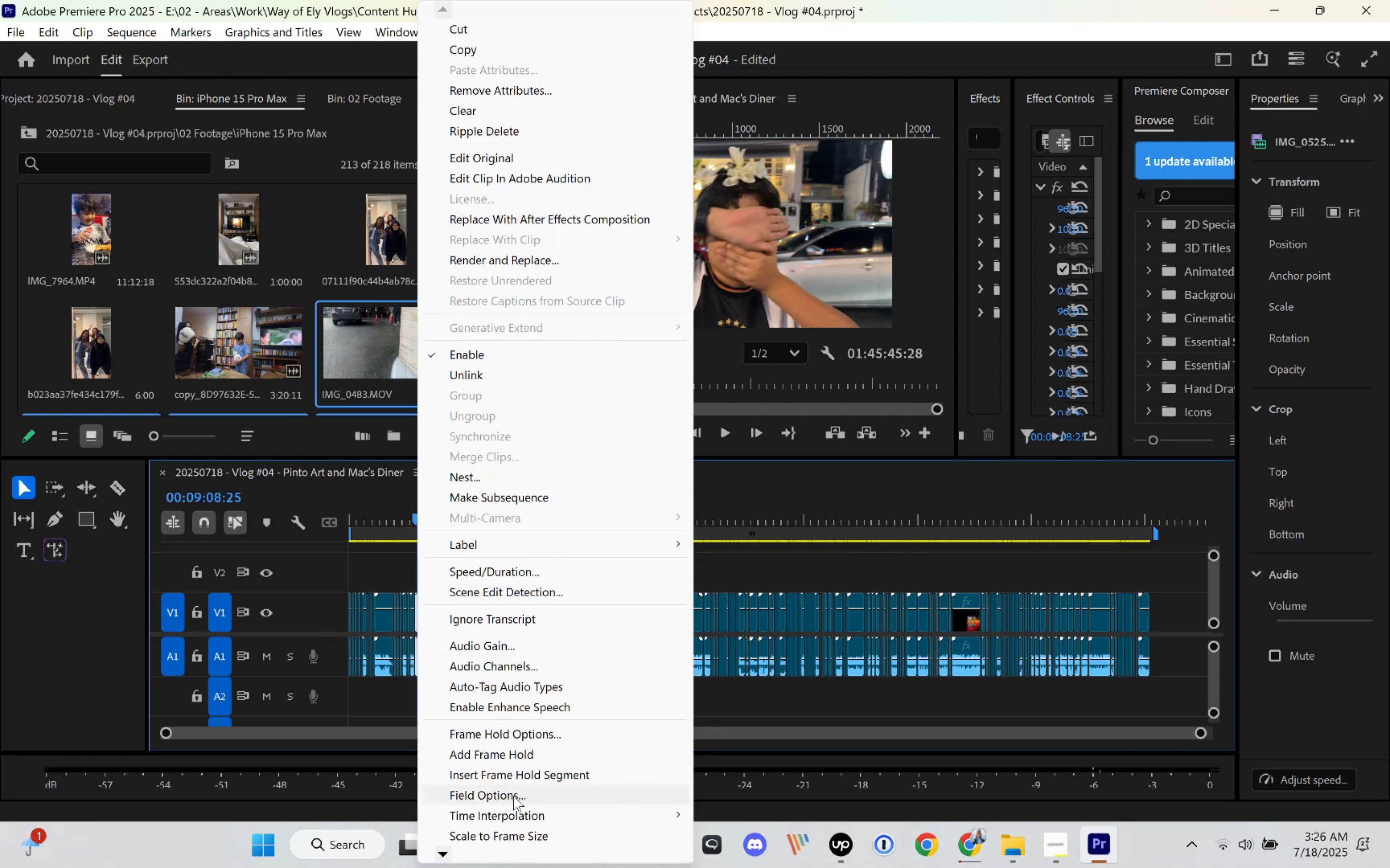 
left_click([505, 831])
 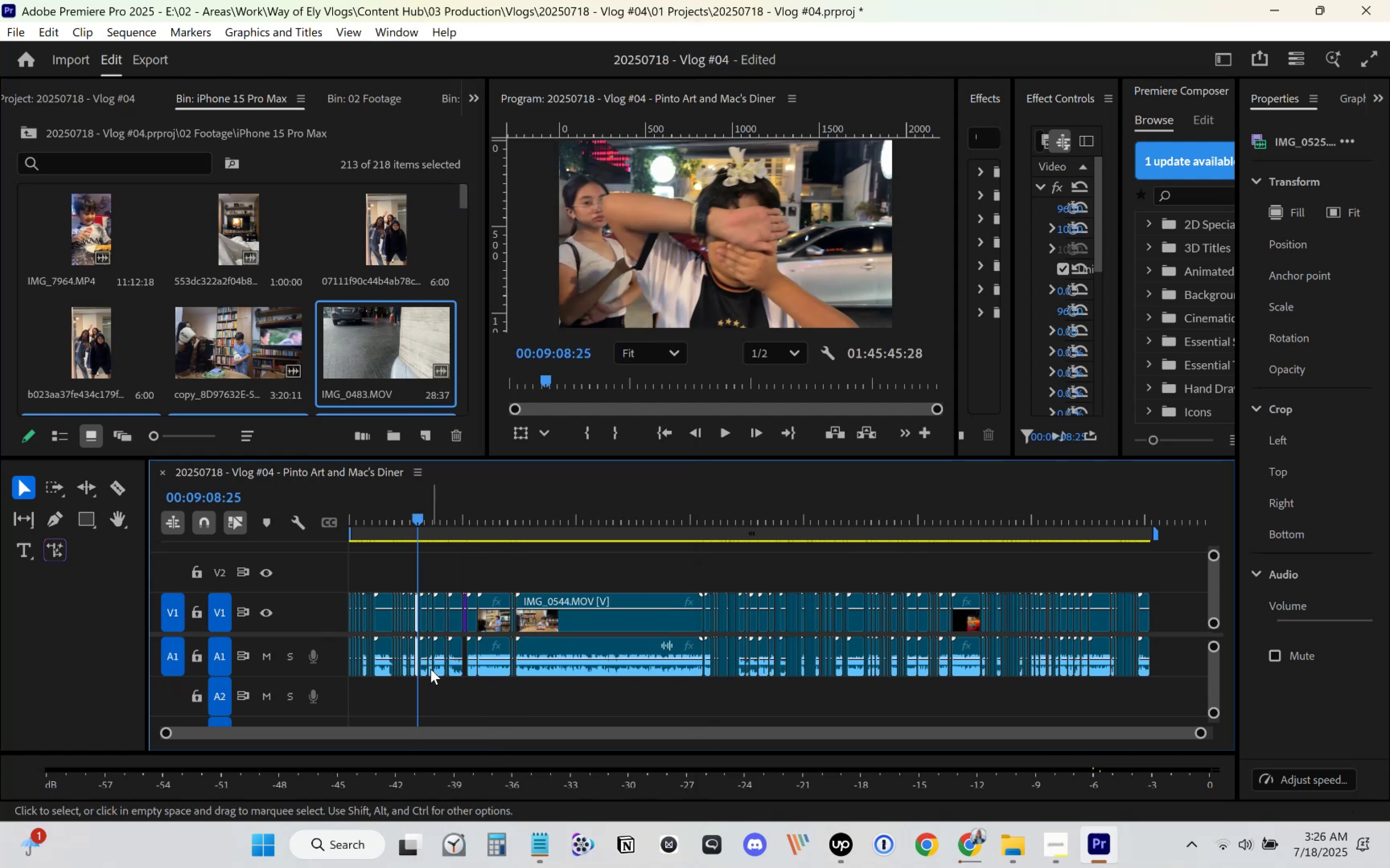 
key(Control+A)
 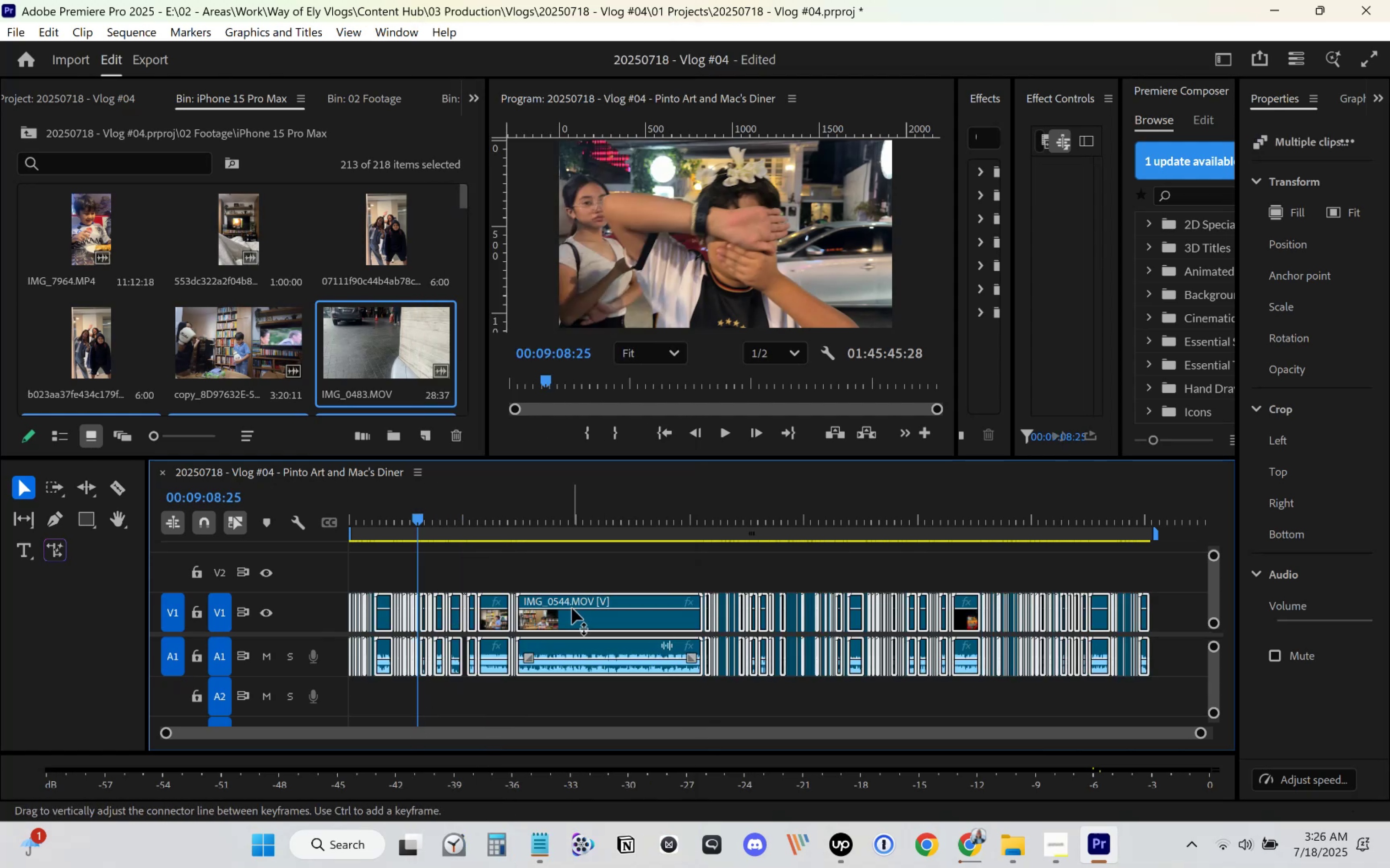 
right_click([572, 612])
 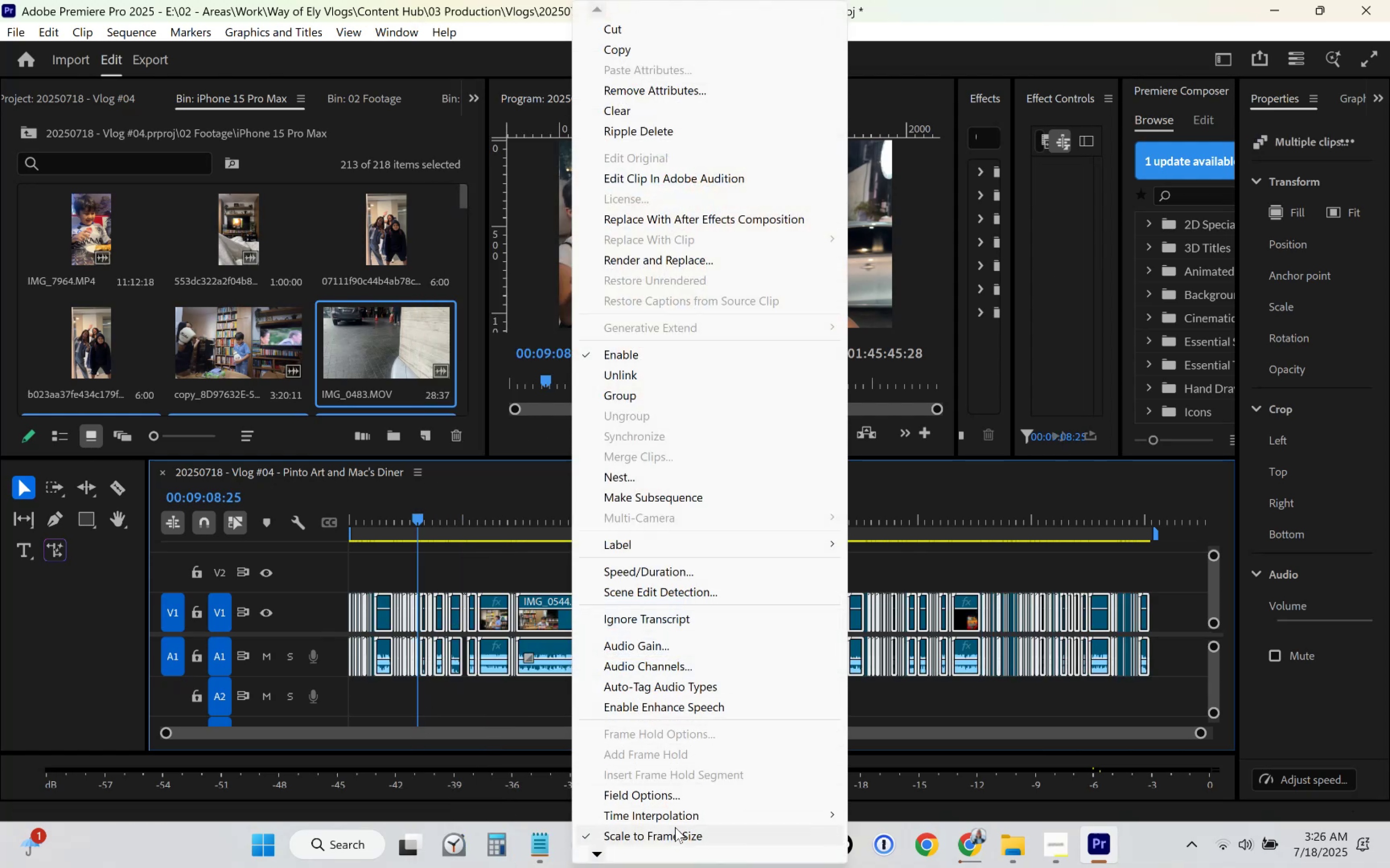 
left_click([672, 836])
 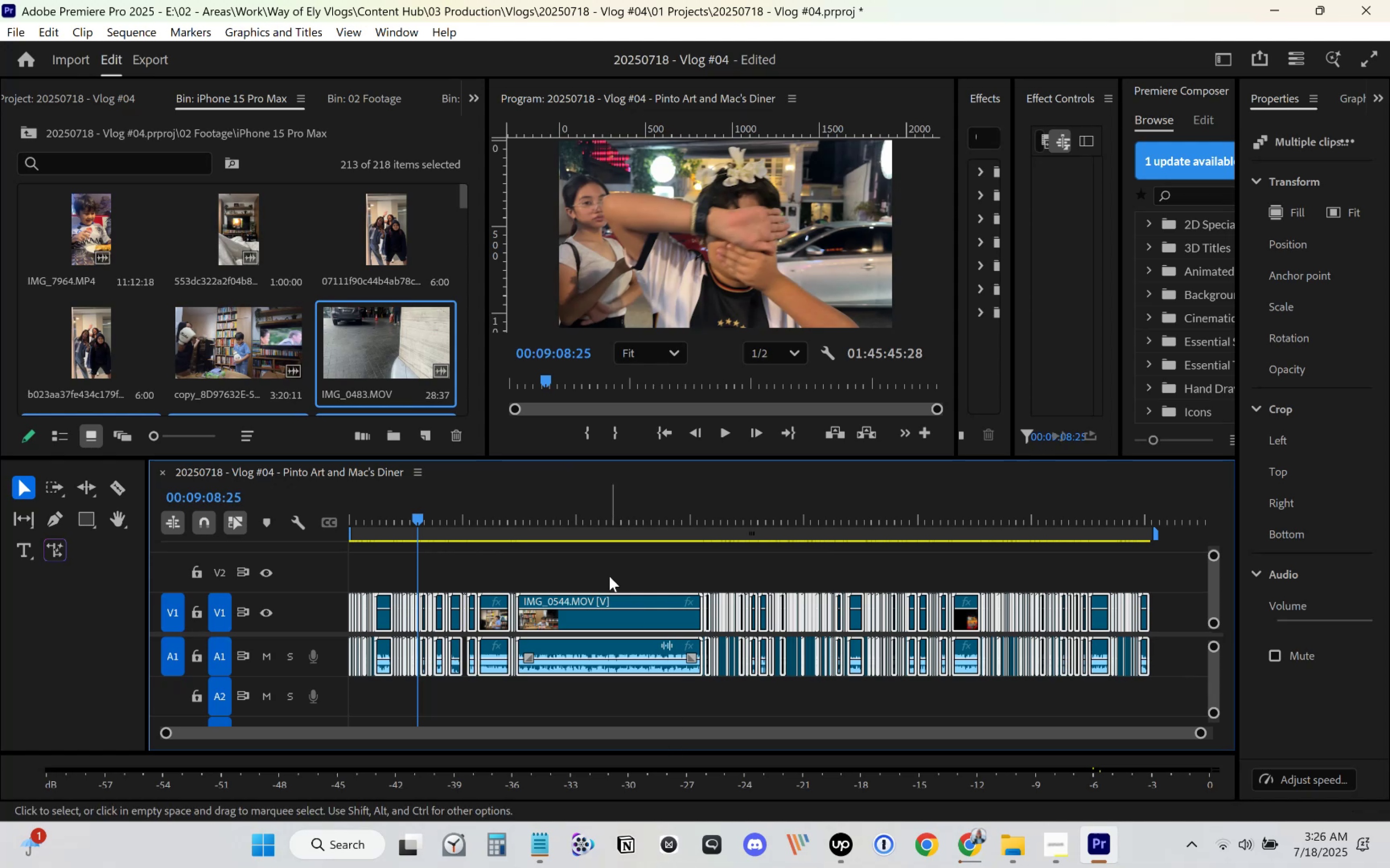 
left_click([601, 510])
 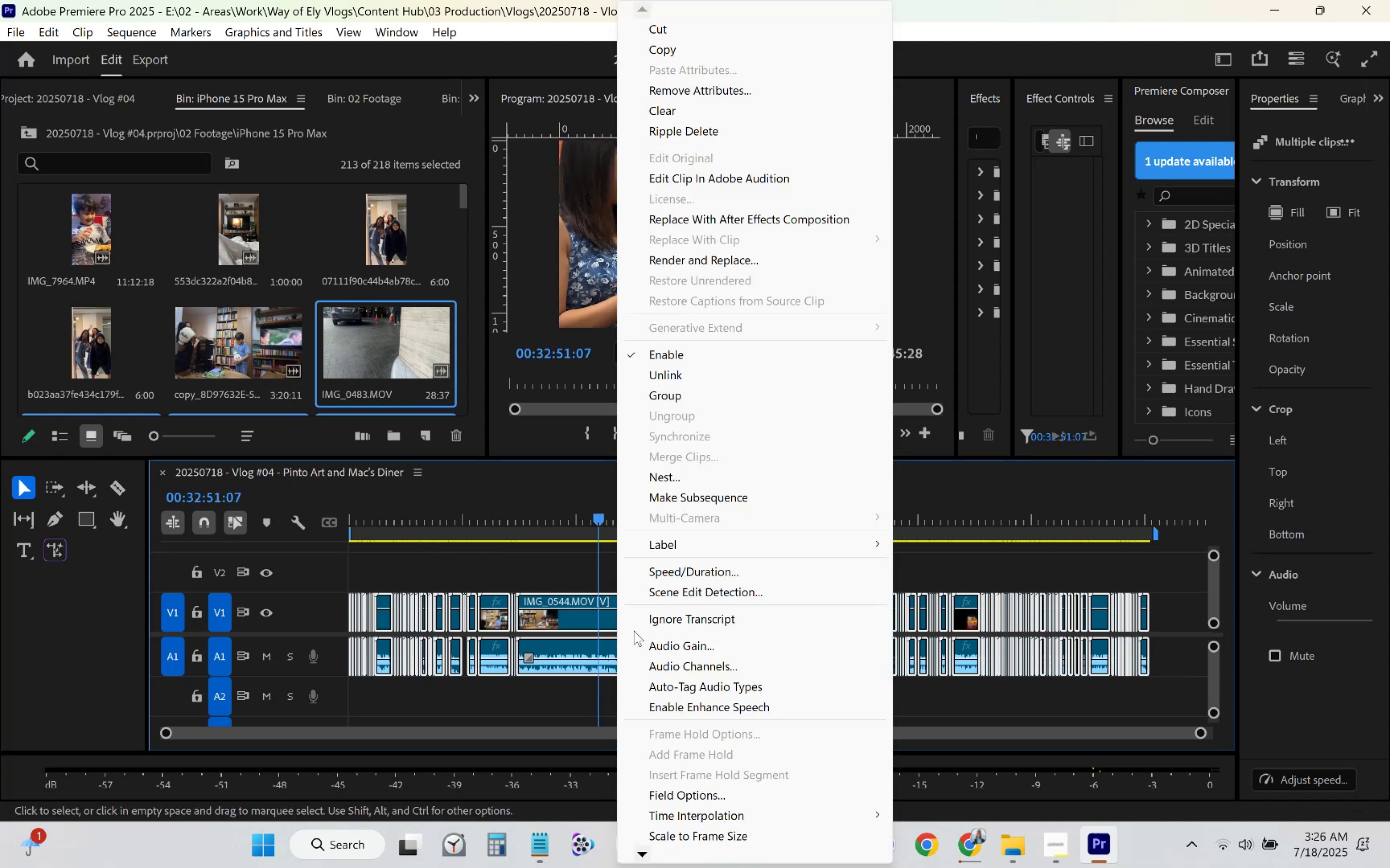 
left_click([691, 834])
 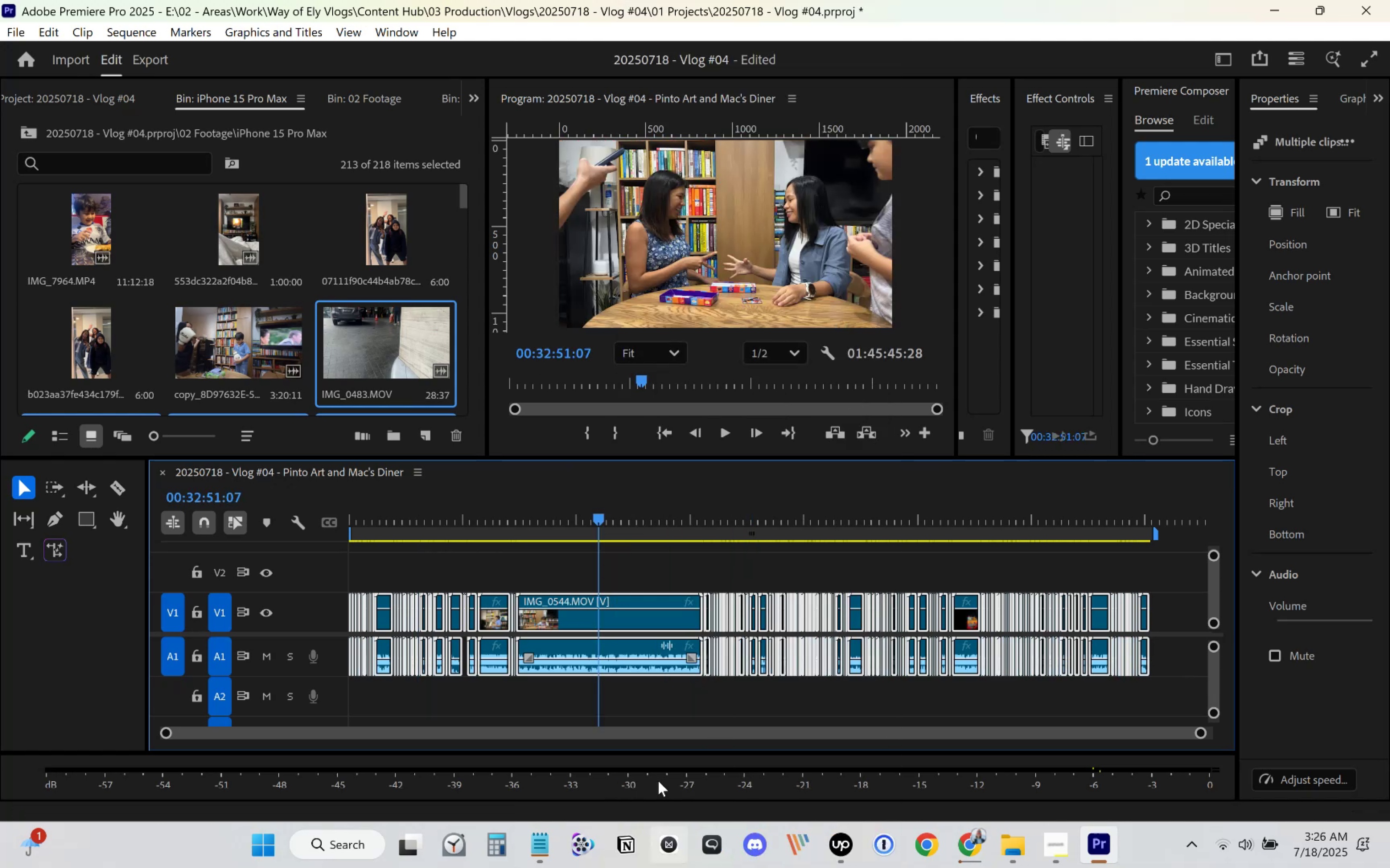 
left_click_drag(start_coordinate=[422, 526], to_coordinate=[273, 519])
 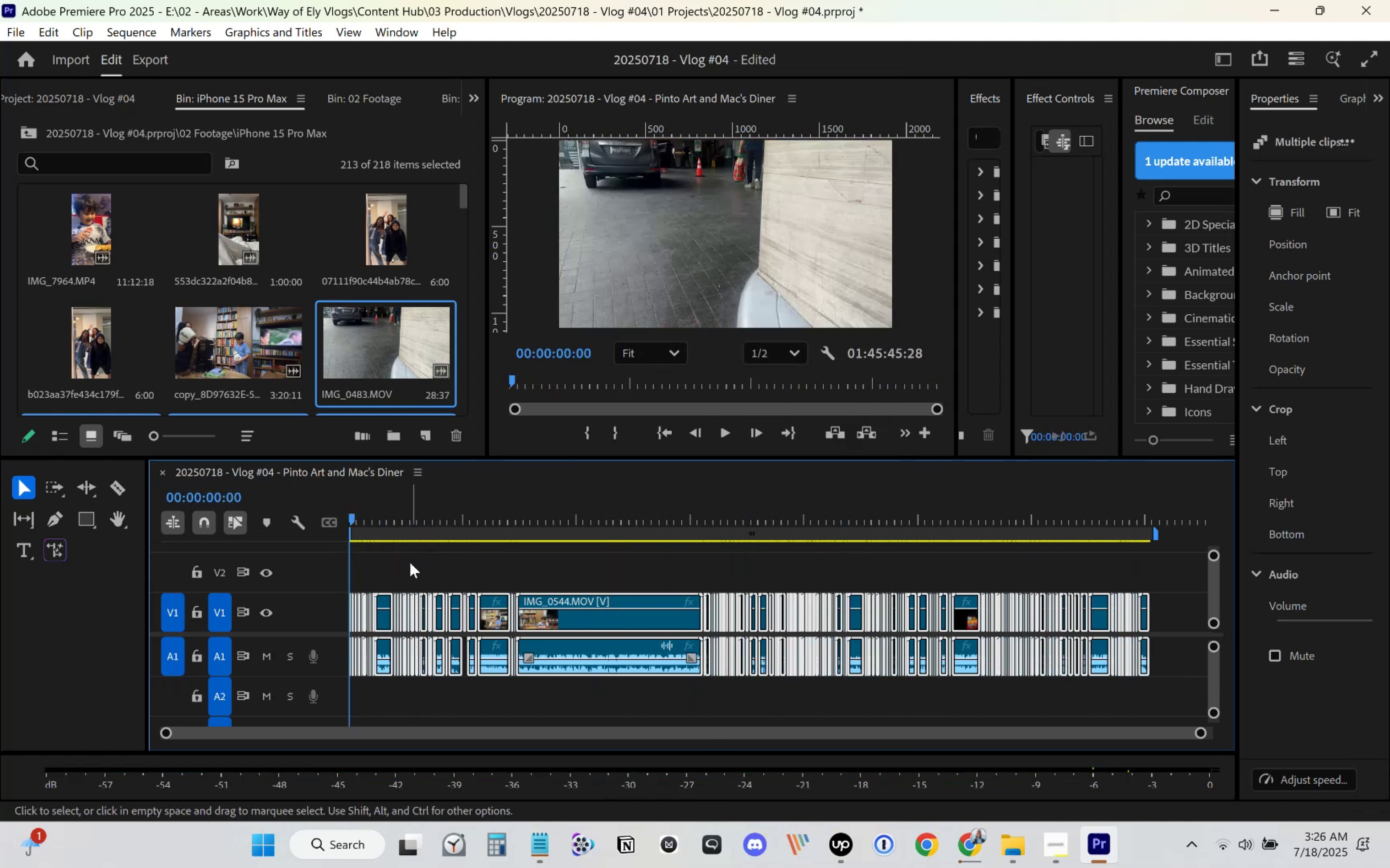 
left_click([410, 562])
 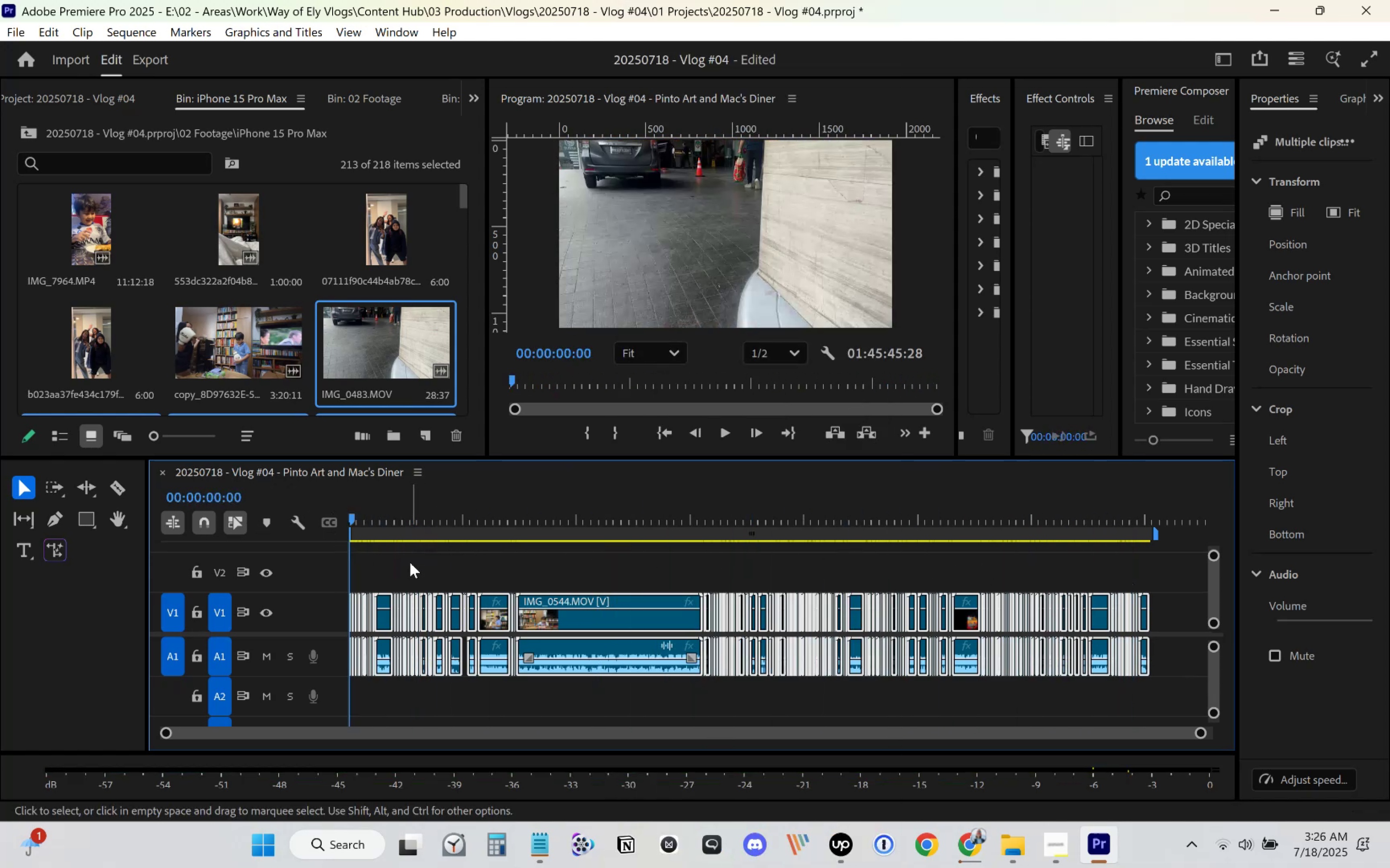 
hold_key(key=ControlLeft, duration=0.41)
 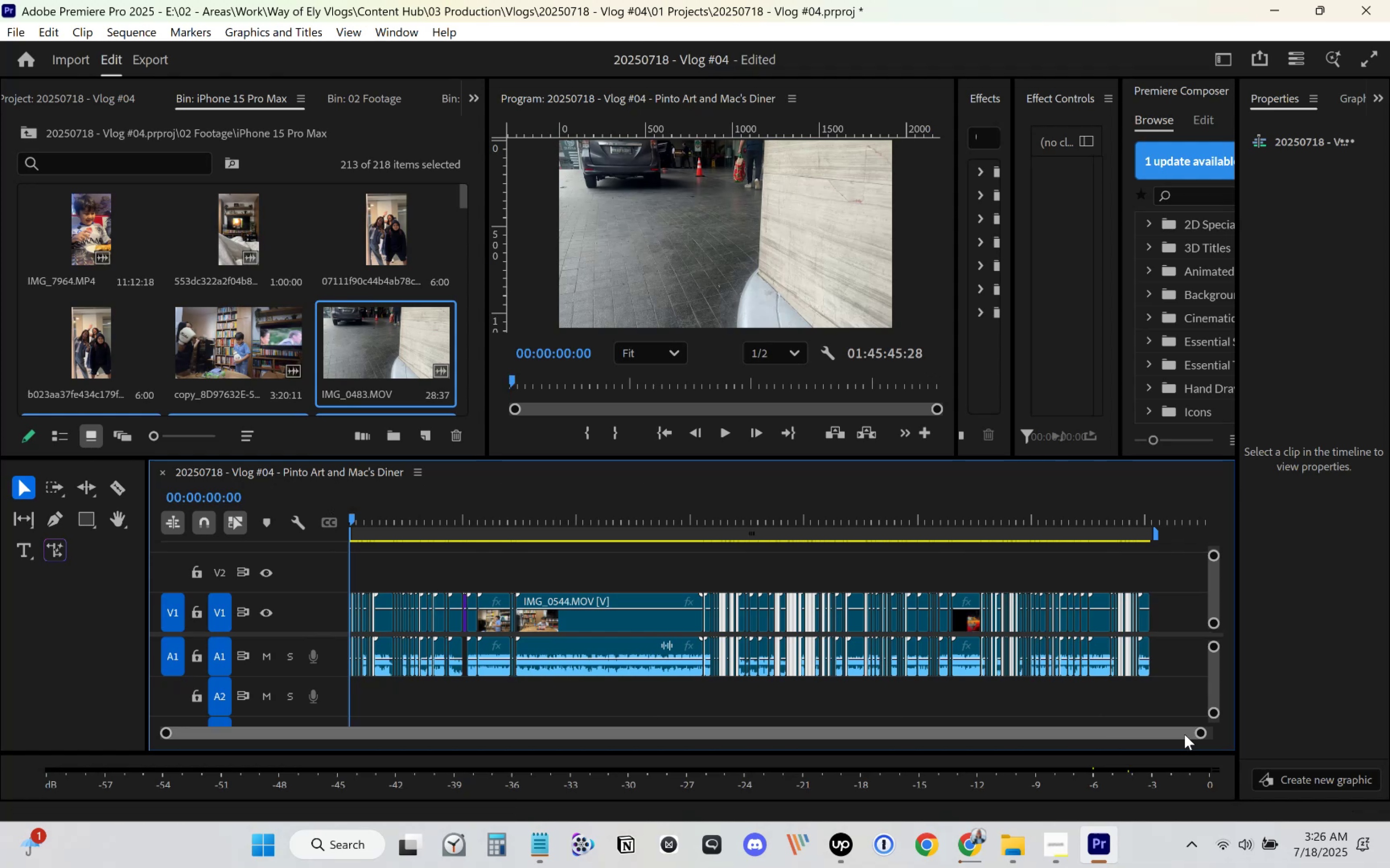 
left_click_drag(start_coordinate=[1200, 733], to_coordinate=[779, 725])
 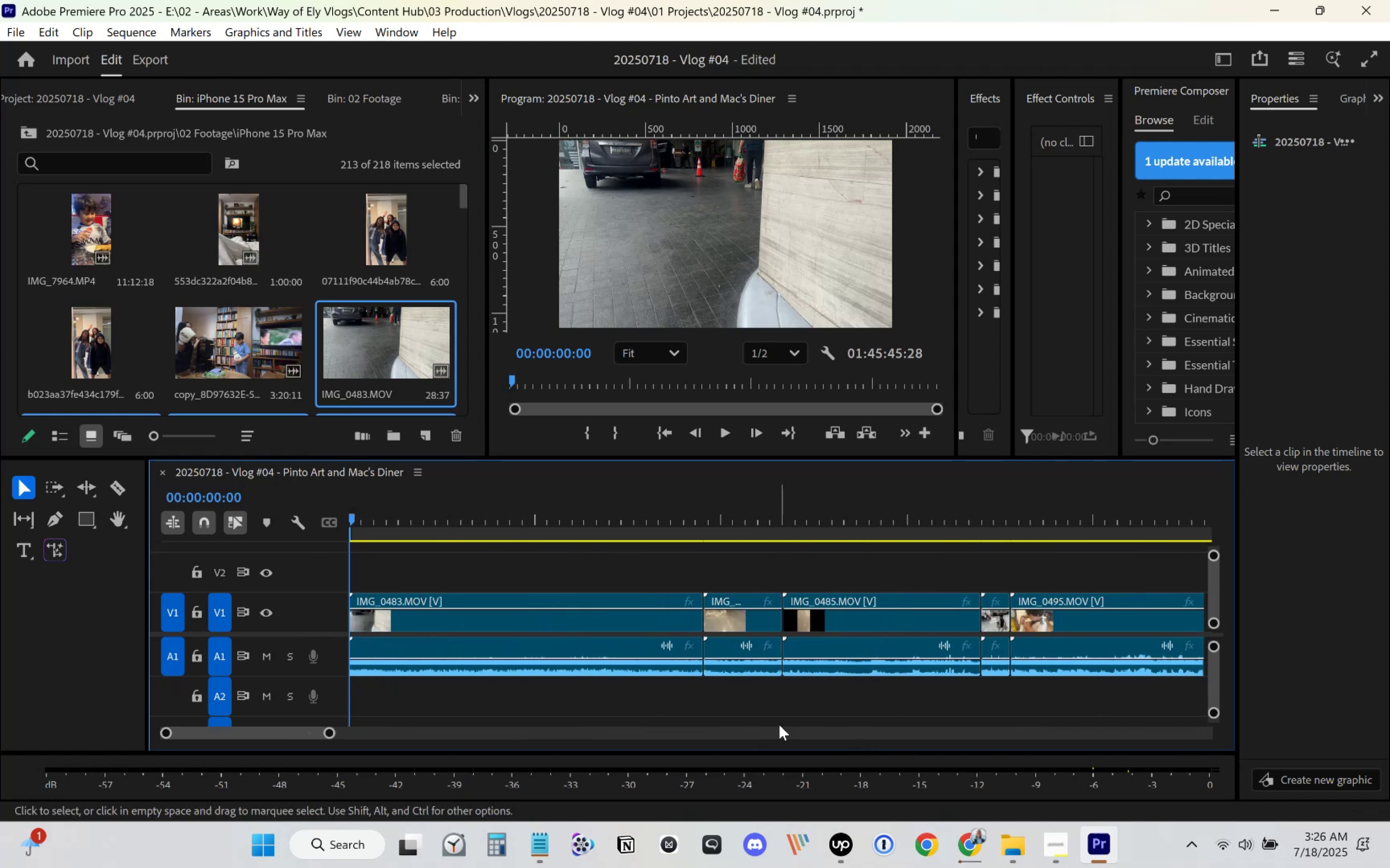 
key(Space)
 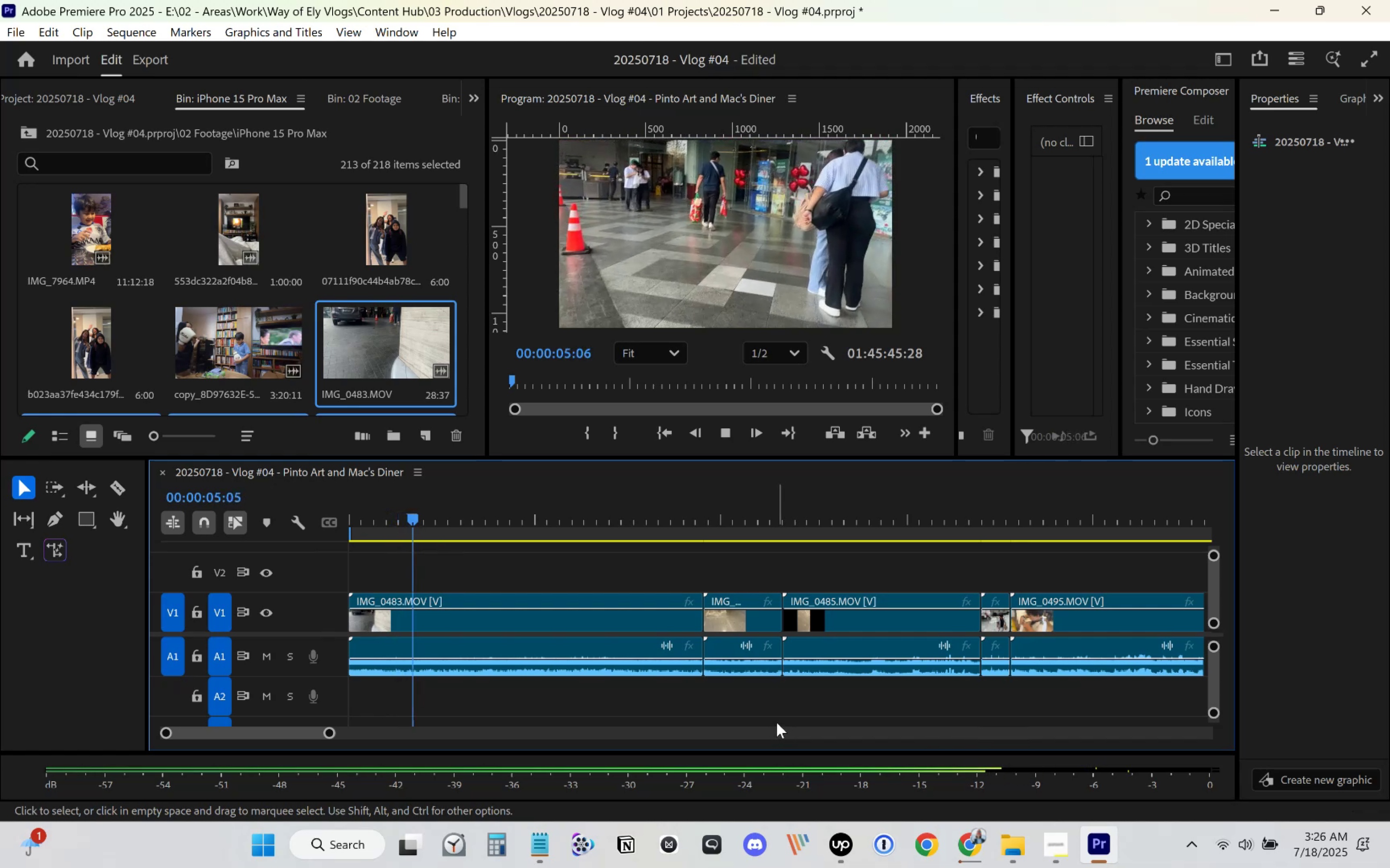 
wait(7.17)
 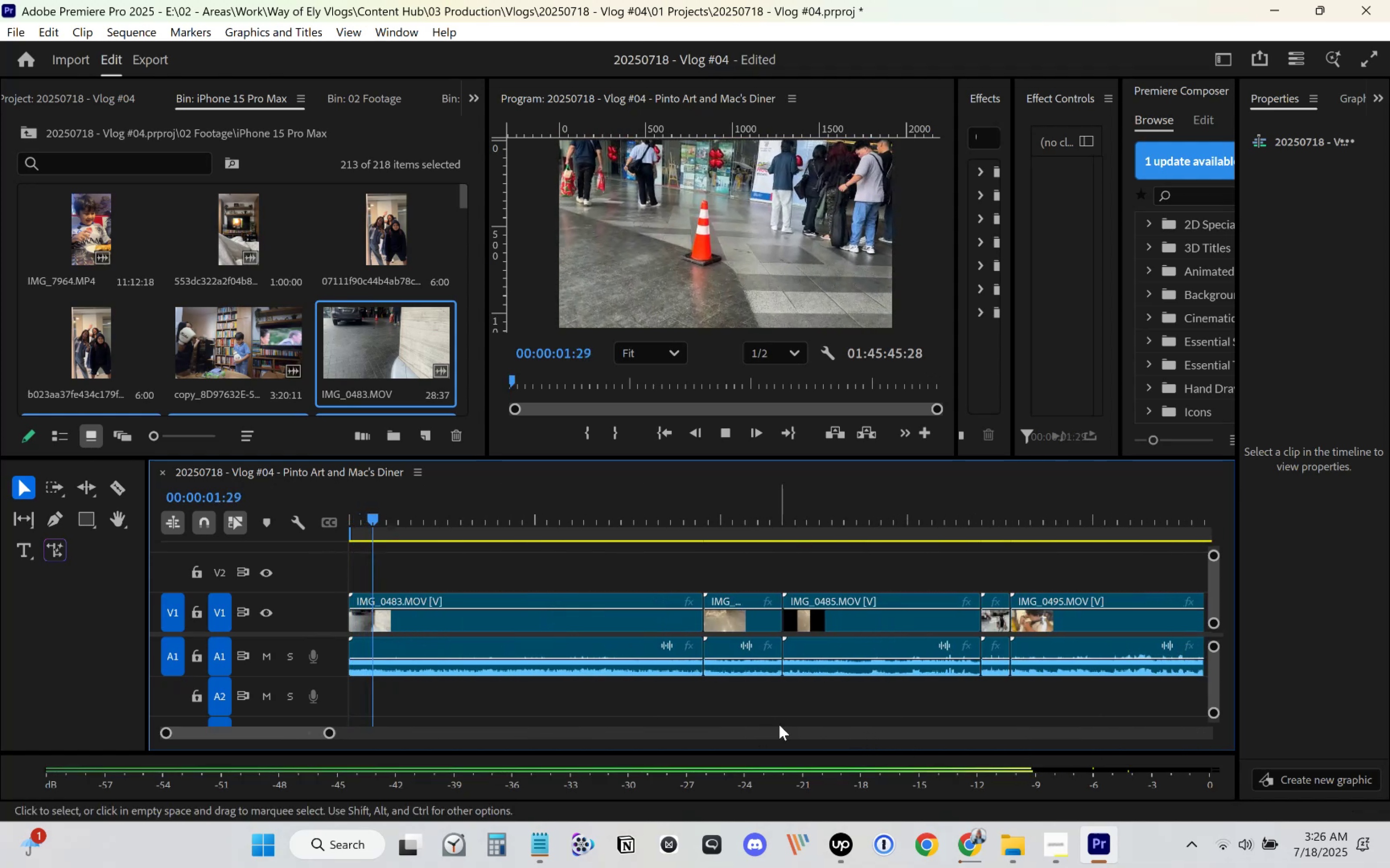 
mouse_move([497, 613])
 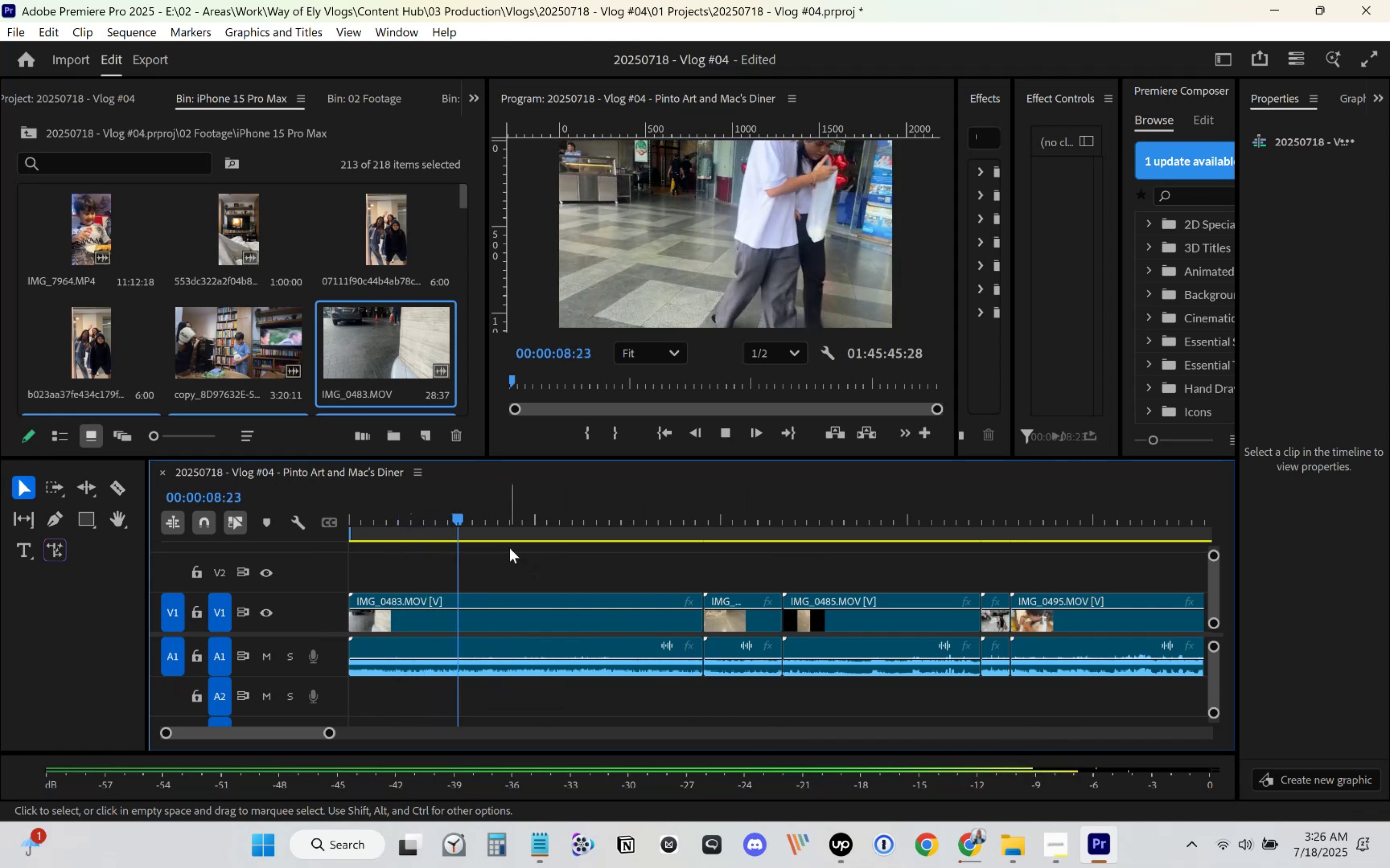 
left_click_drag(start_coordinate=[481, 525], to_coordinate=[584, 592])
 